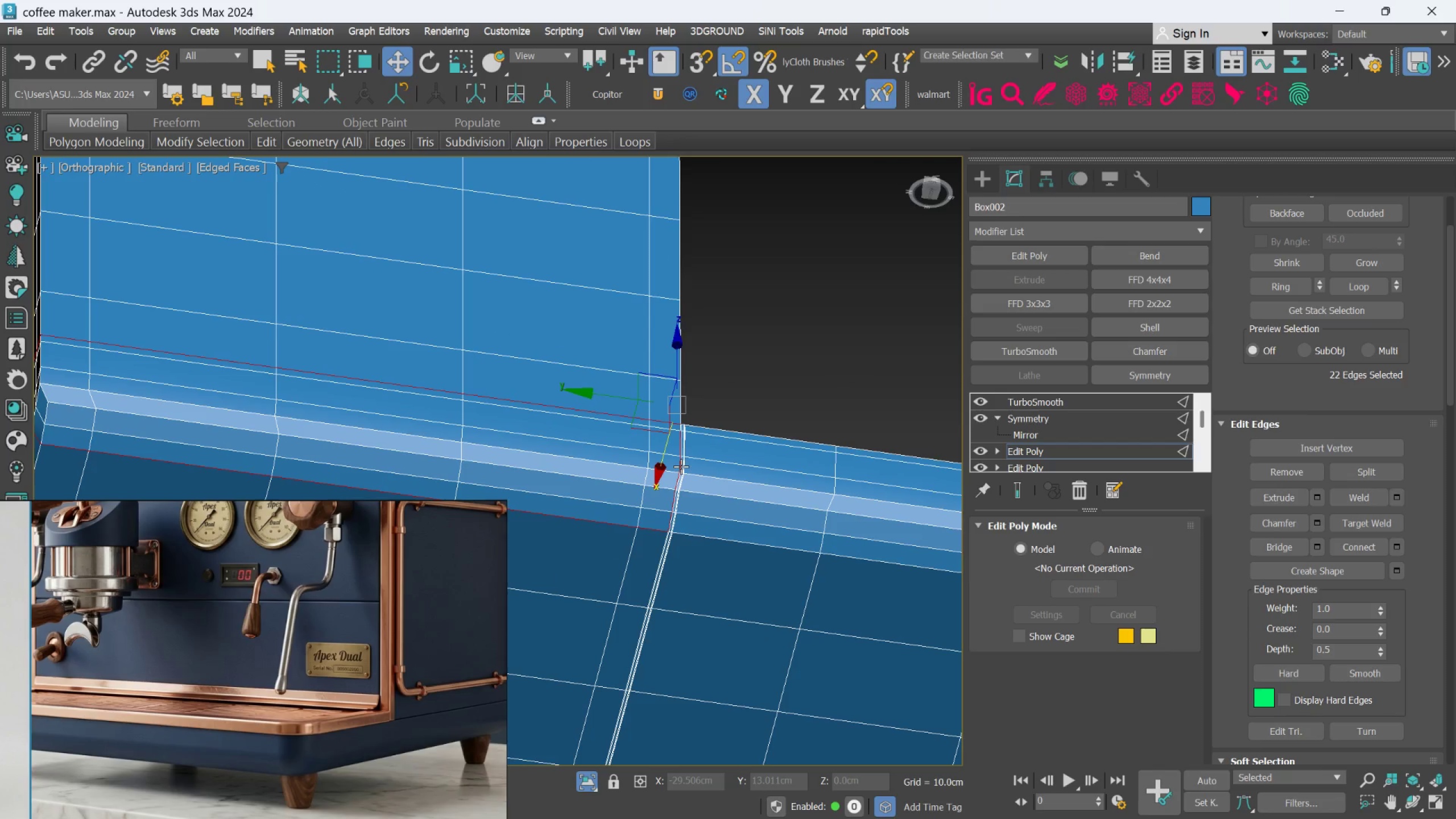 
hold_key(key=AltLeft, duration=0.72)
 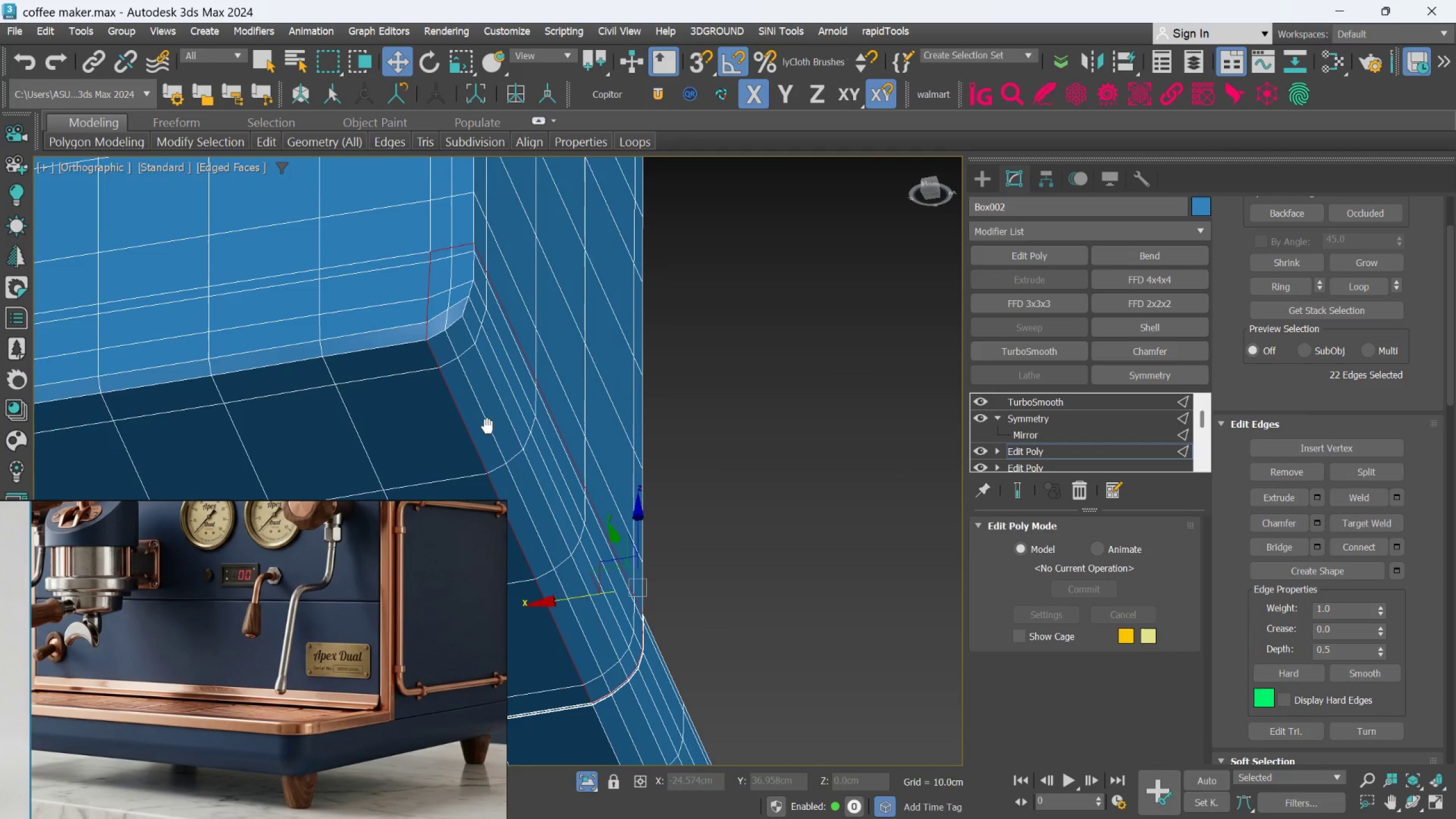 
key(Control+Z)
 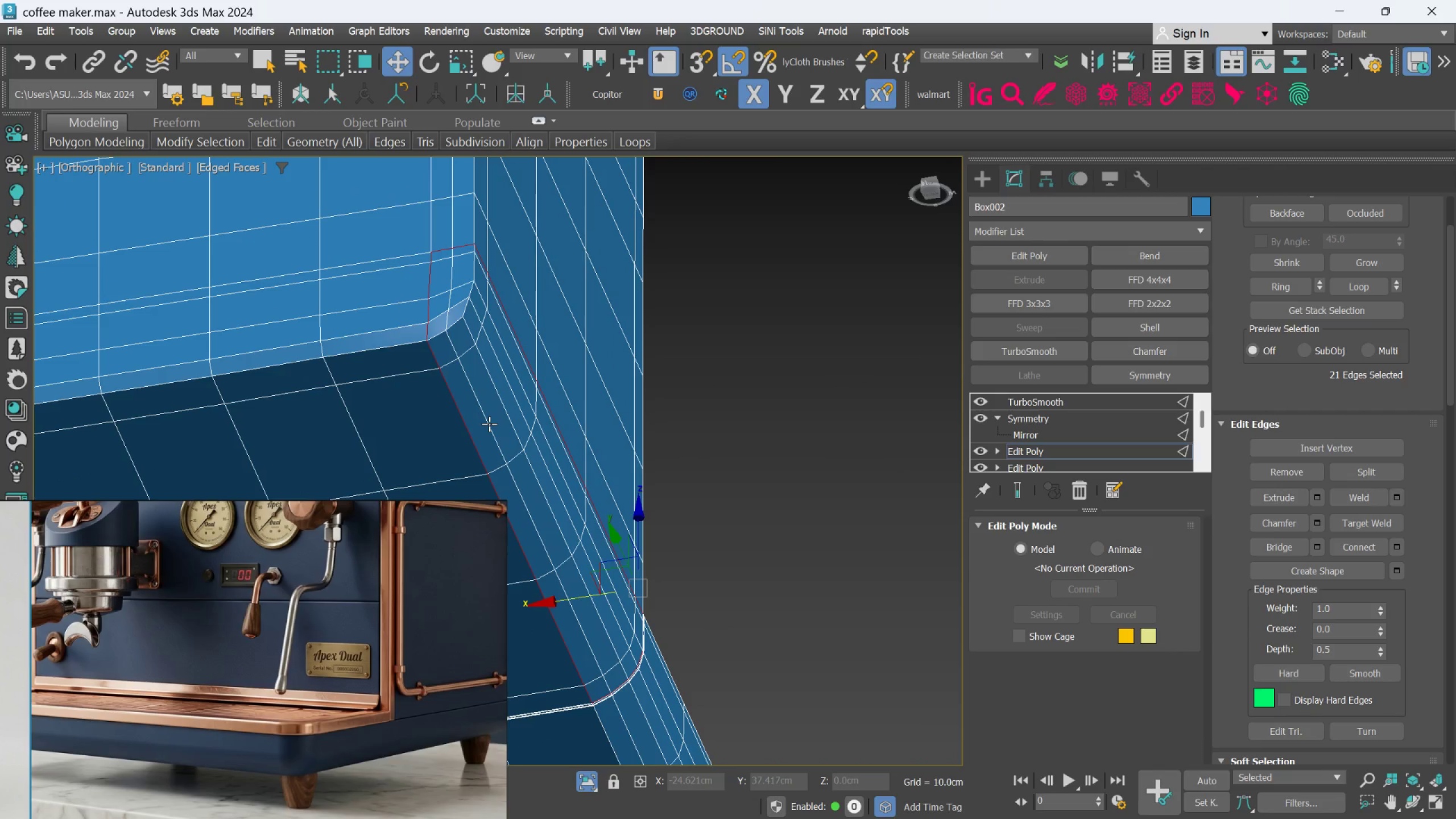 
key(Control+Z)
 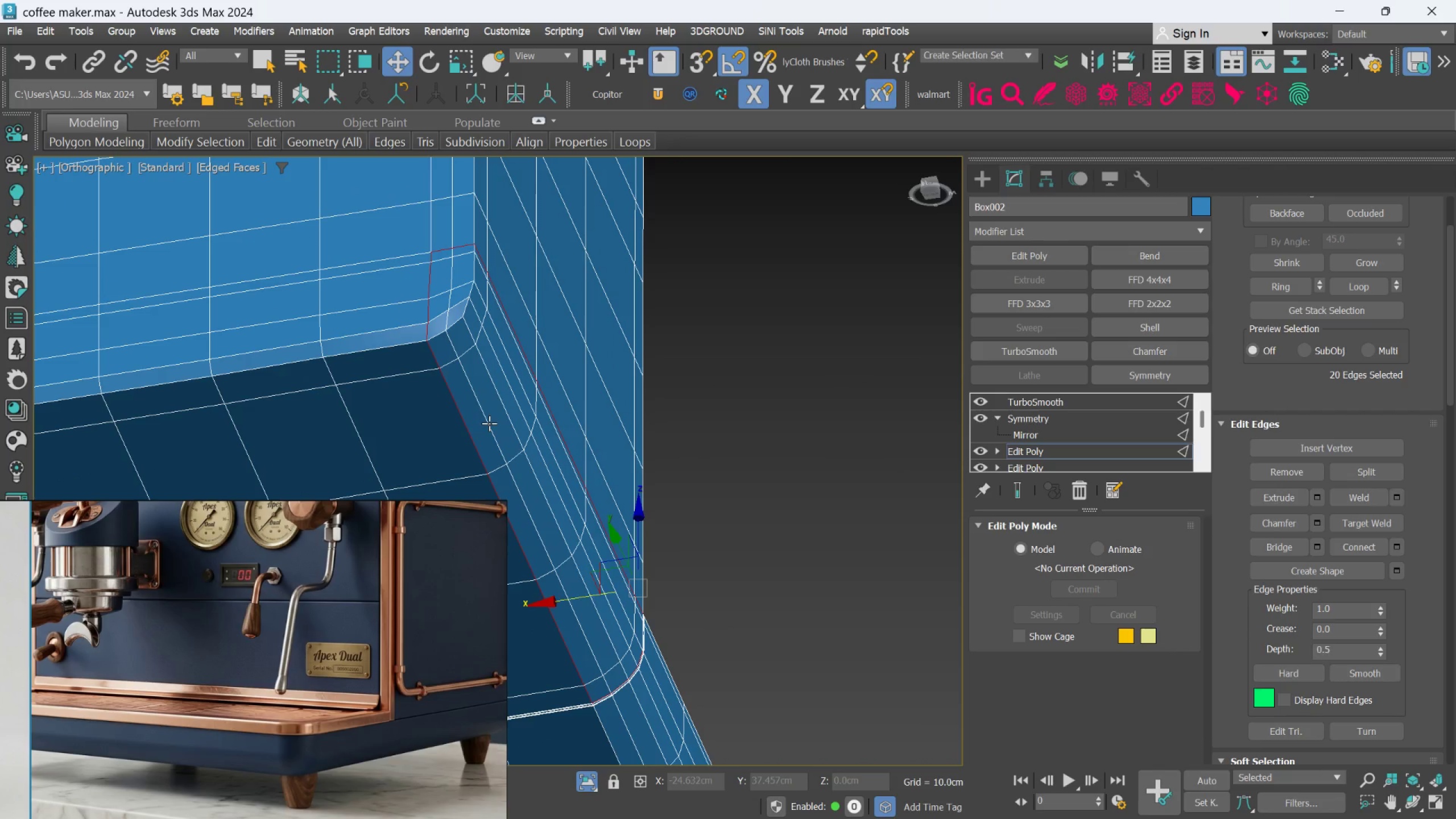 
key(Control+Z)
 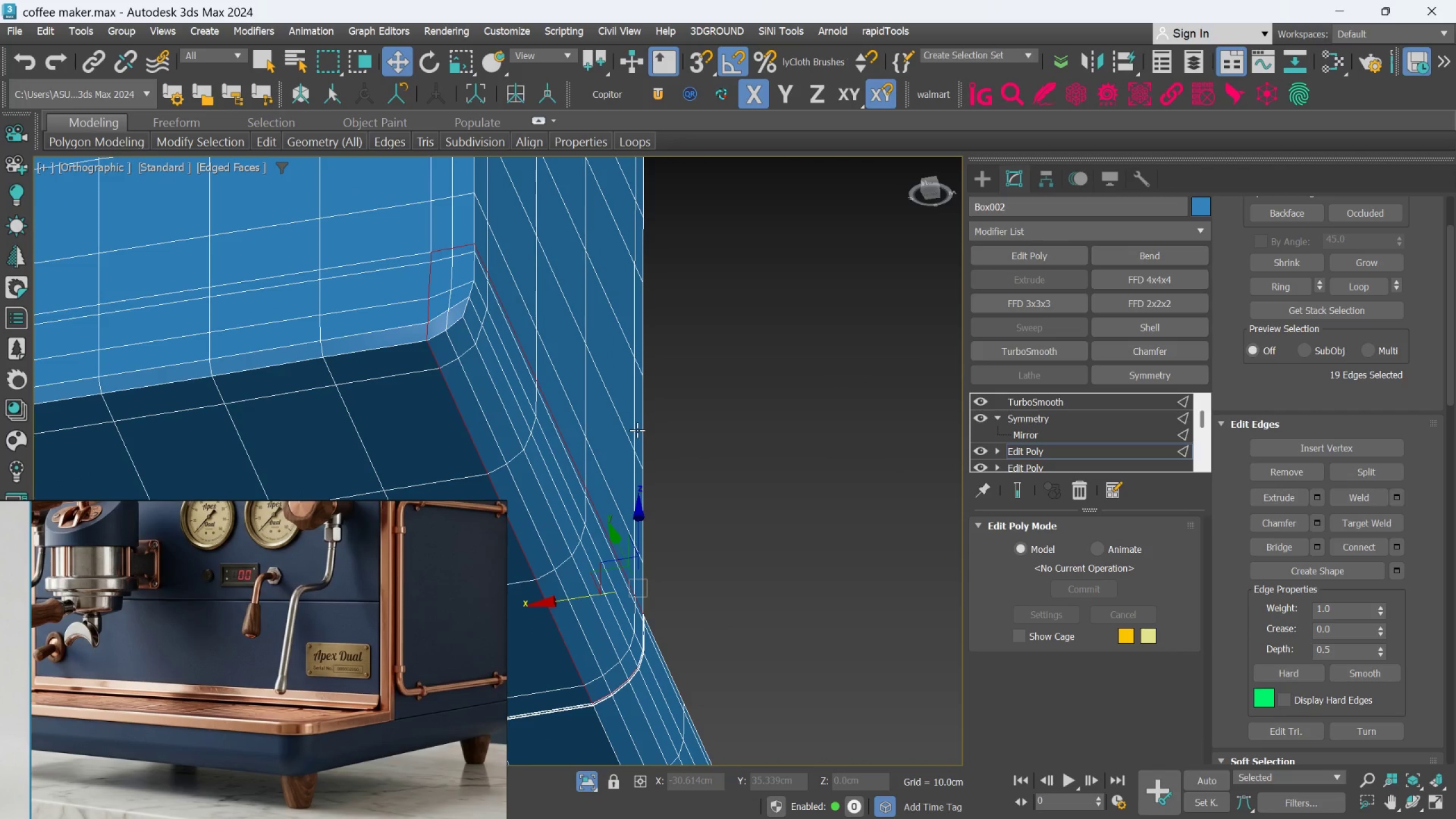 
hold_key(key=AltLeft, duration=0.66)
 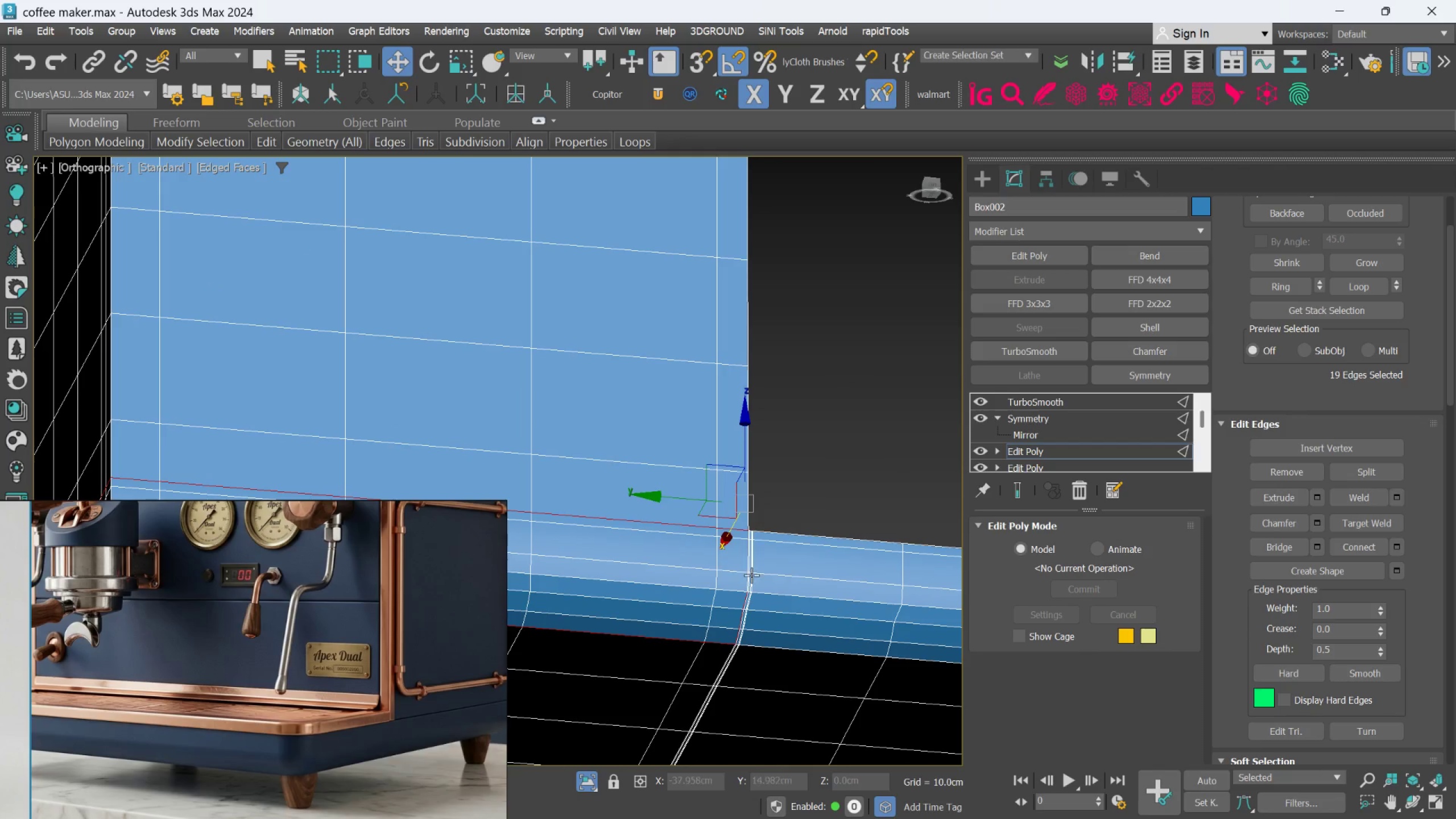 
hold_key(key=AltLeft, duration=0.34)
 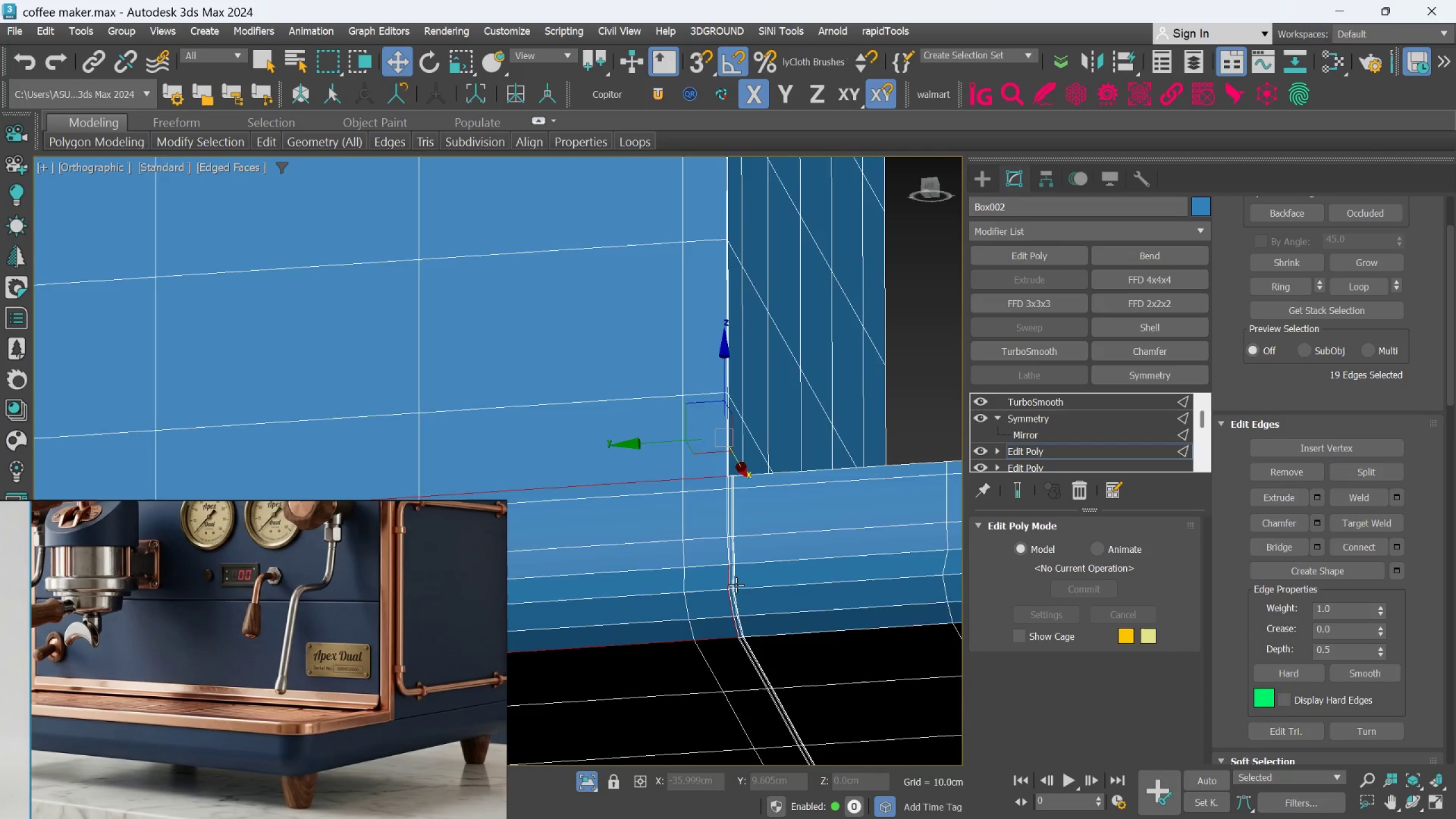 
scroll: coordinate [733, 573], scroll_direction: up, amount: 5.0
 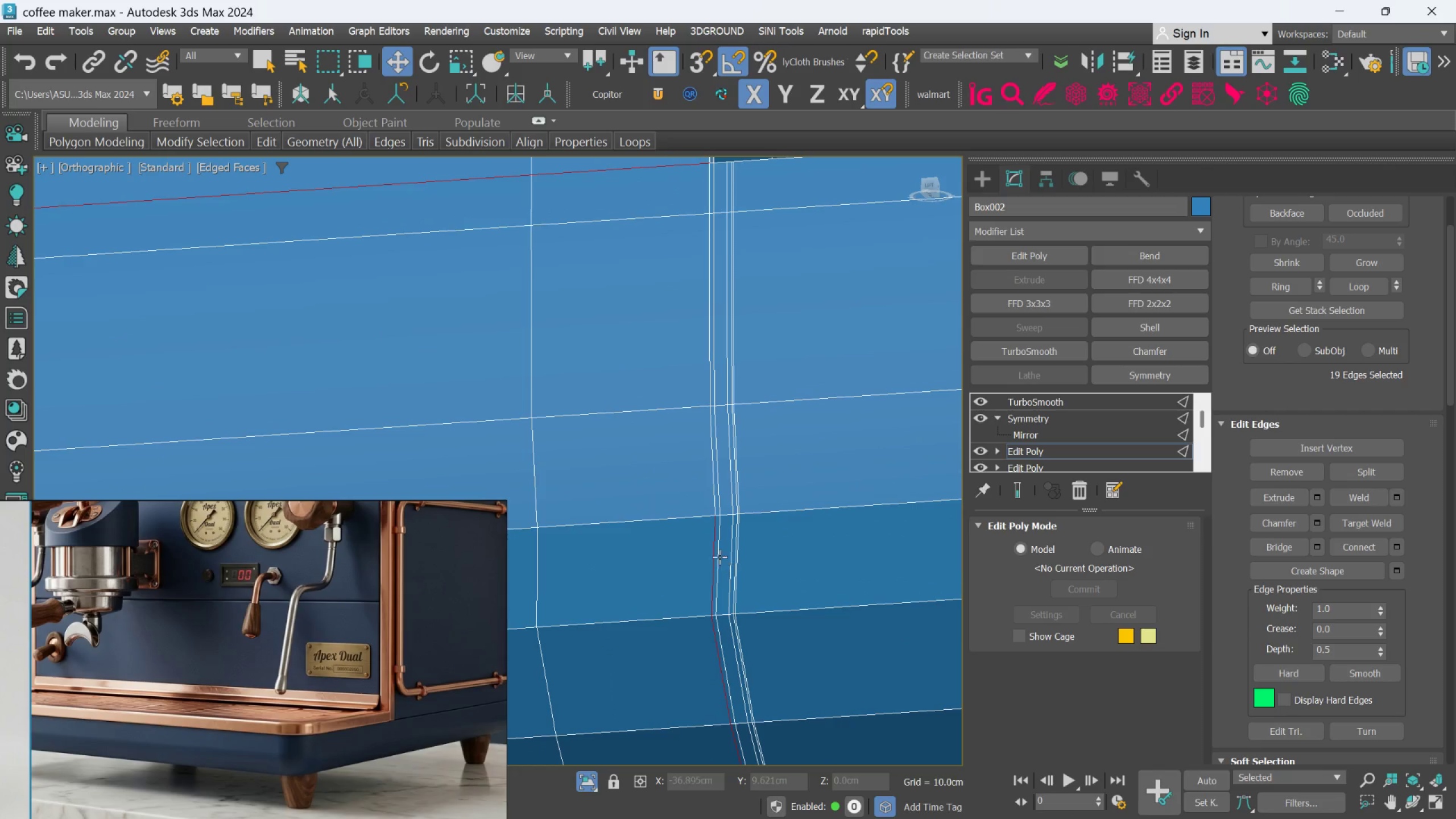 
hold_key(key=AltLeft, duration=1.41)
left_click([717, 554])
 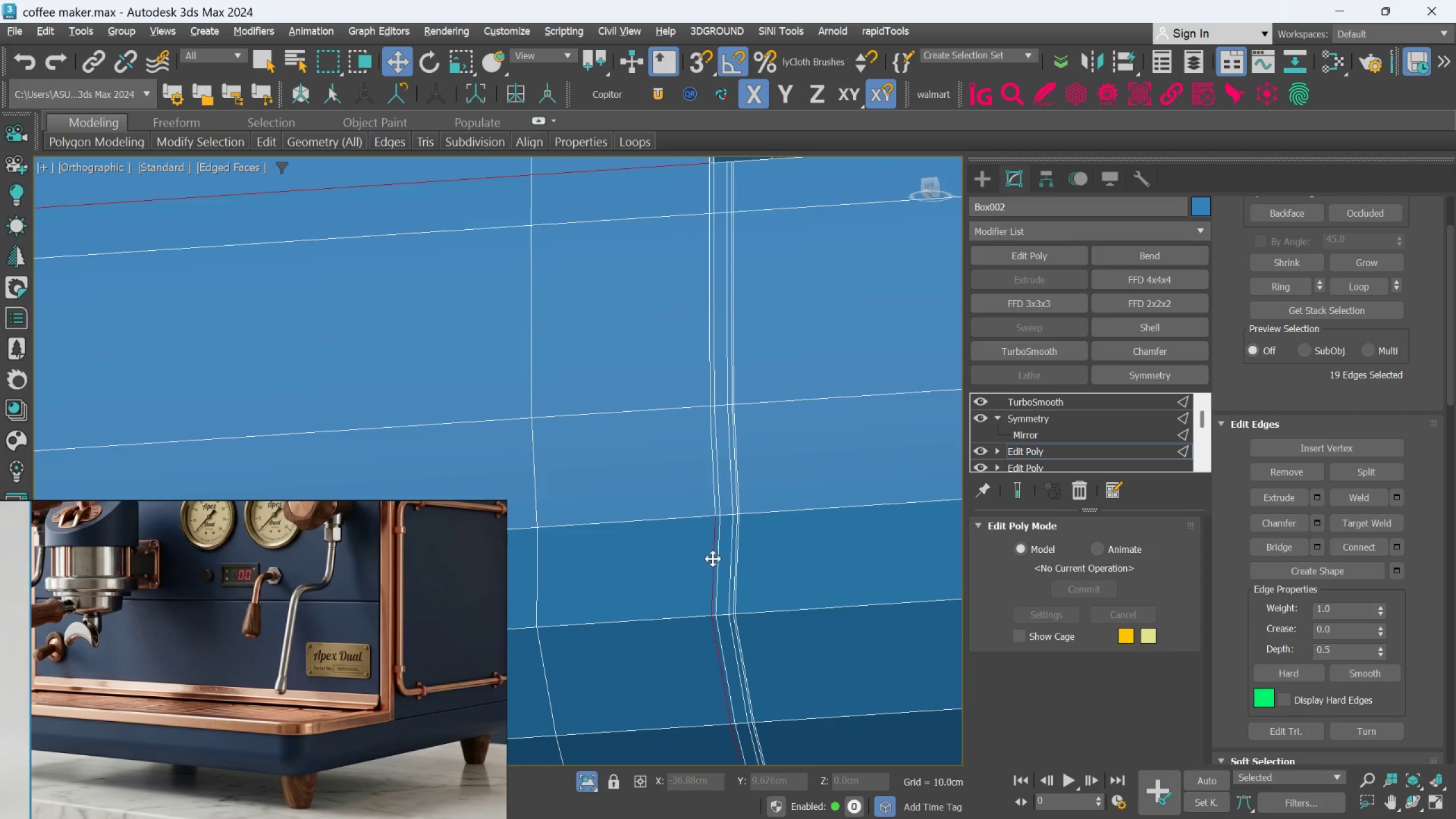 
double_click([713, 560])
 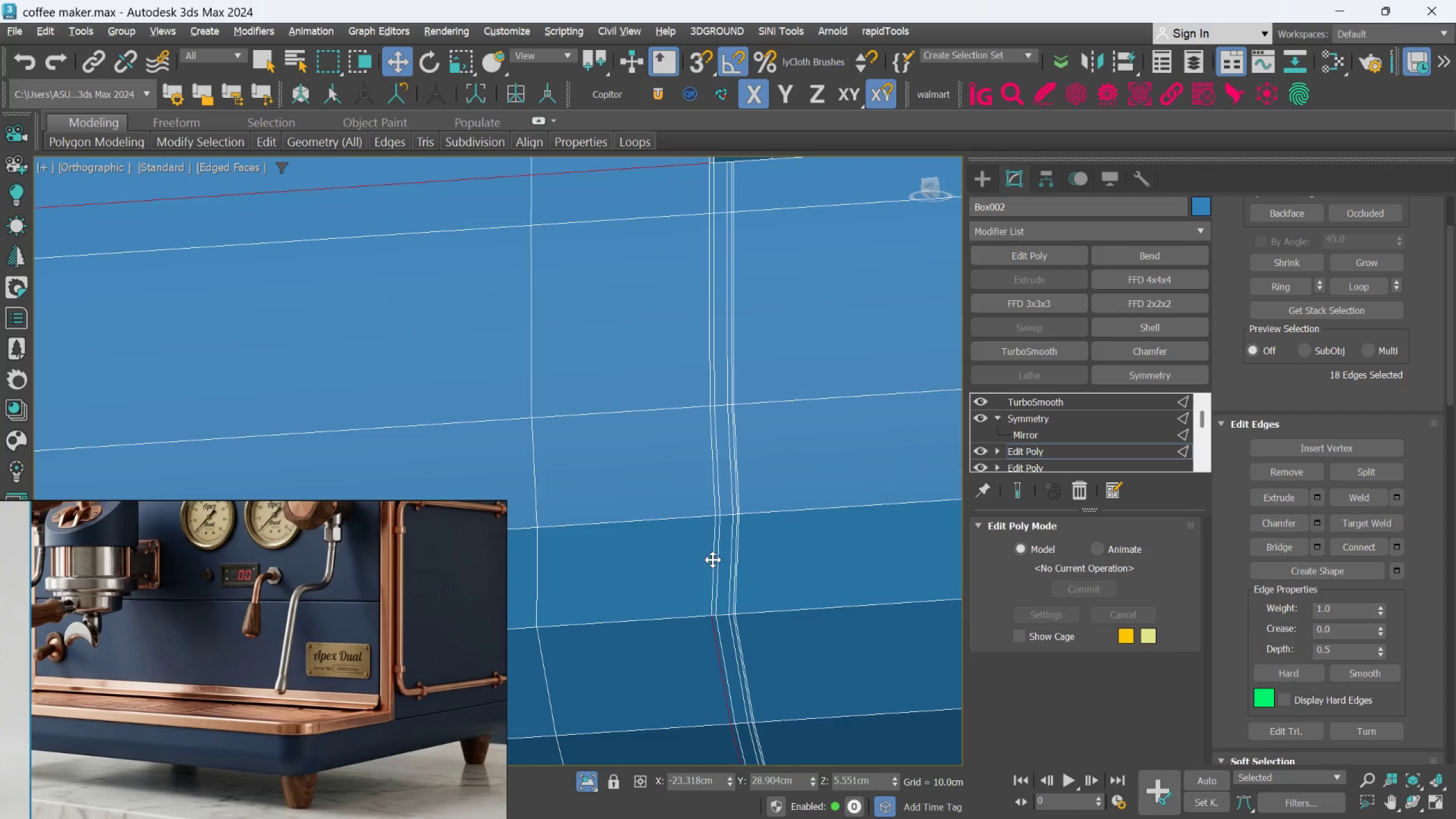 
hold_key(key=AltLeft, duration=0.69)
left_click([715, 631])
 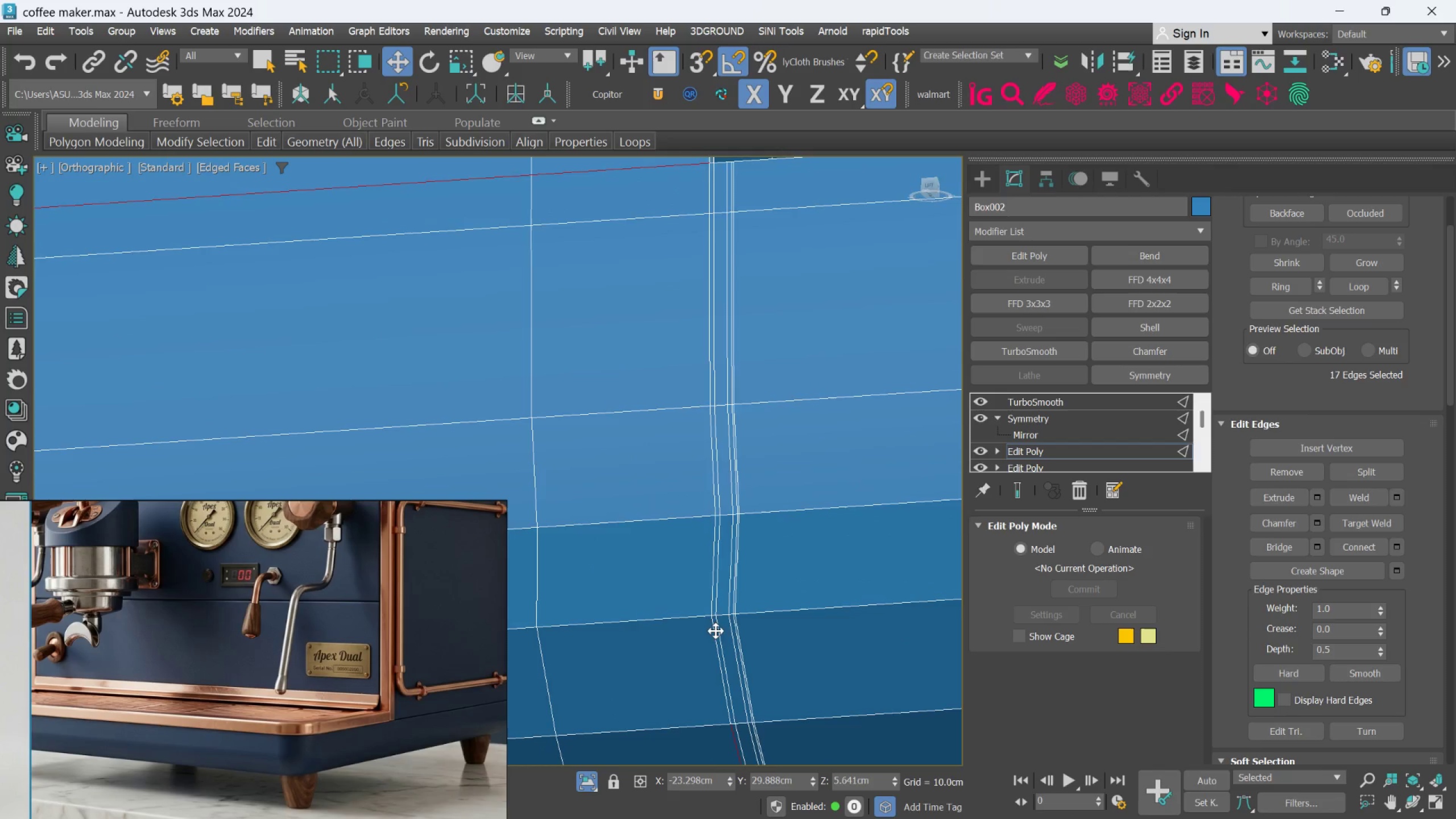 
hold_key(key=AltLeft, duration=0.45)
 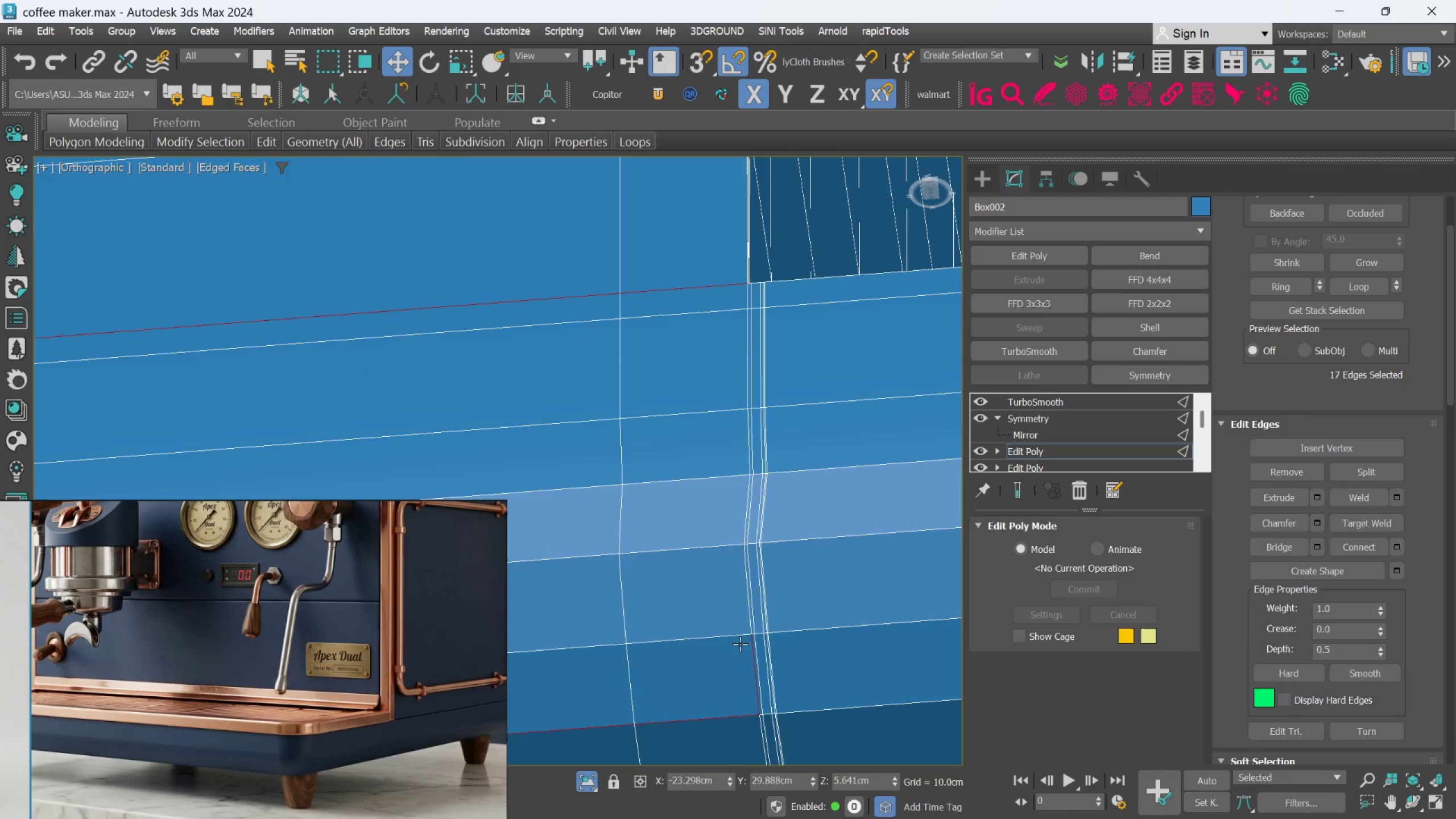 
scroll: coordinate [715, 631], scroll_direction: down, amount: 1.0
 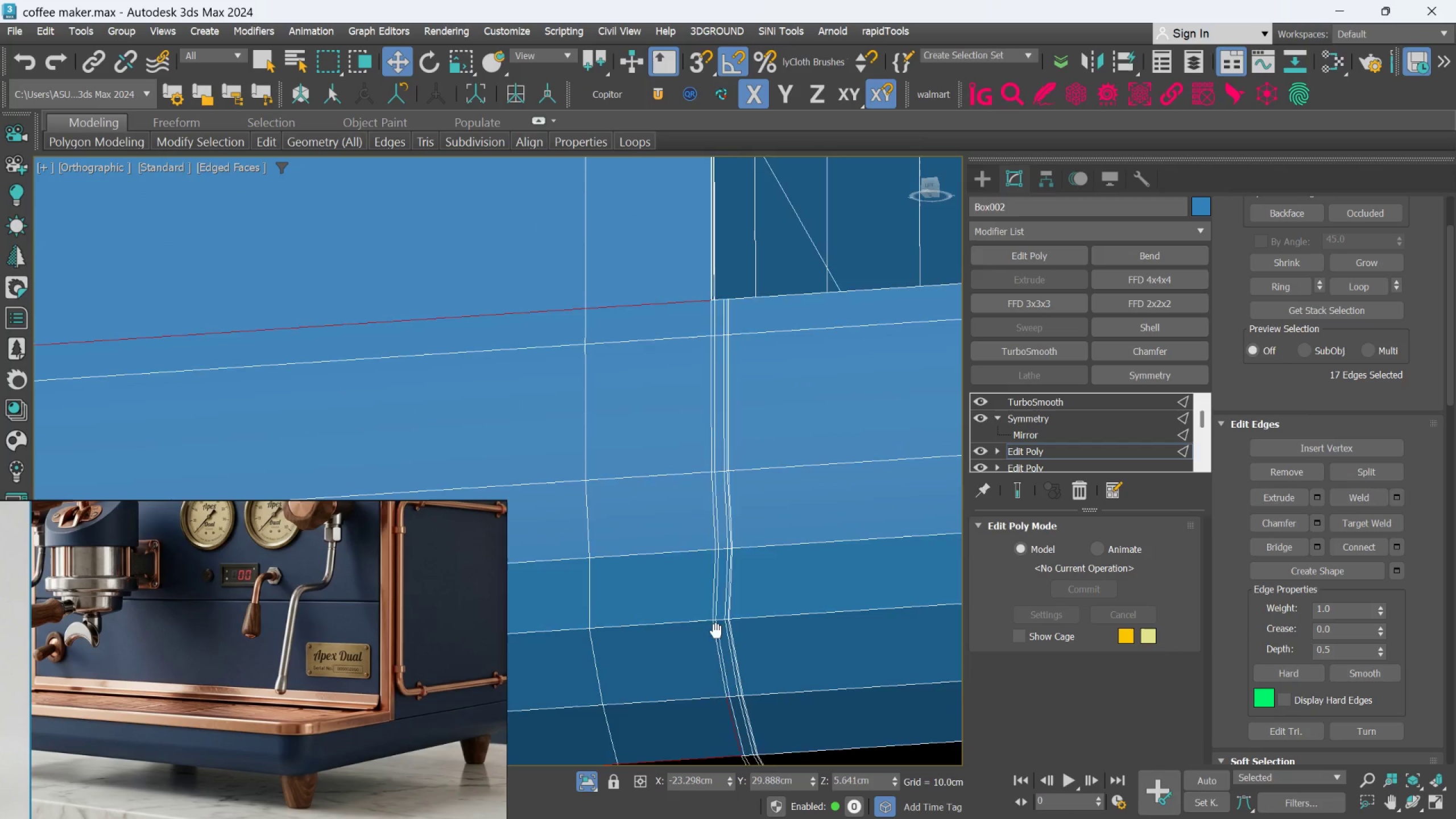 
hold_key(key=AltLeft, duration=1.5)
left_click([761, 680])
 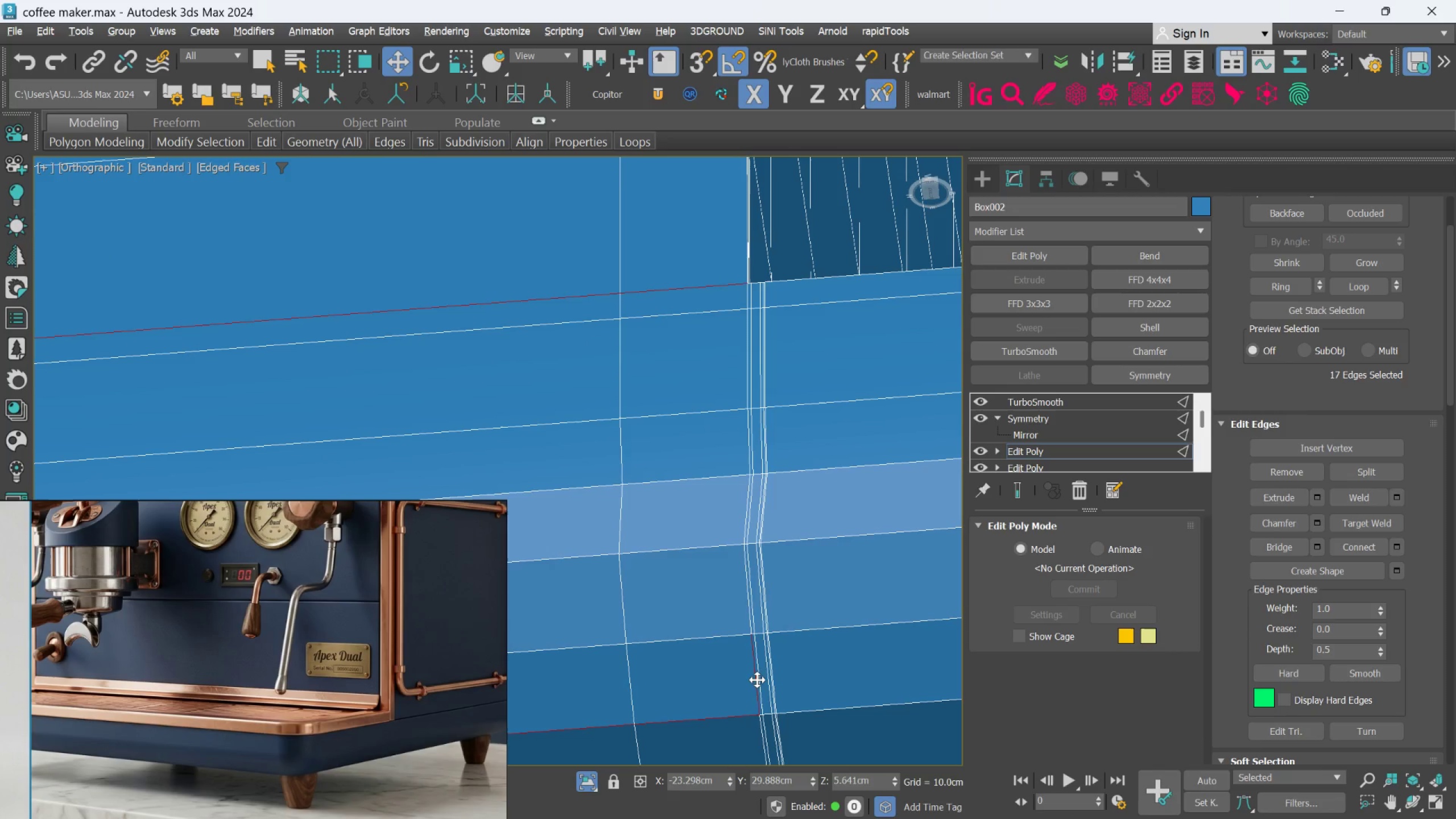 
left_click([757, 680])
 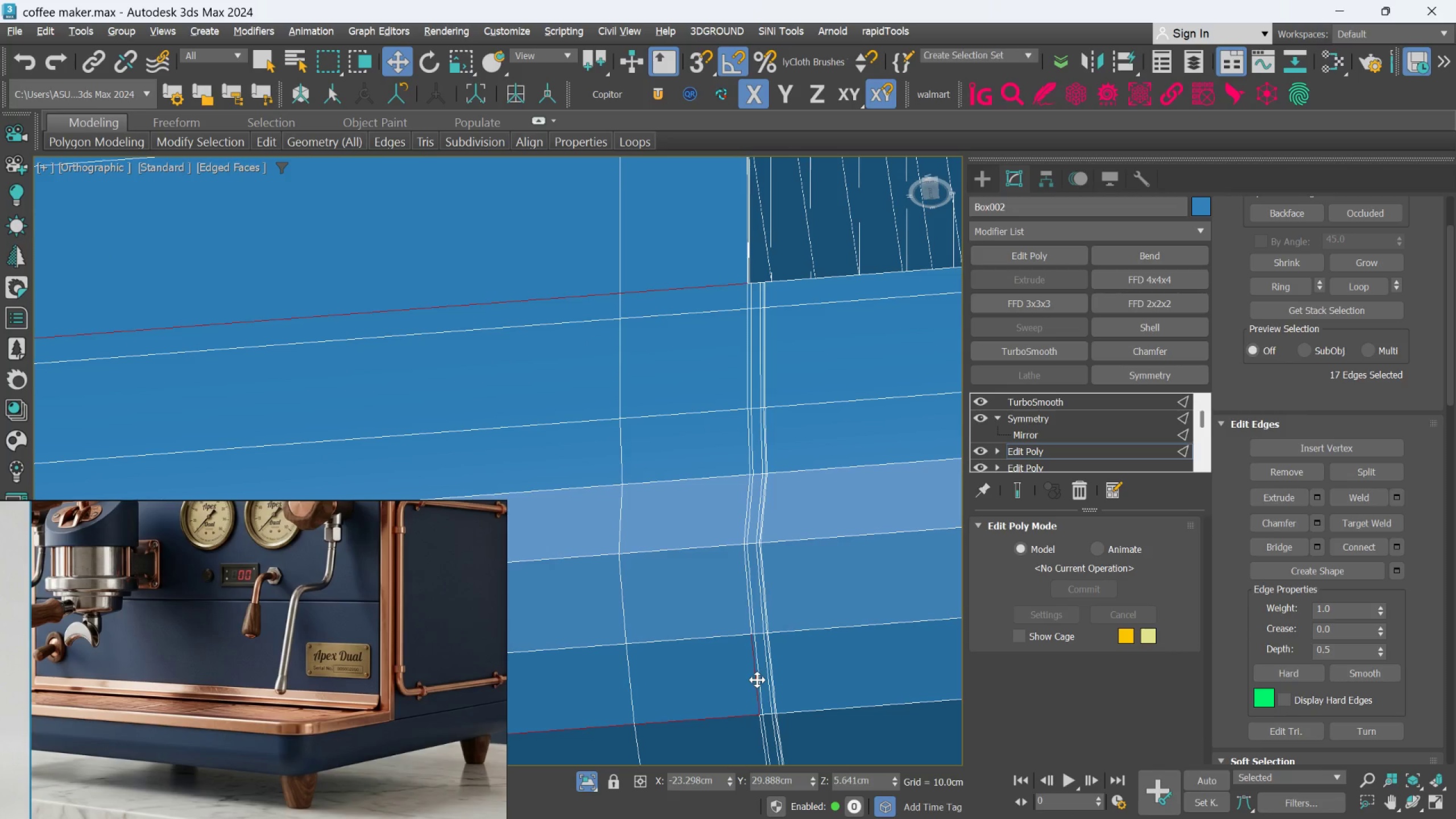 
hold_key(key=AltLeft, duration=0.34)
 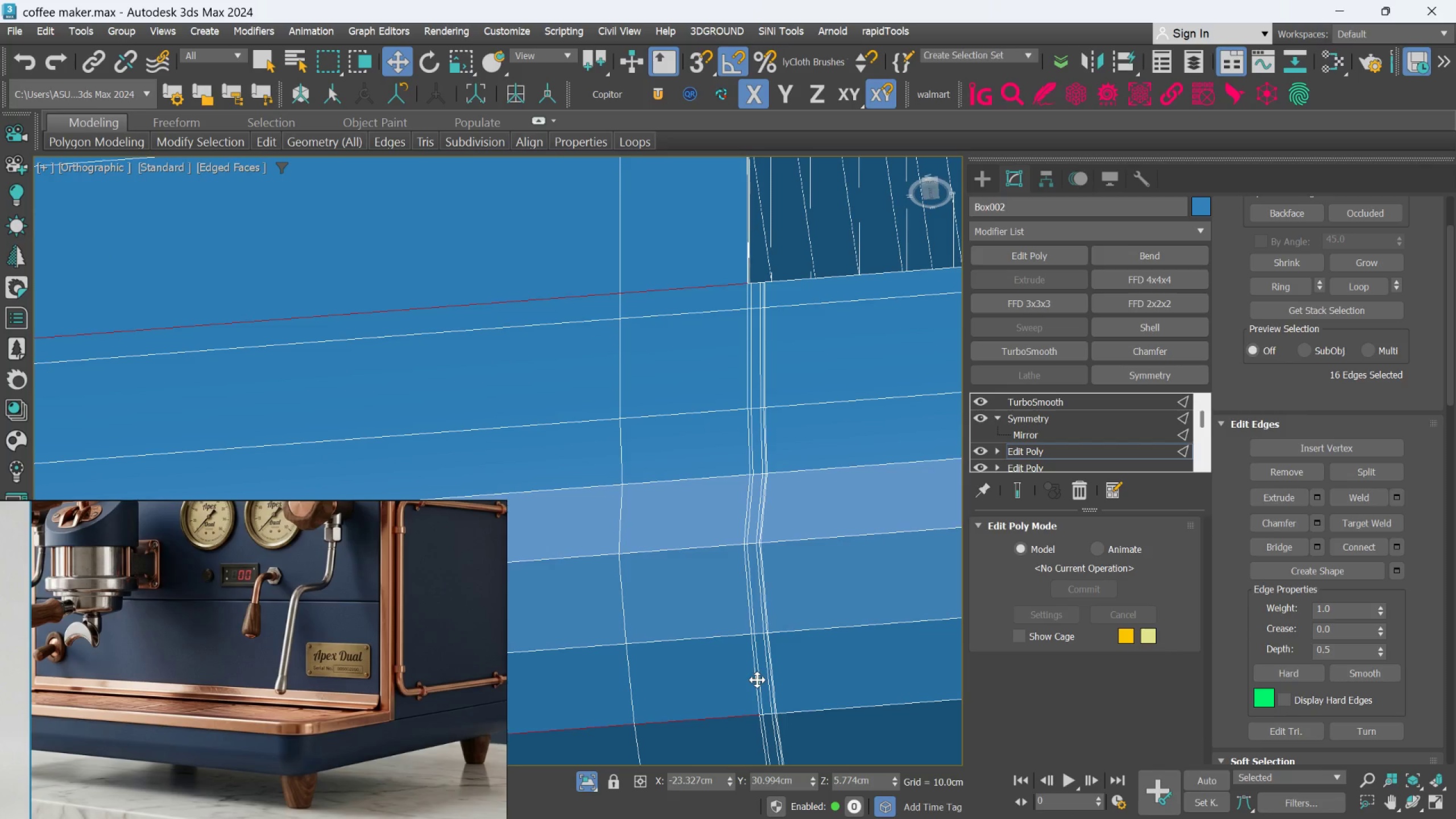 
key(Alt+AltLeft)
 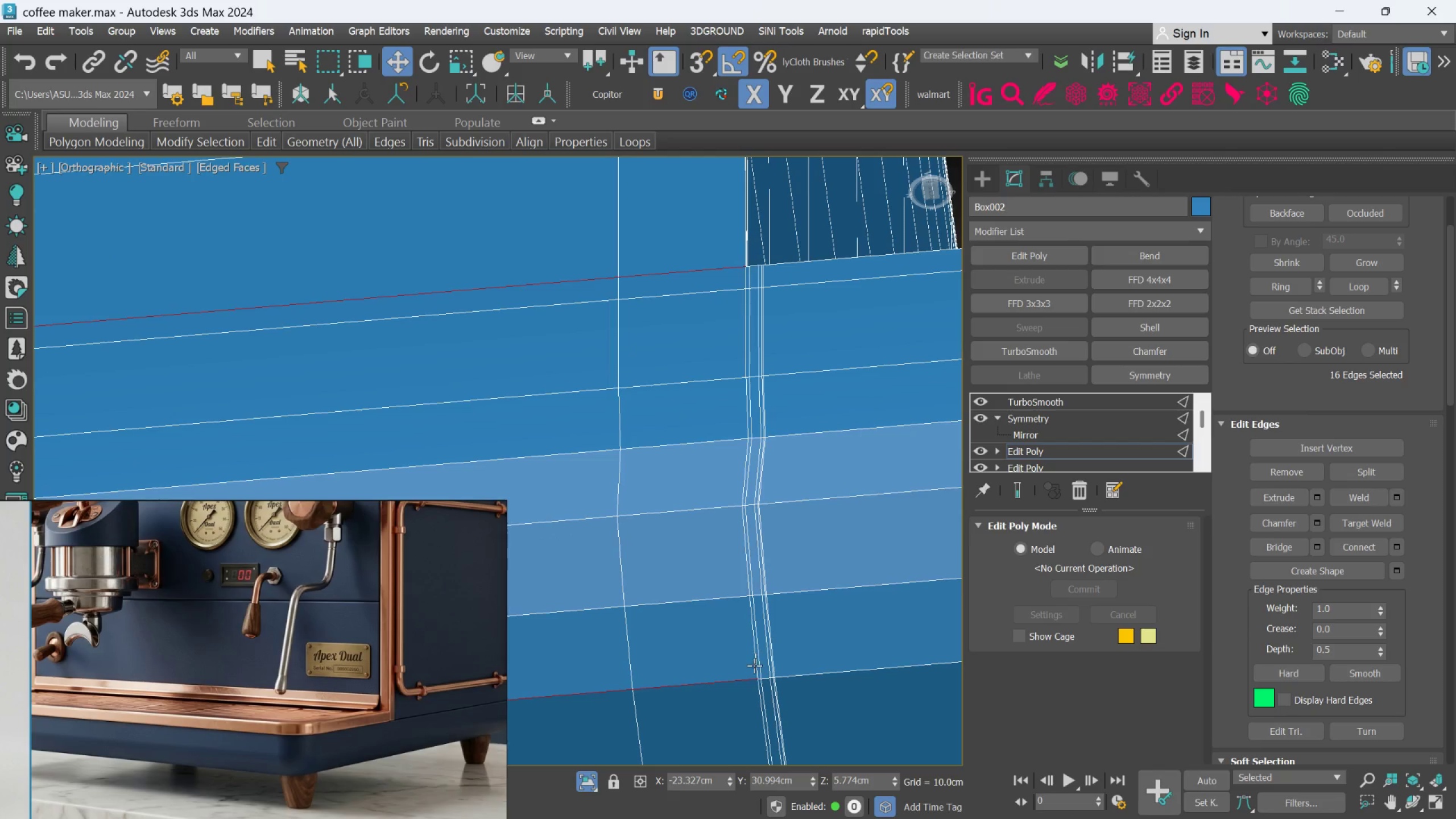 
scroll: coordinate [756, 679], scroll_direction: up, amount: 5.0
 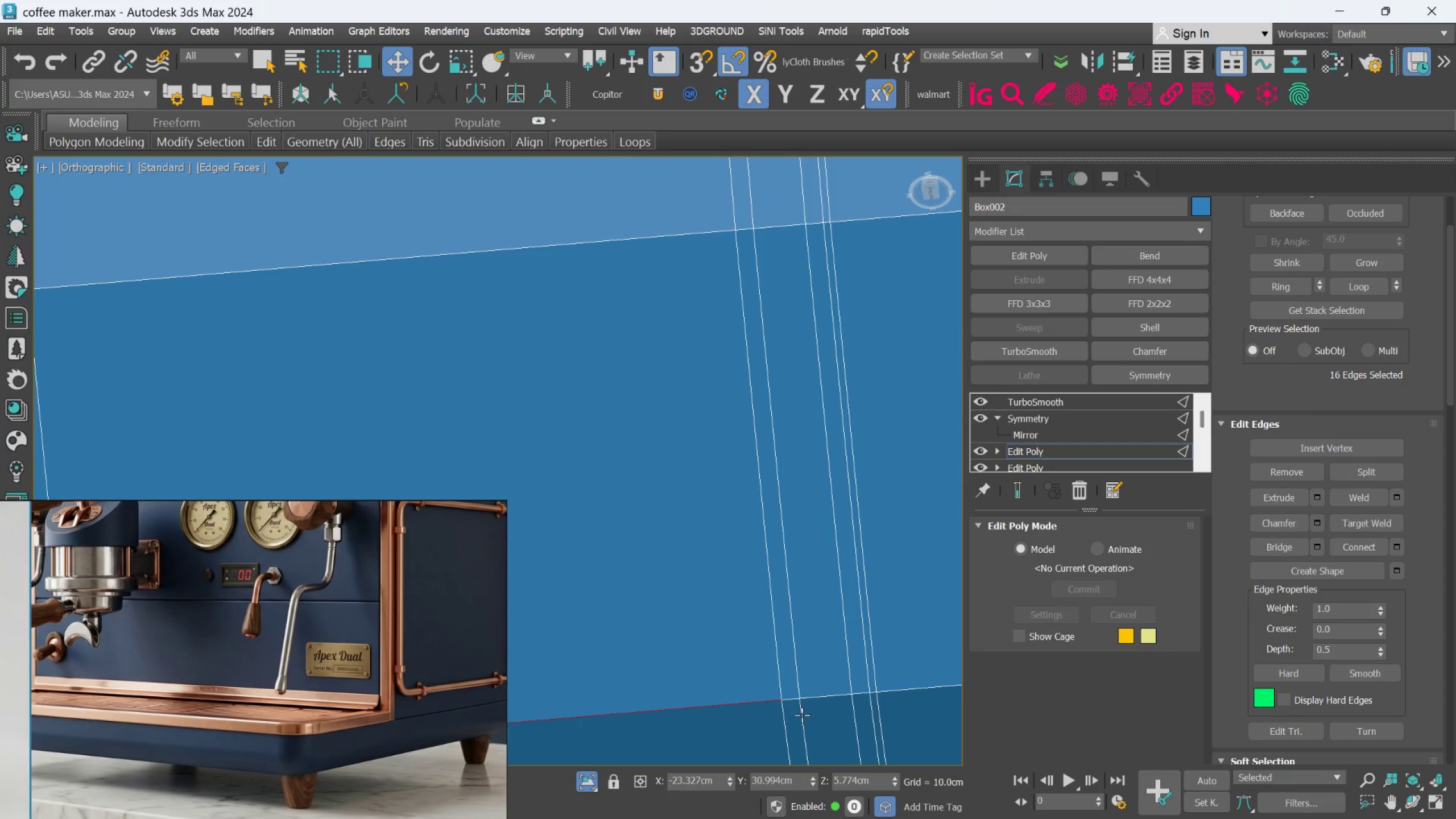 
hold_key(key=ControlLeft, duration=1.05)
 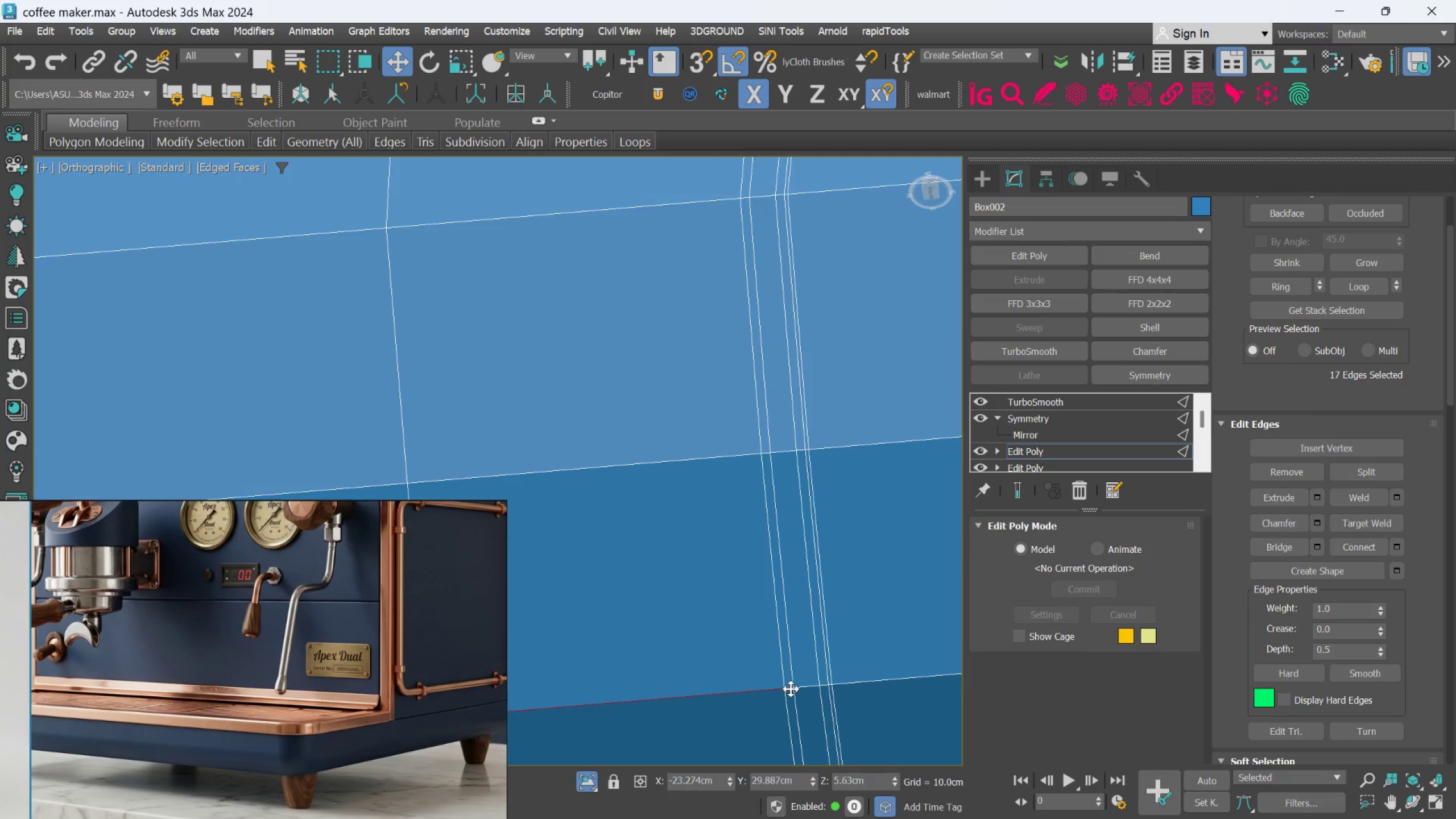 
scroll: coordinate [797, 712], scroll_direction: up, amount: 2.0
 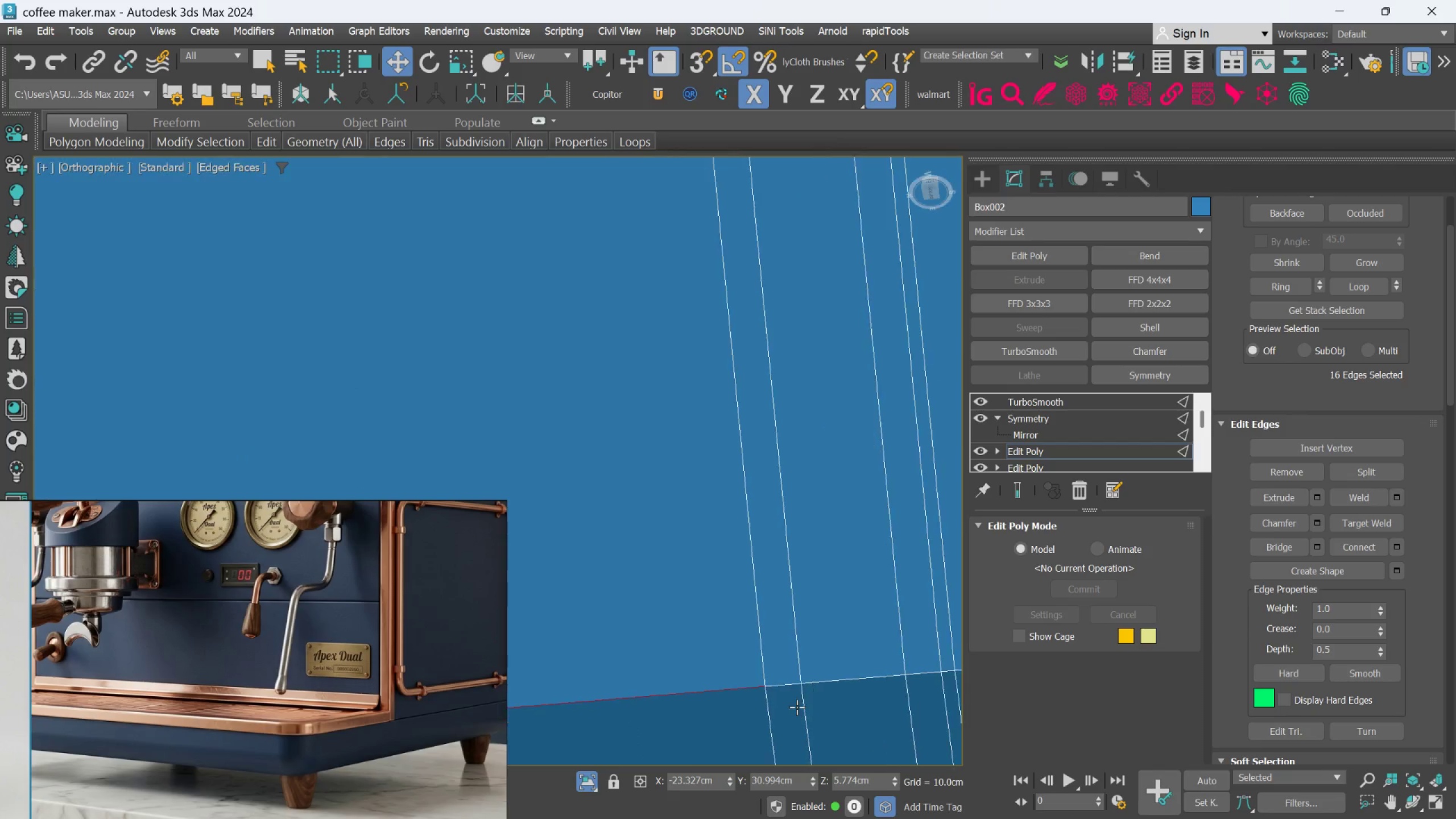 
left_click([791, 689])
 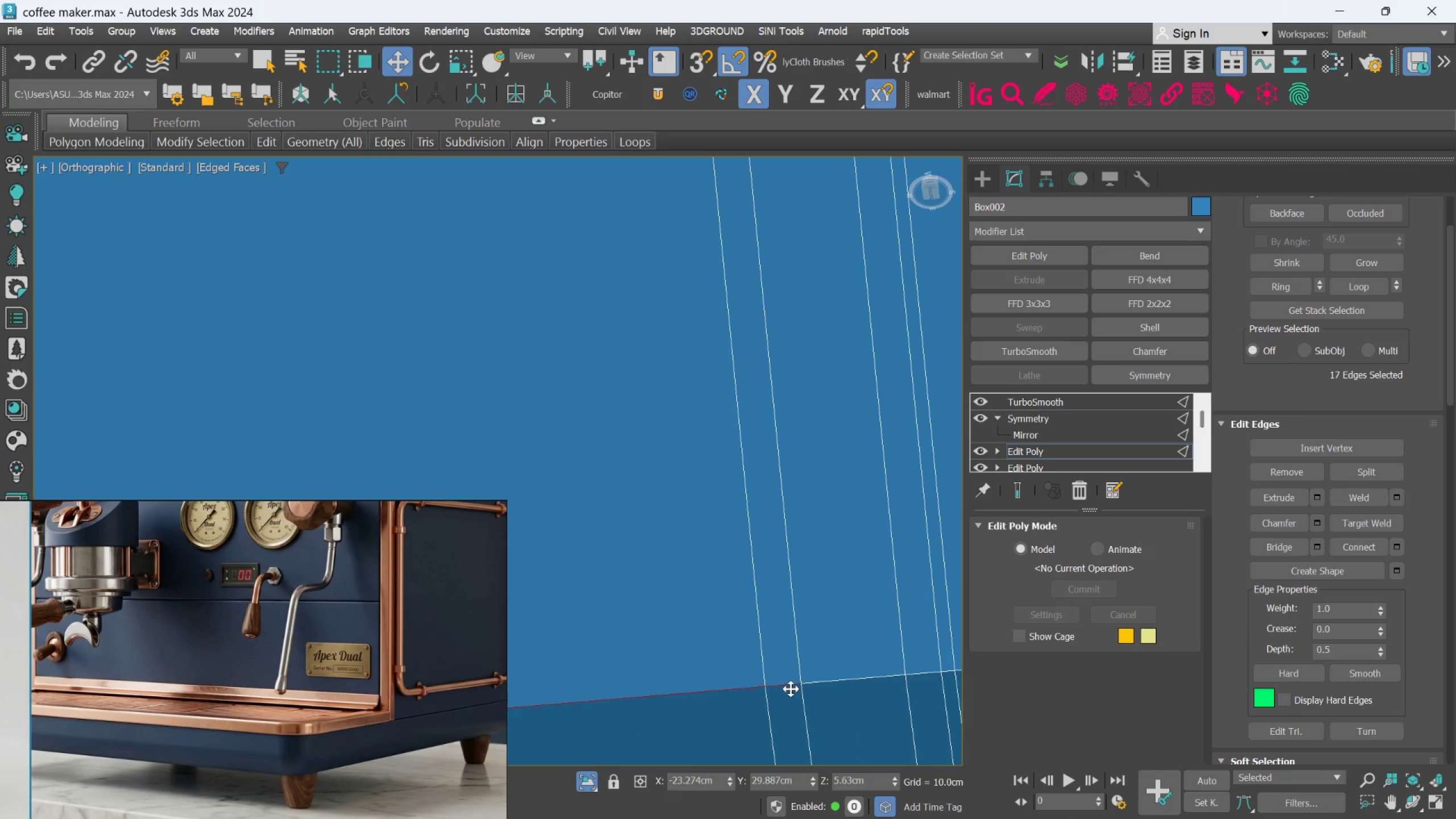 
hold_key(key=AltLeft, duration=0.61)
 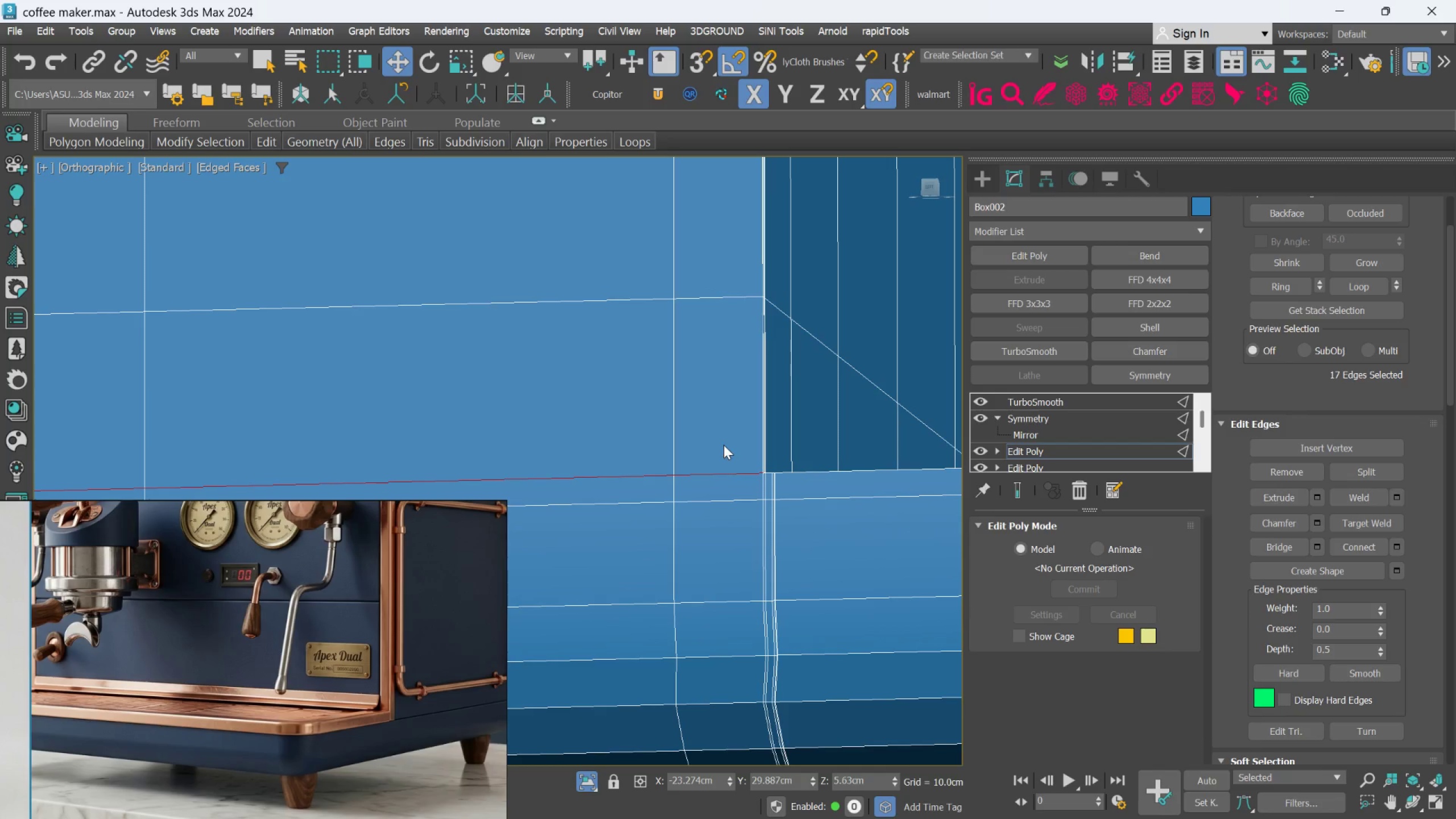 
scroll: coordinate [791, 689], scroll_direction: down, amount: 9.0
 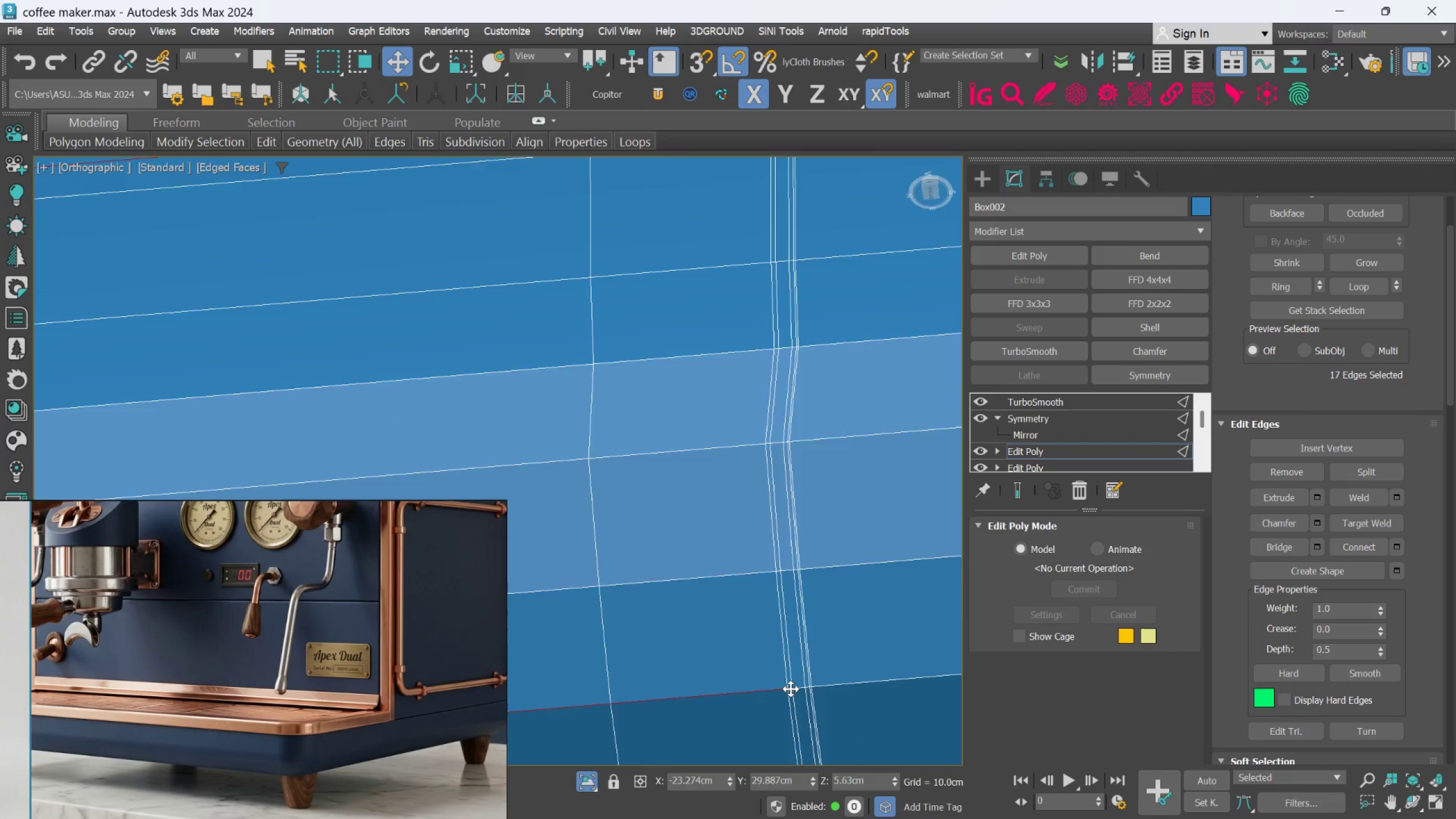 
hold_key(key=AltLeft, duration=0.92)
 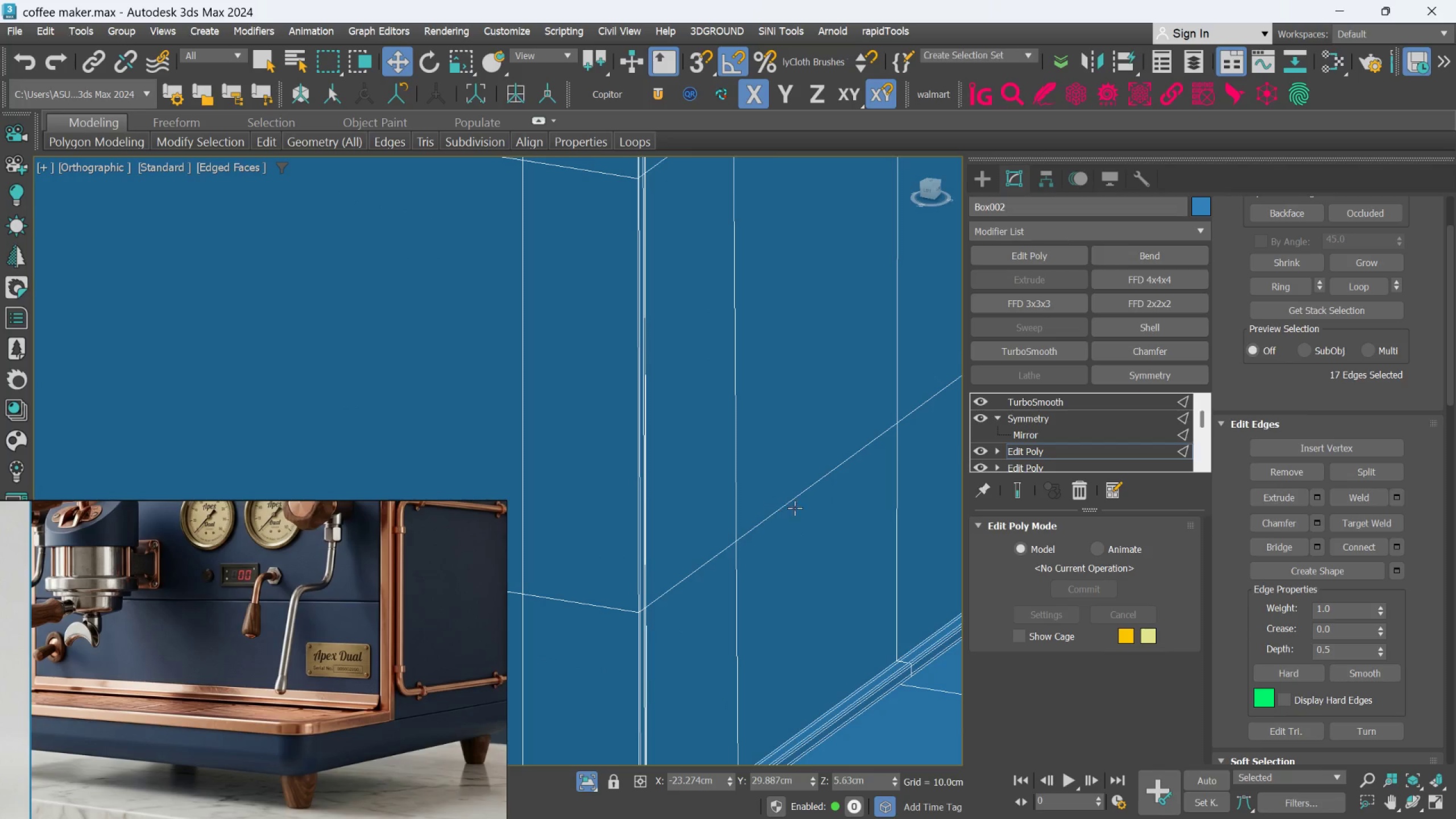 
scroll: coordinate [791, 473], scroll_direction: up, amount: 1.0
 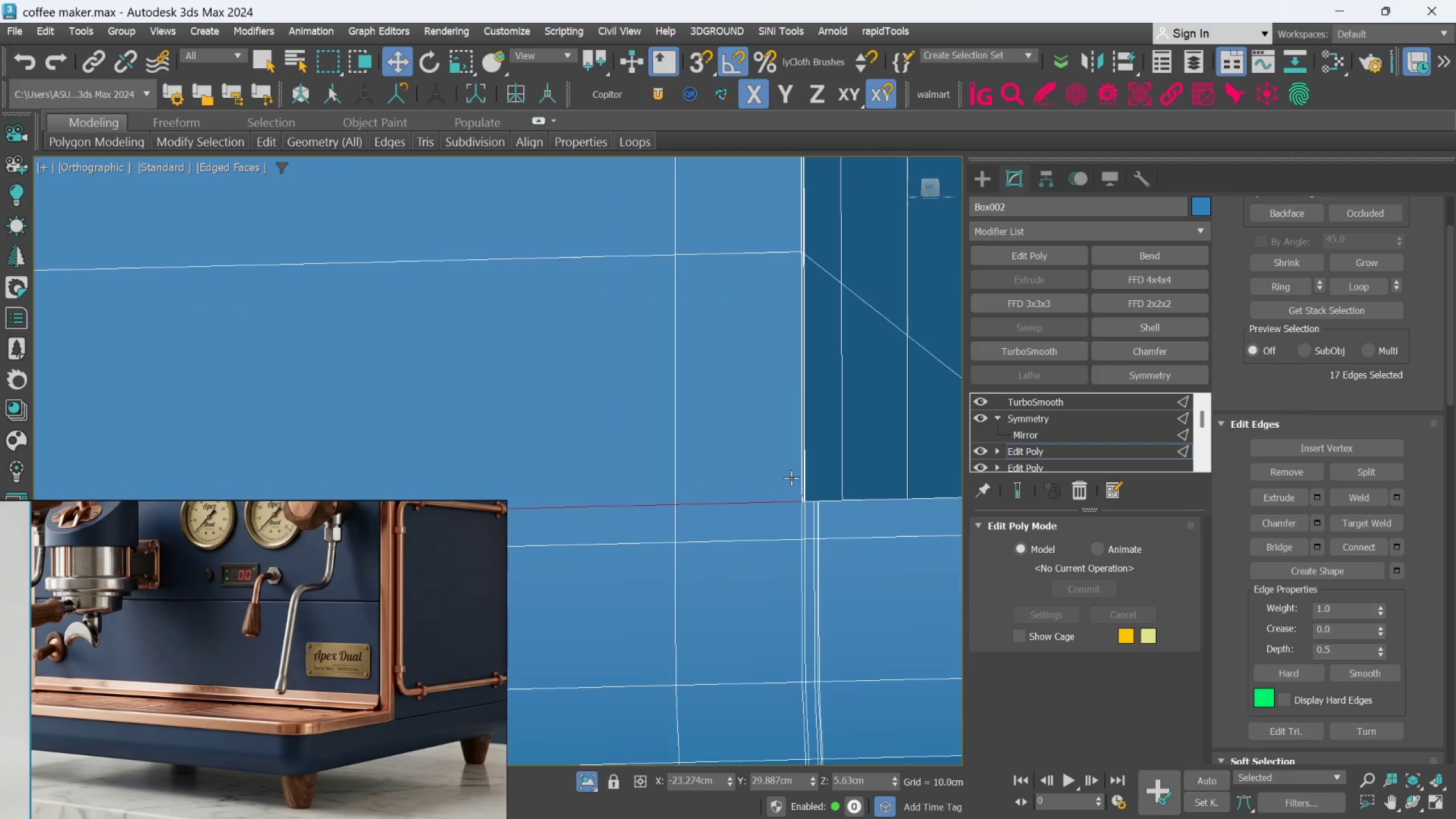 
scroll: coordinate [824, 561], scroll_direction: down, amount: 1.0
 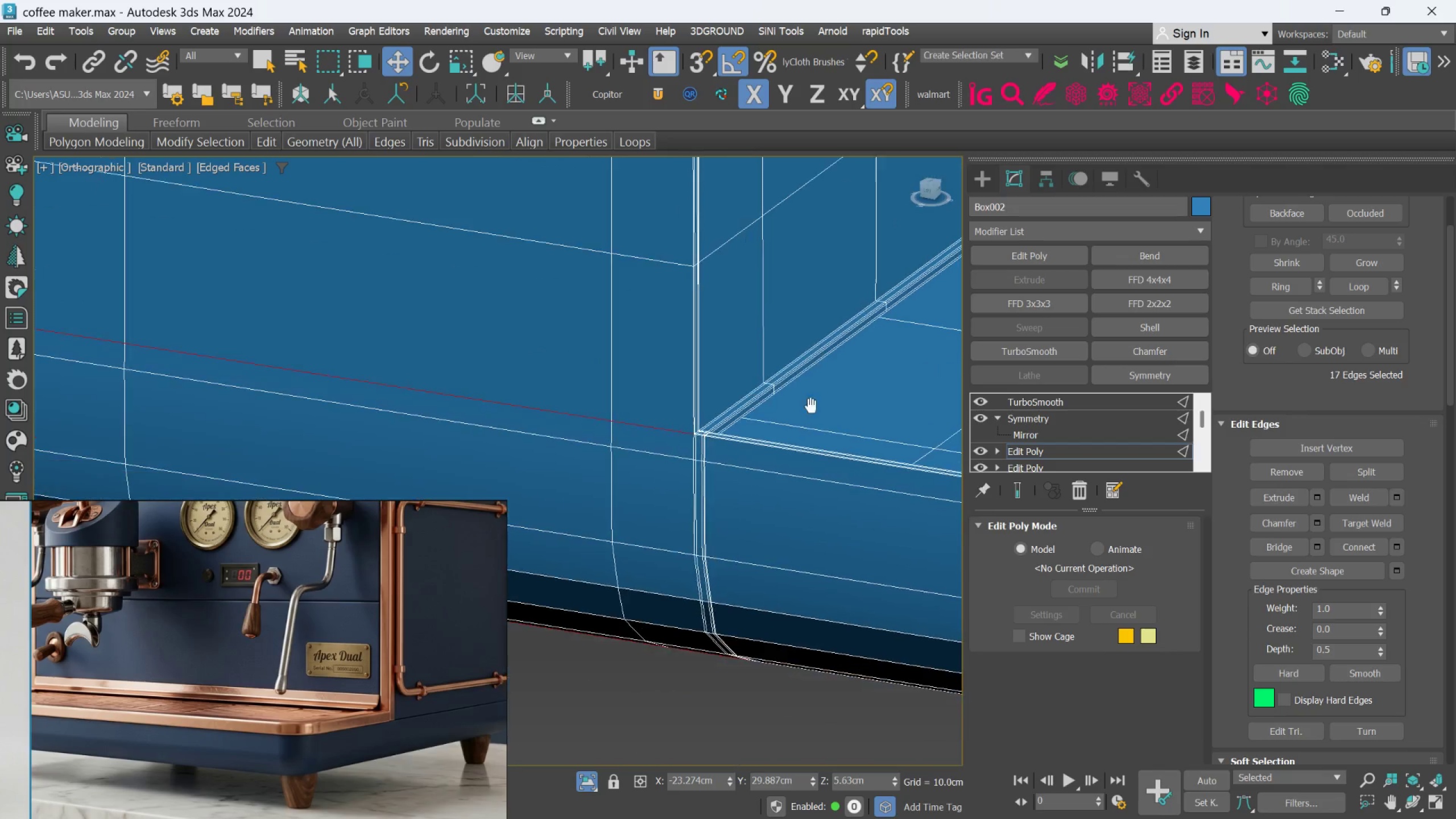 
hold_key(key=AltLeft, duration=0.45)
 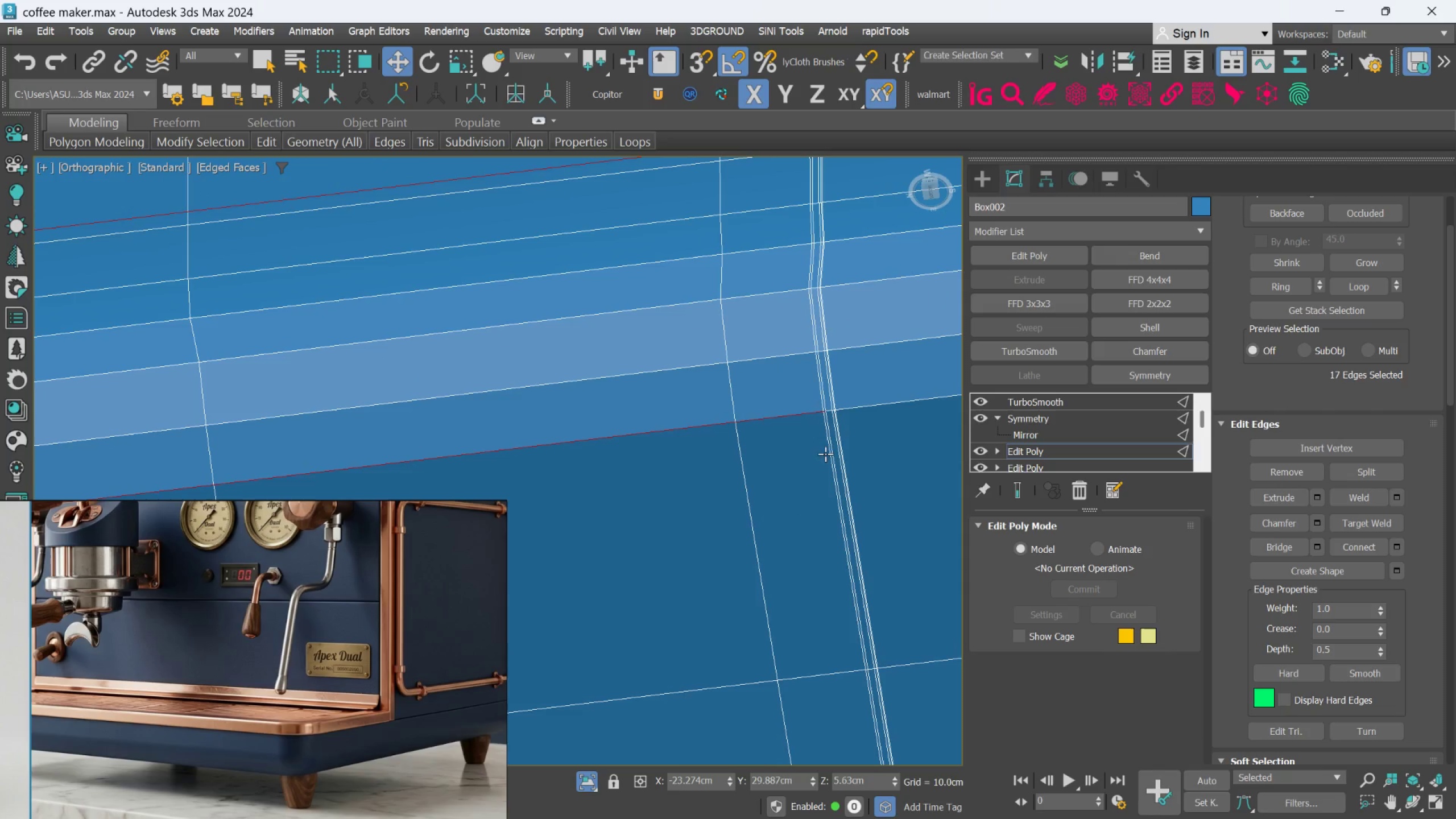 
hold_key(key=AltLeft, duration=0.76)
 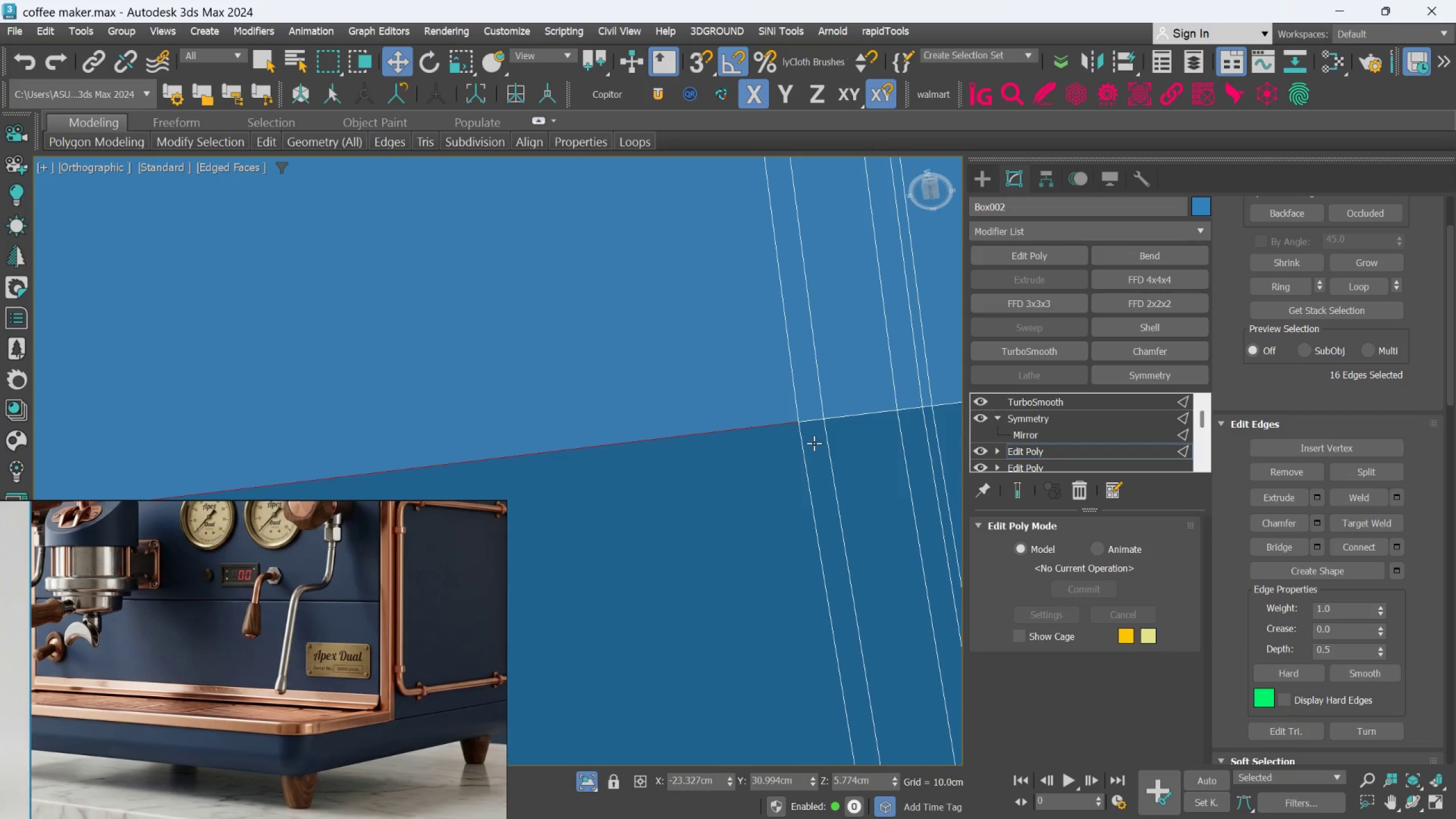 
scroll: coordinate [801, 439], scroll_direction: up, amount: 5.0
 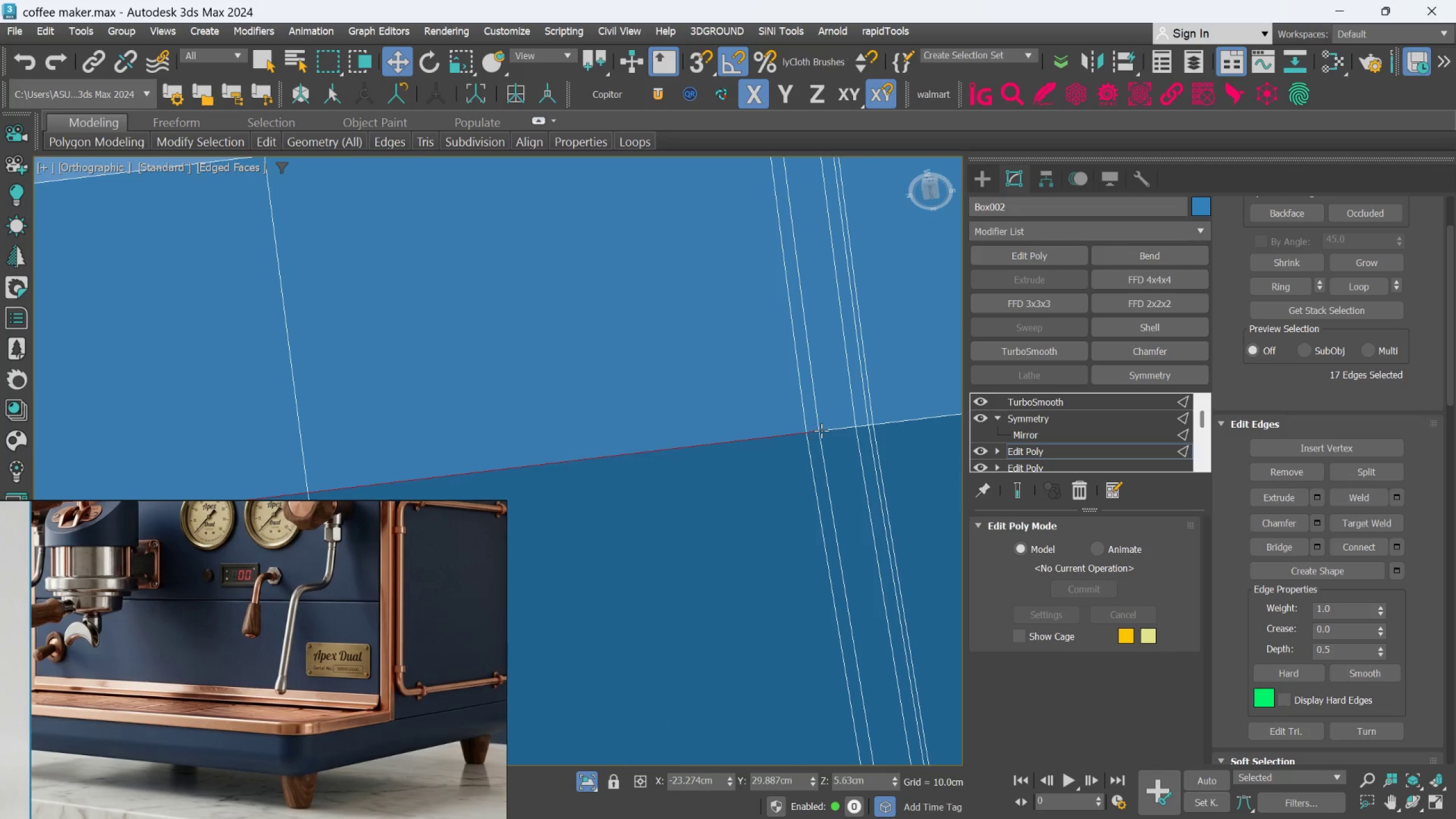 
left_click([814, 435])
 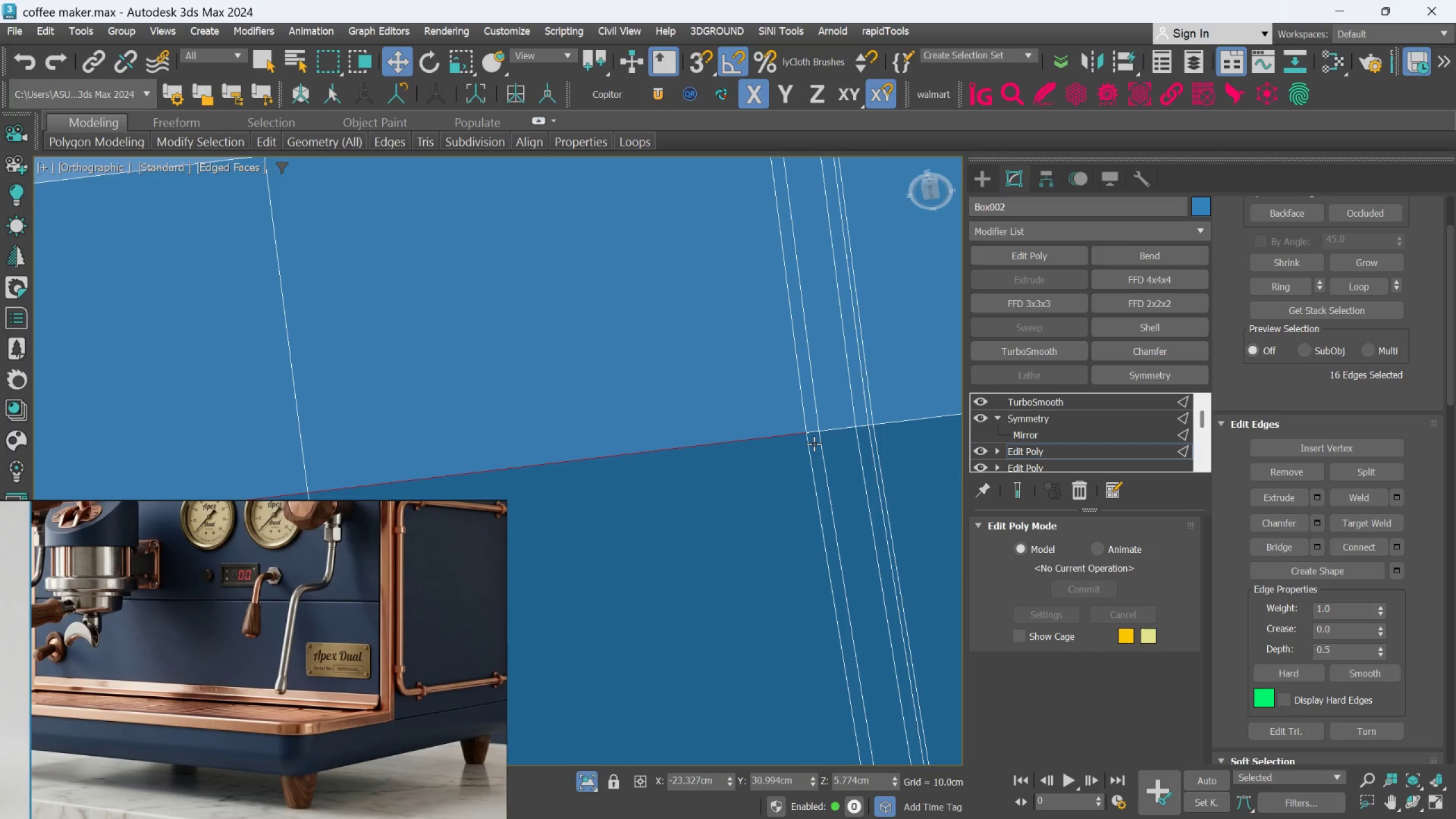 
hold_key(key=AltLeft, duration=0.39)
 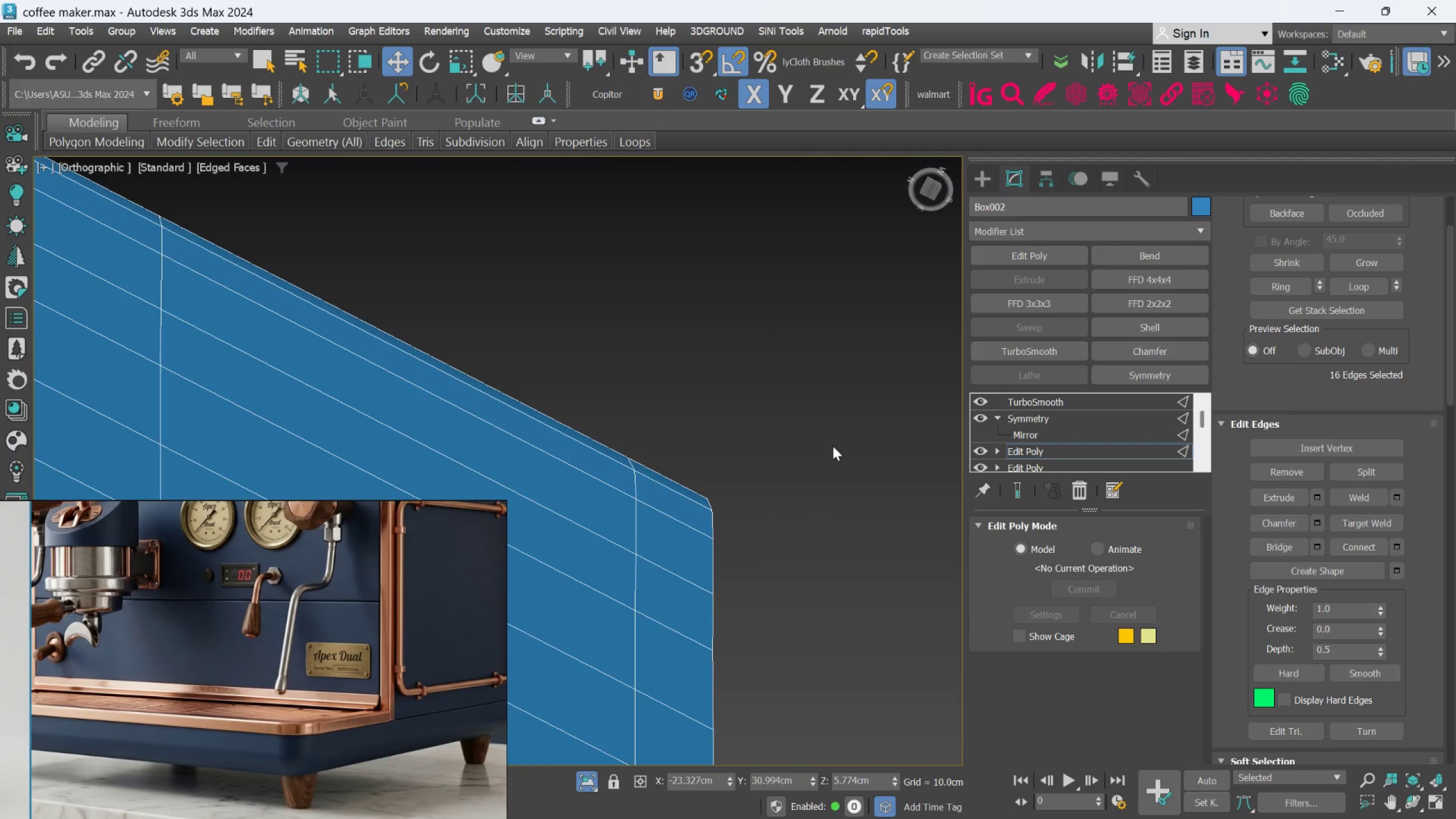 
scroll: coordinate [826, 456], scroll_direction: down, amount: 9.0
 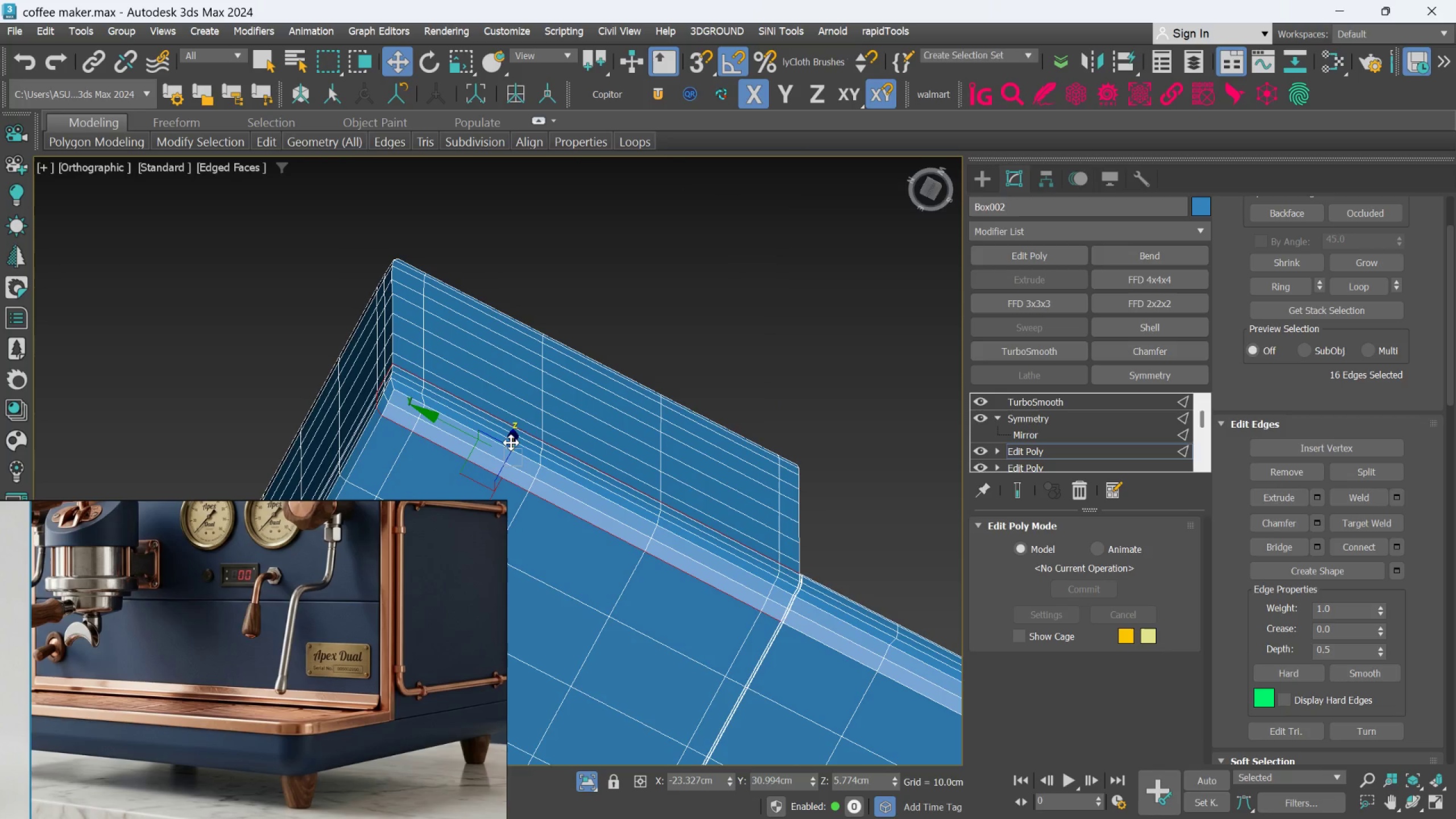 
hold_key(key=AltLeft, duration=0.65)
 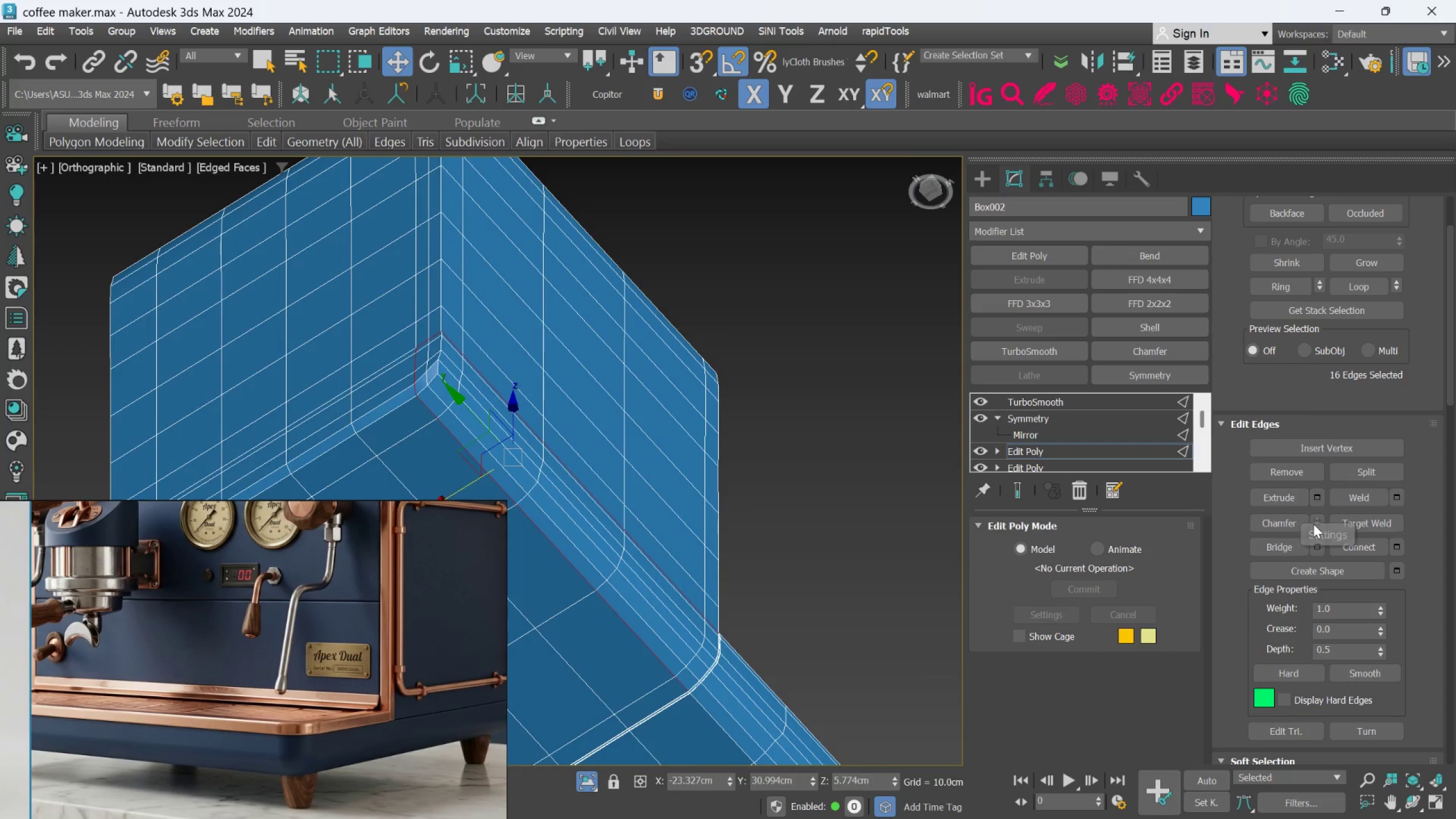 
left_click([1314, 520])
 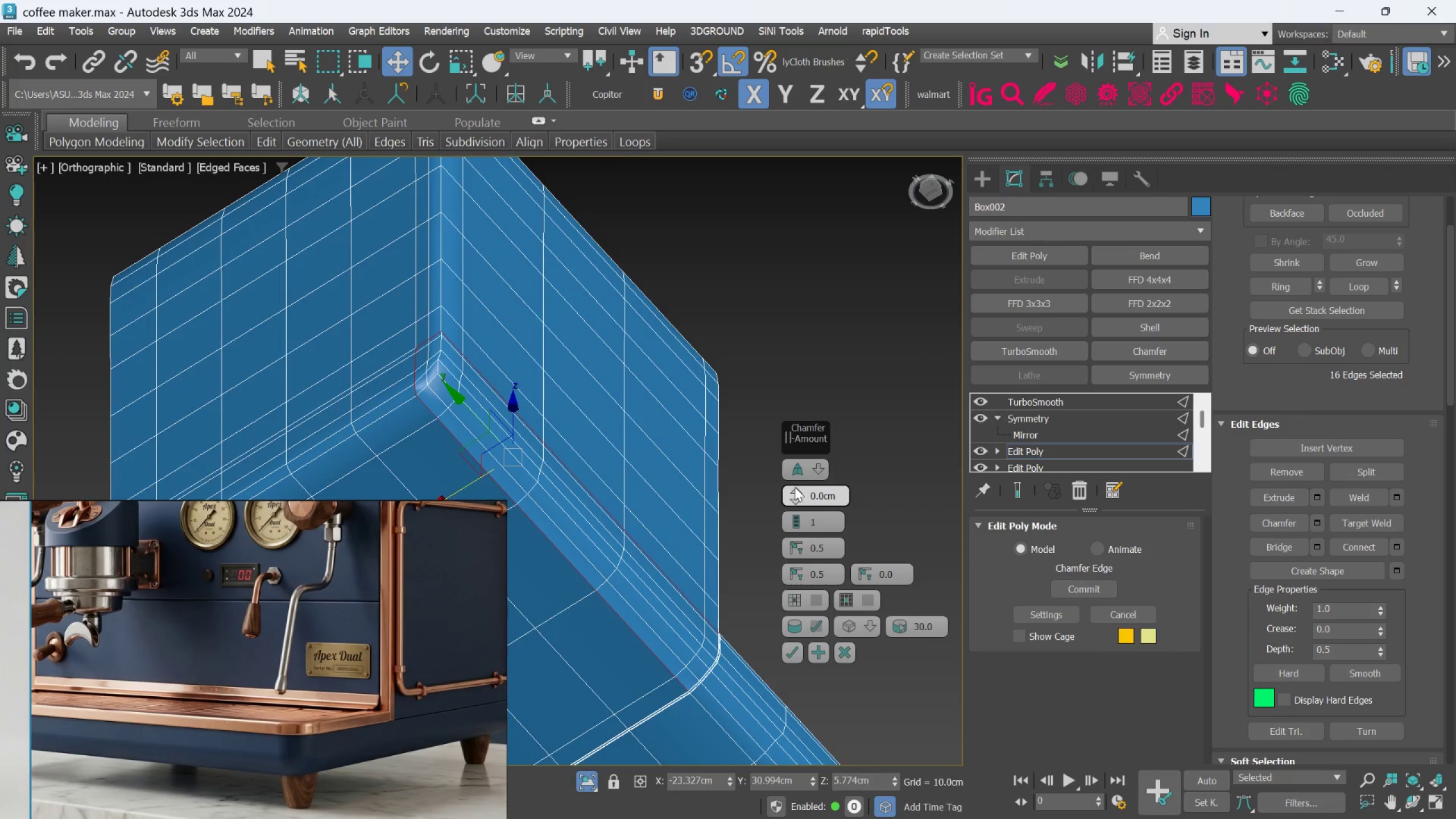 
left_click([817, 471])
 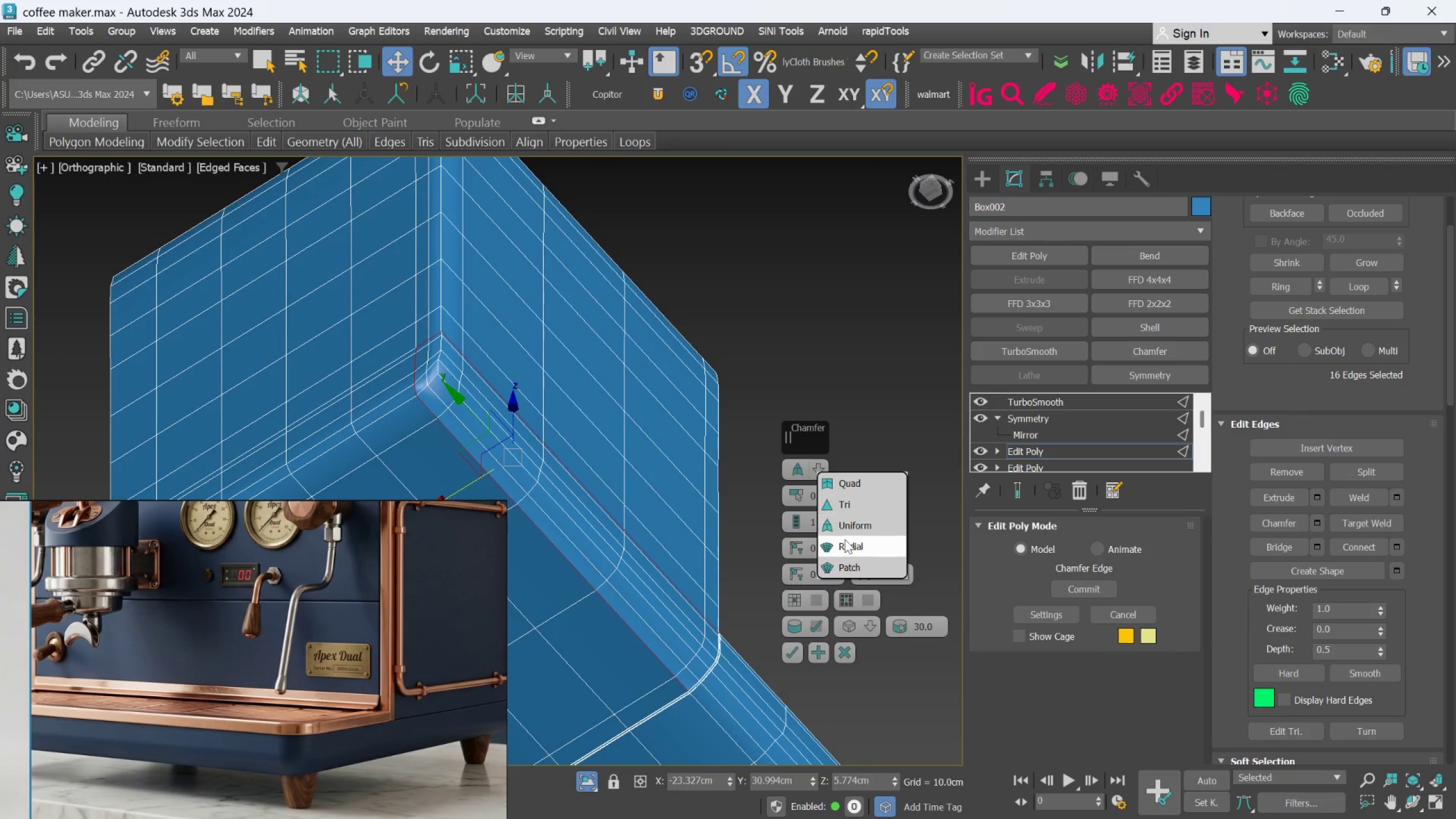 
left_click([838, 546])
 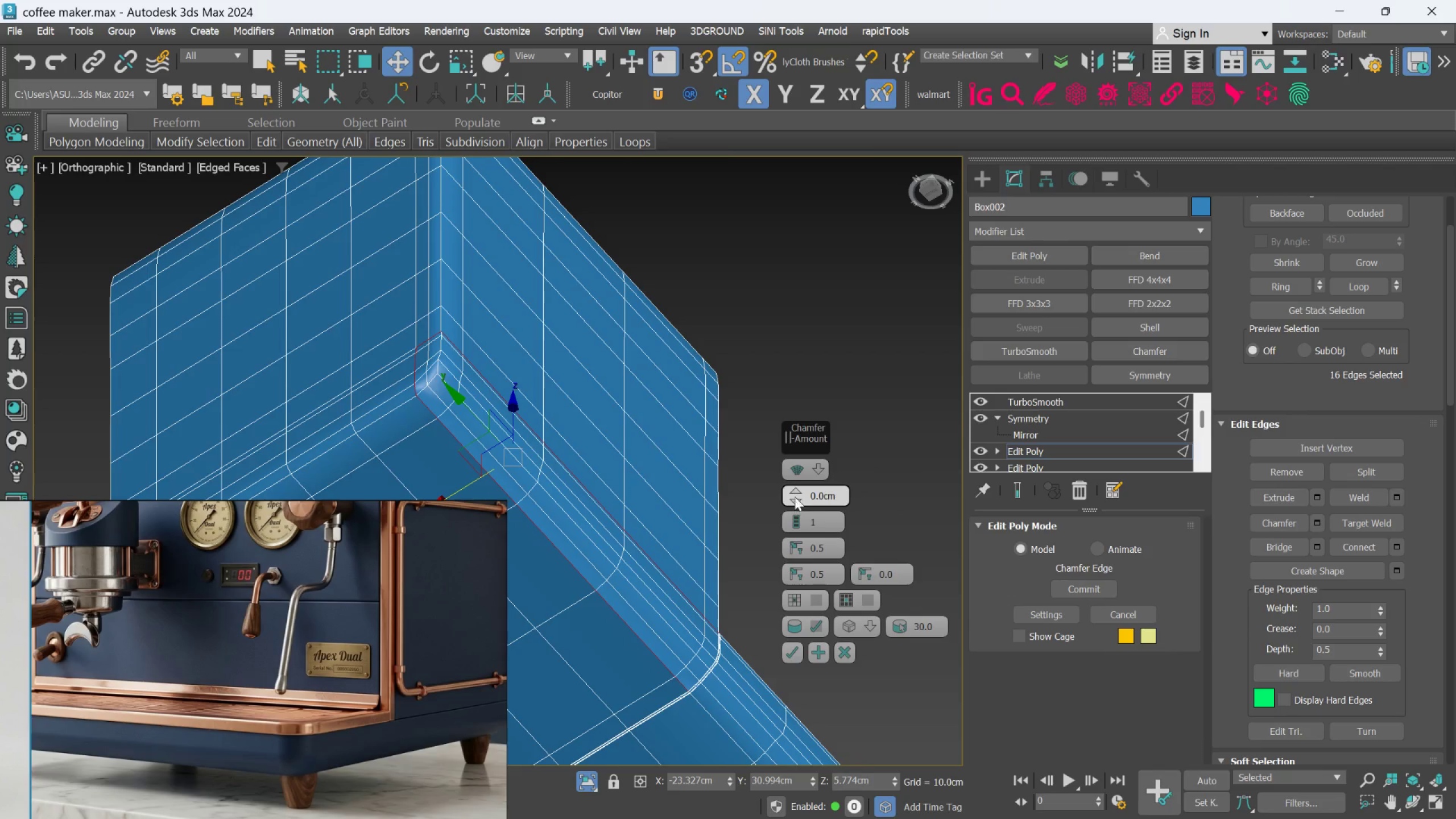 
left_click_drag(start_coordinate=[794, 491], to_coordinate=[796, 480])
 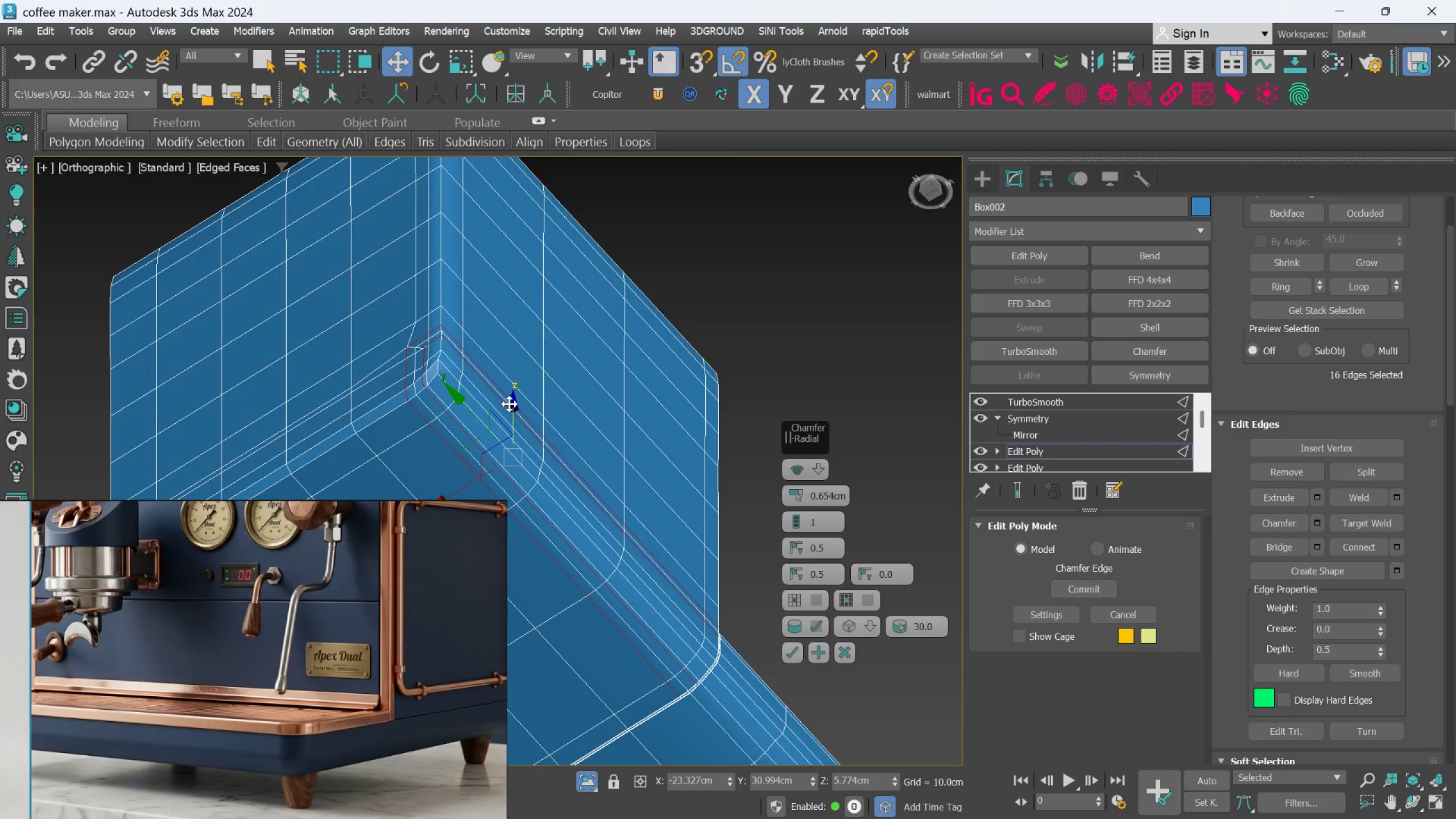 
hold_key(key=AltLeft, duration=0.55)
 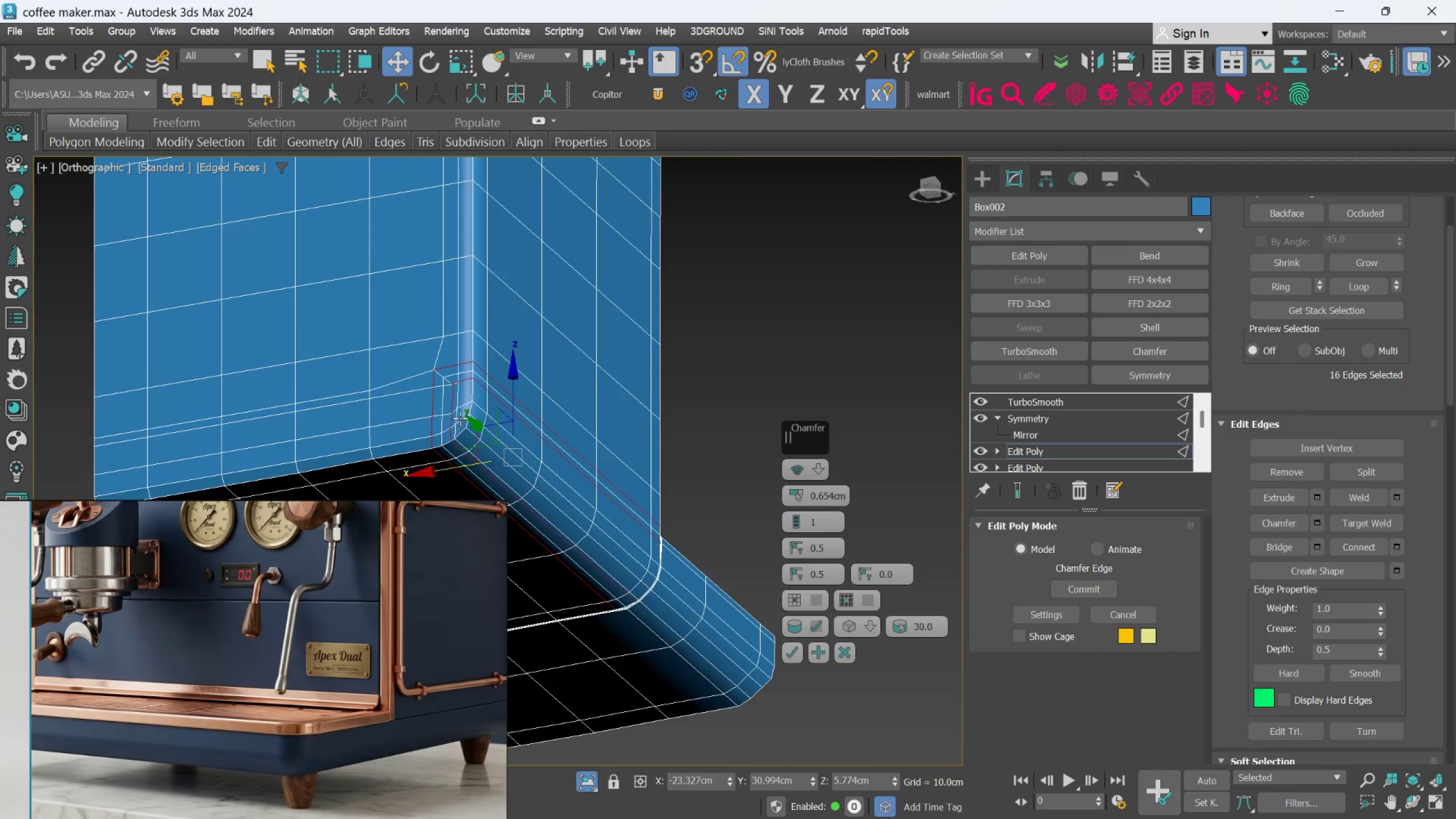 
hold_key(key=AltLeft, duration=0.4)
 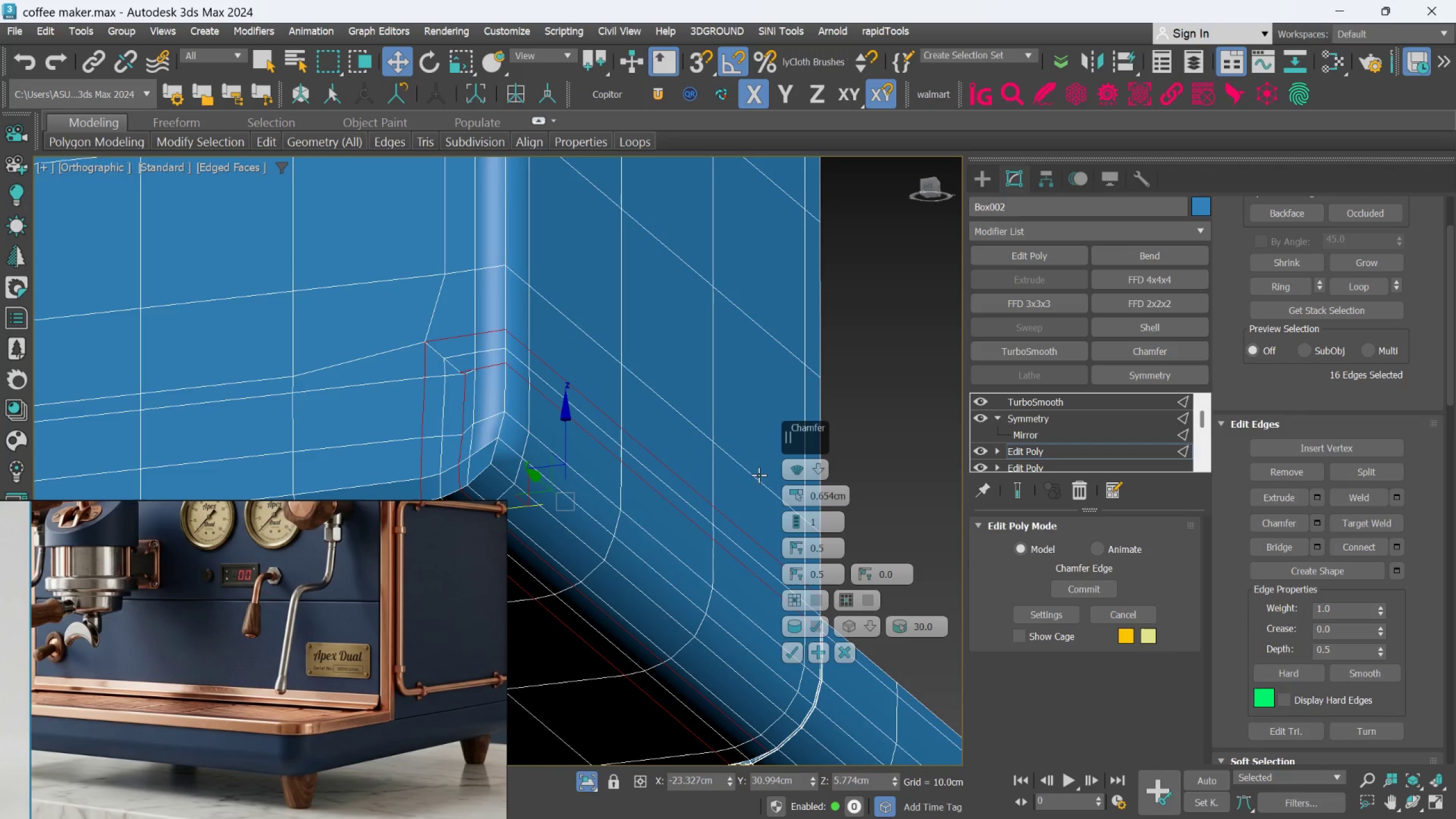 
scroll: coordinate [461, 411], scroll_direction: up, amount: 2.0
 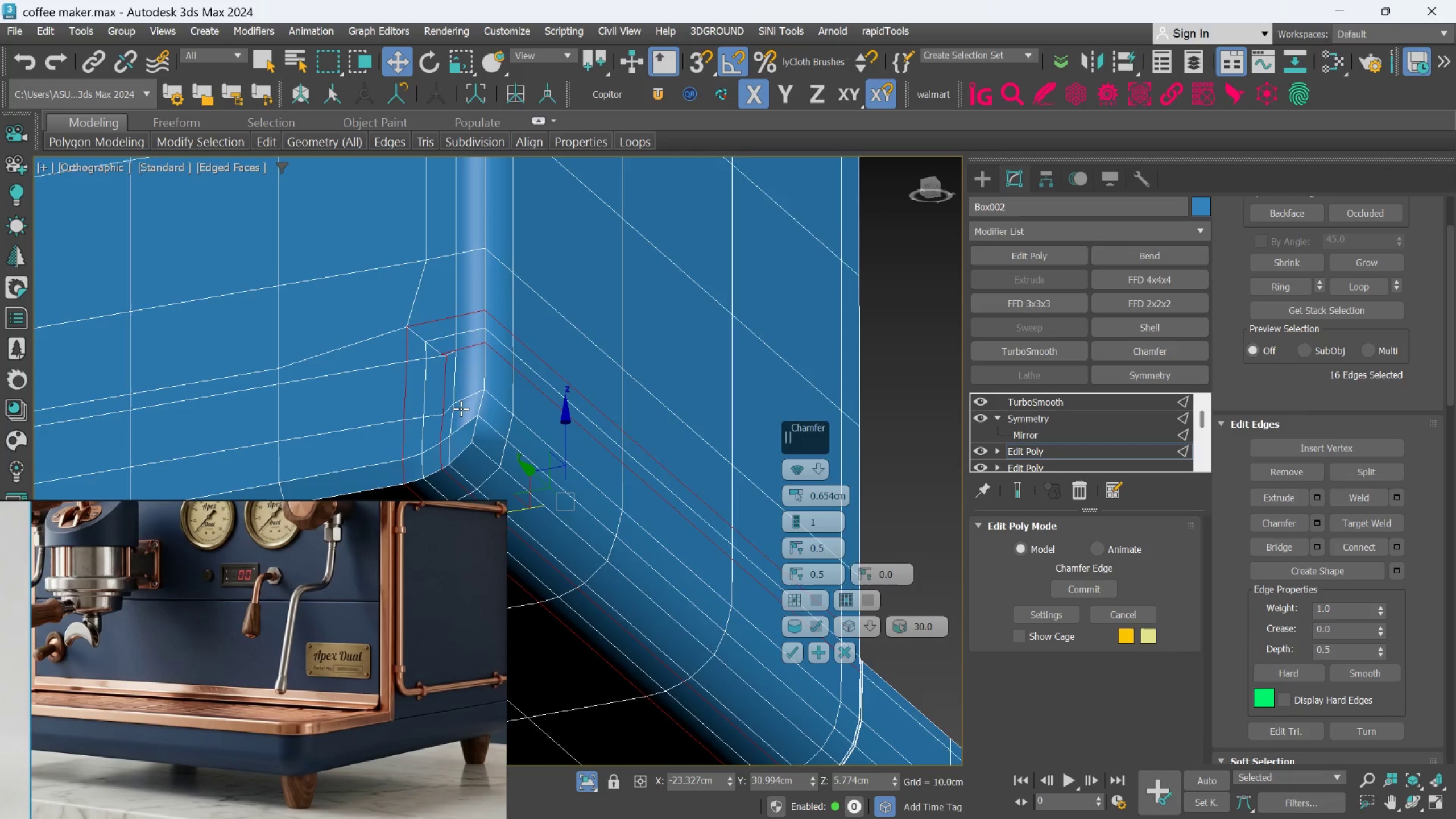 
hold_key(key=AltLeft, duration=1.5)
 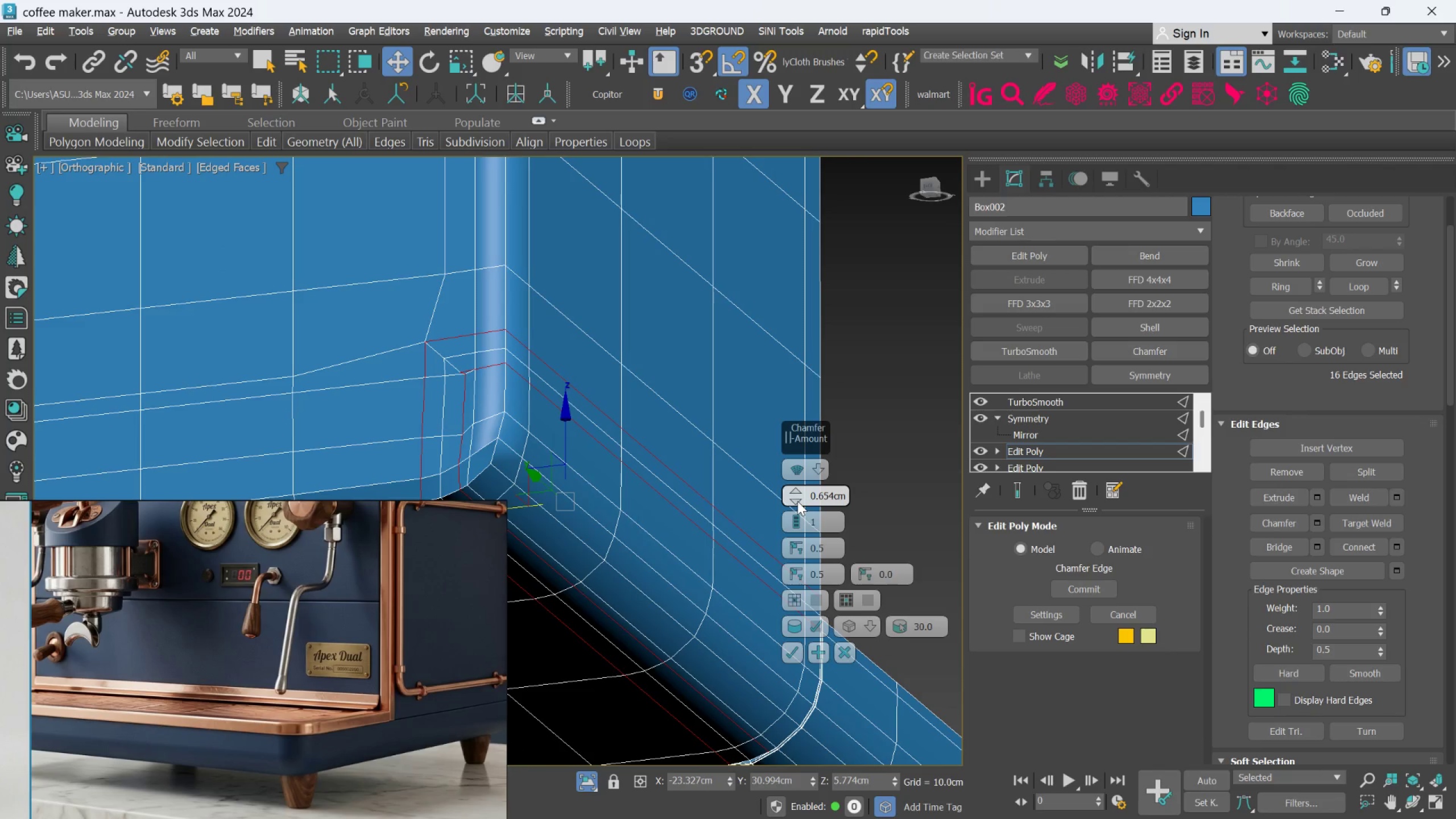 
hold_key(key=AltLeft, duration=1.51)
left_click_drag(start_coordinate=[797, 501], to_coordinate=[781, 668])
 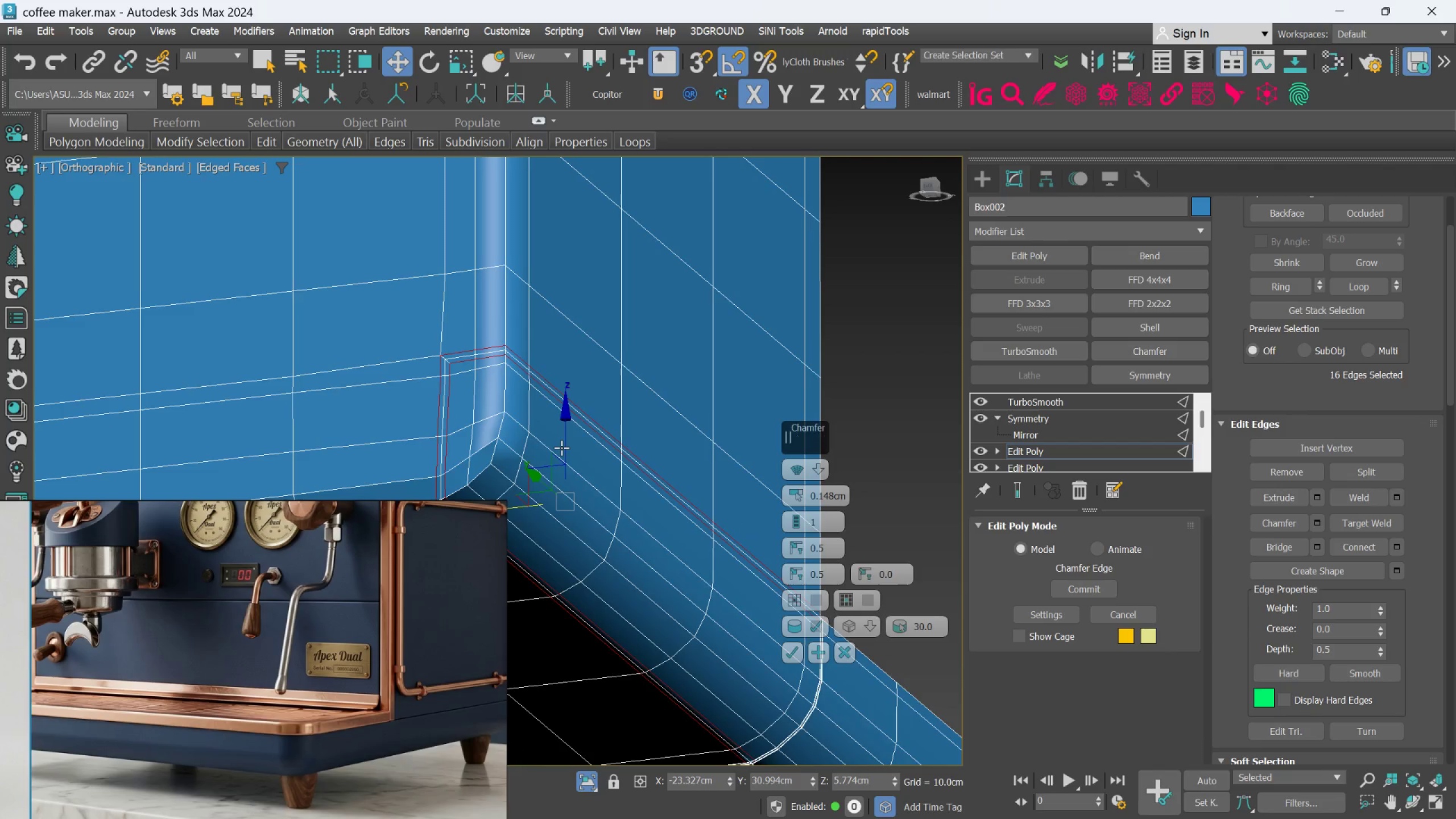 
hold_key(key=AltLeft, duration=1.52)
 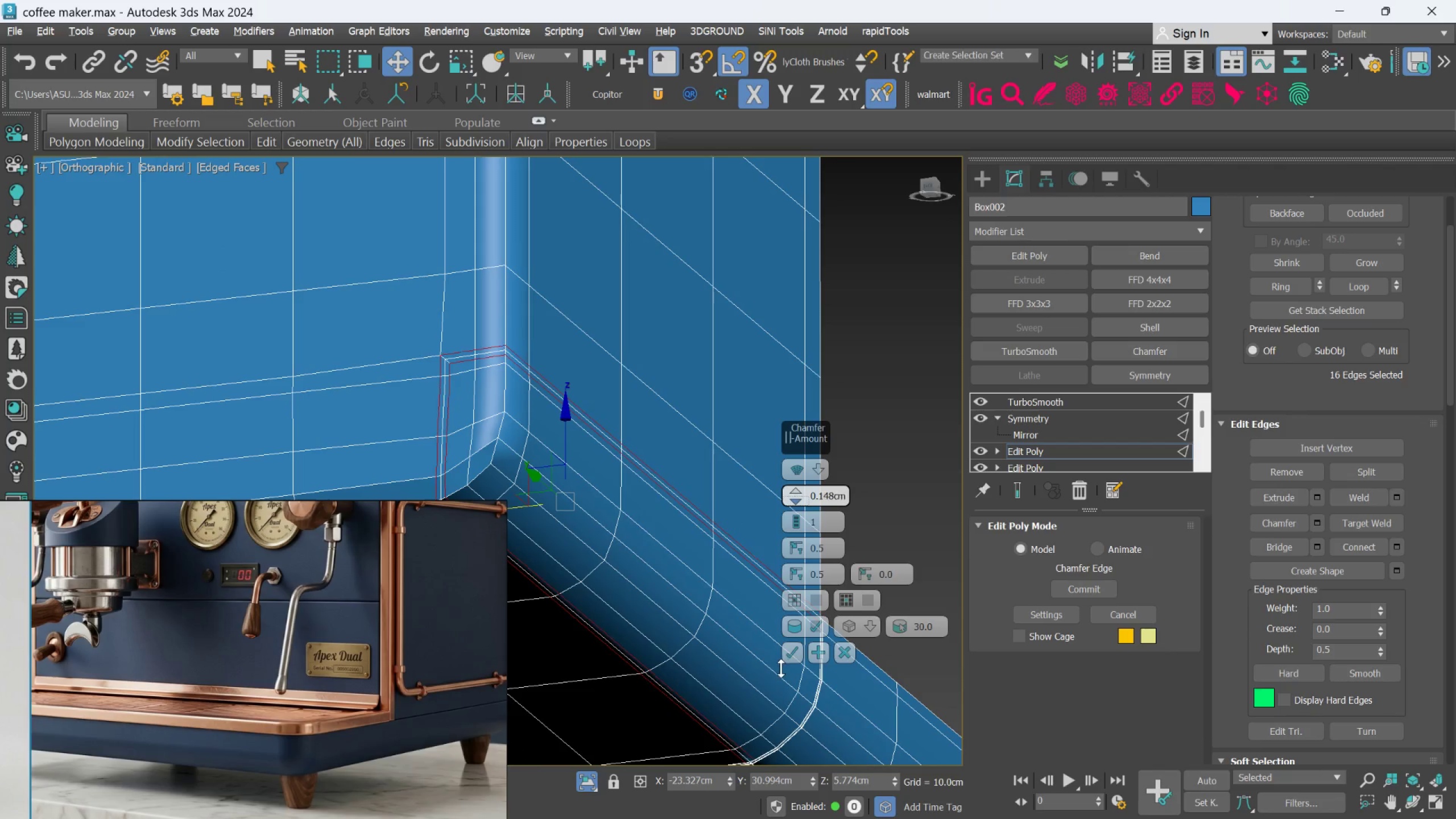 
hold_key(key=AltLeft, duration=1.22)
 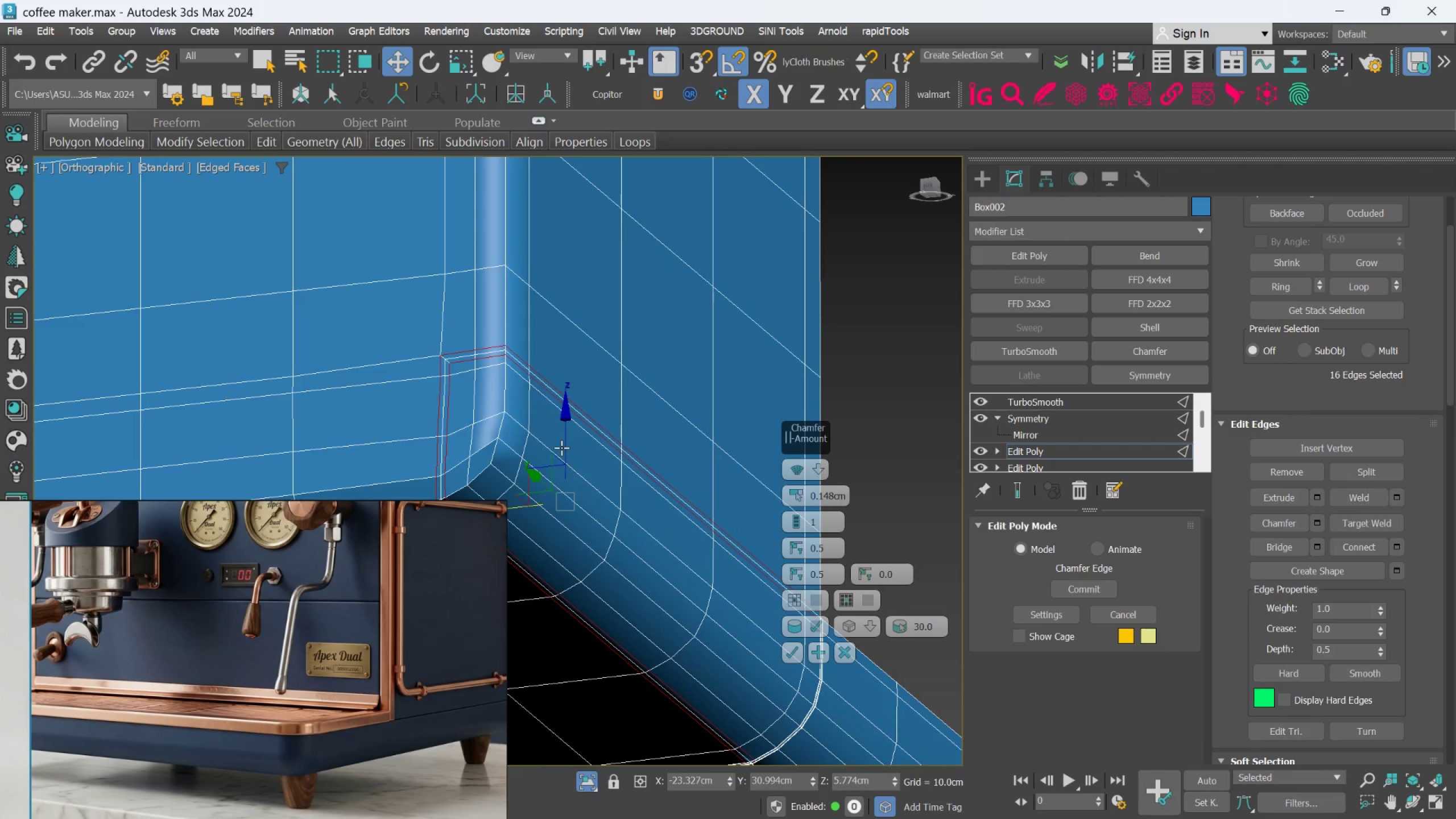 
hold_key(key=AltLeft, duration=1.14)
 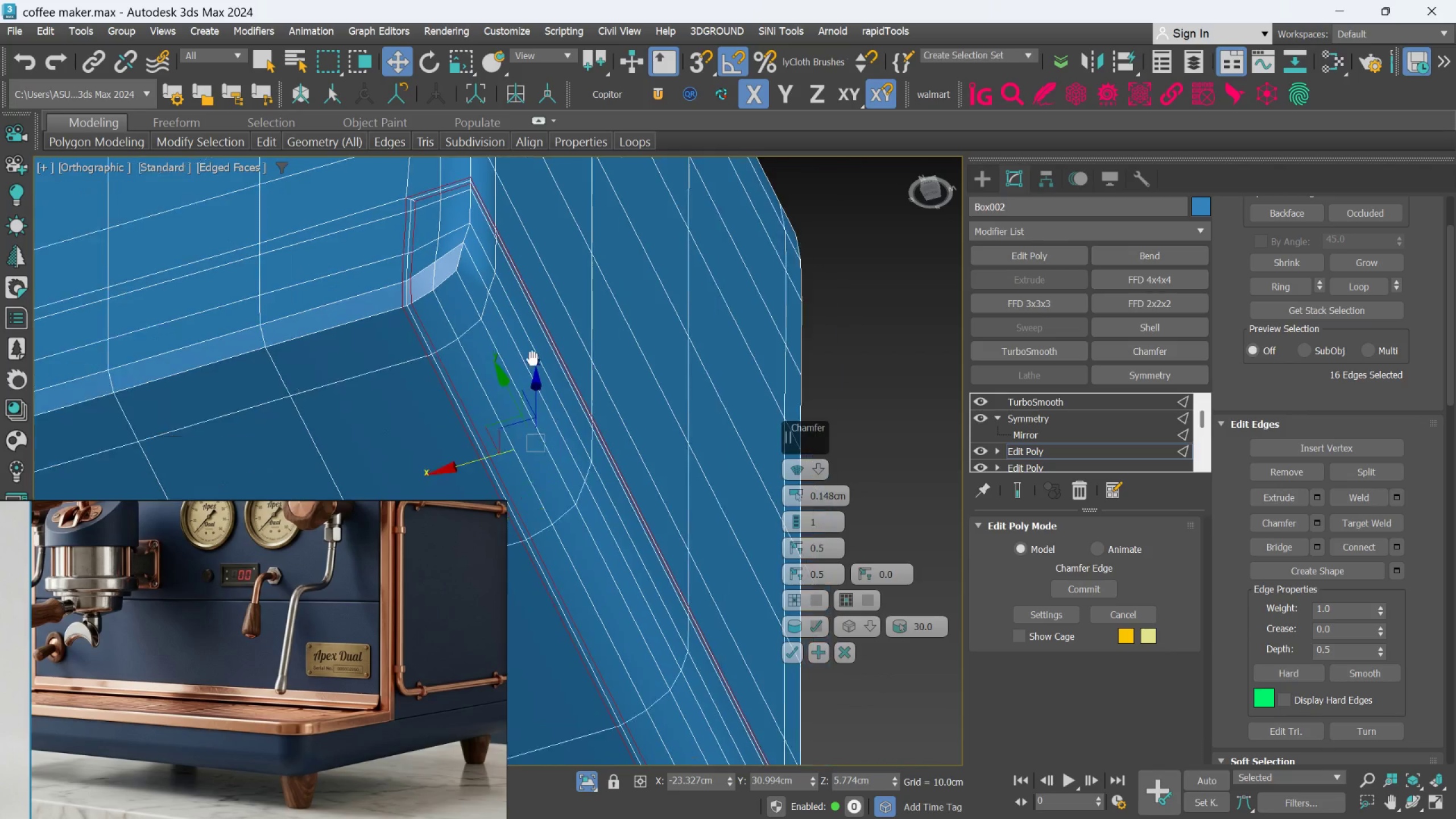 
hold_key(key=AltLeft, duration=0.37)
 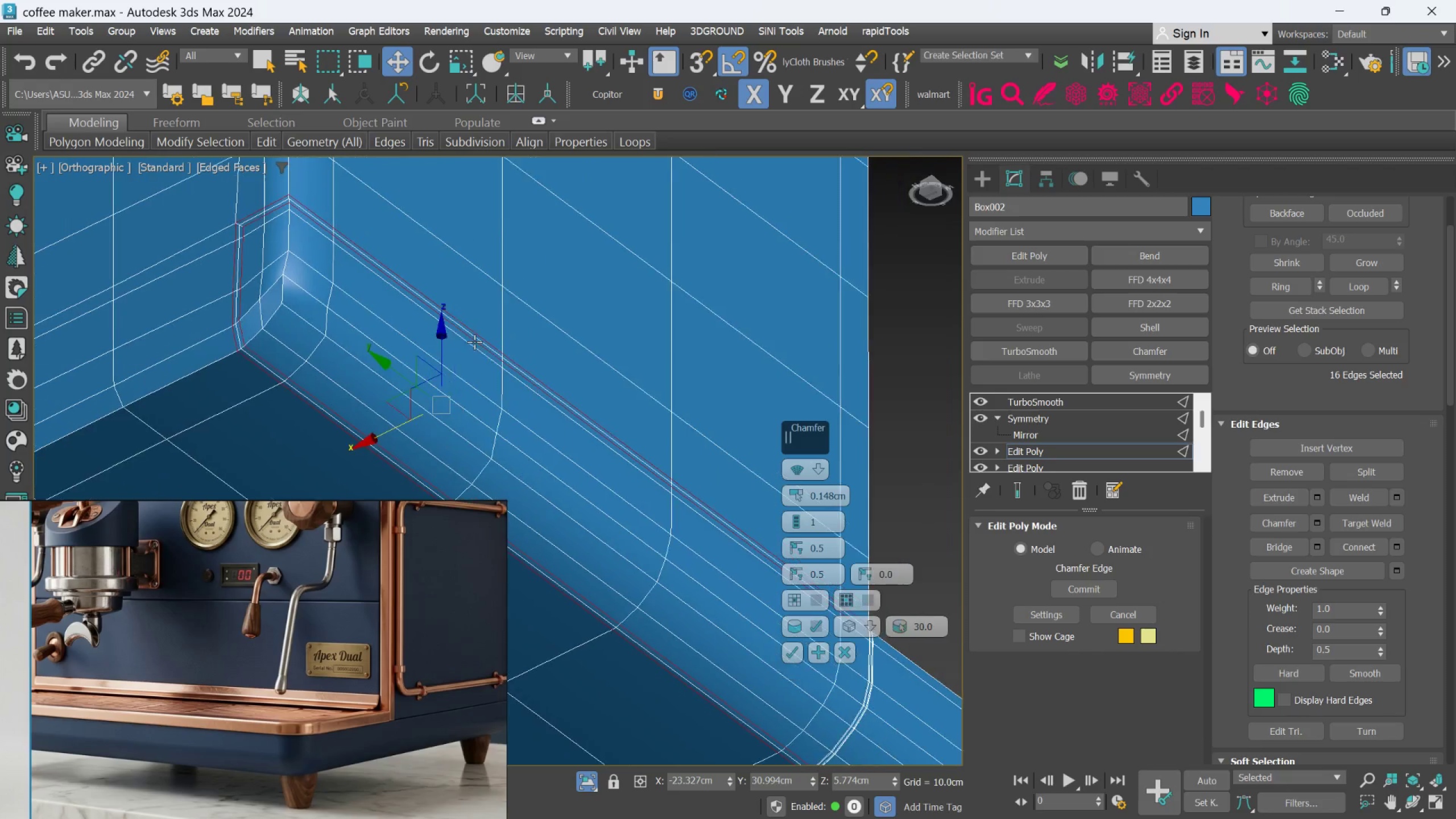 
key(Alt+AltLeft)
 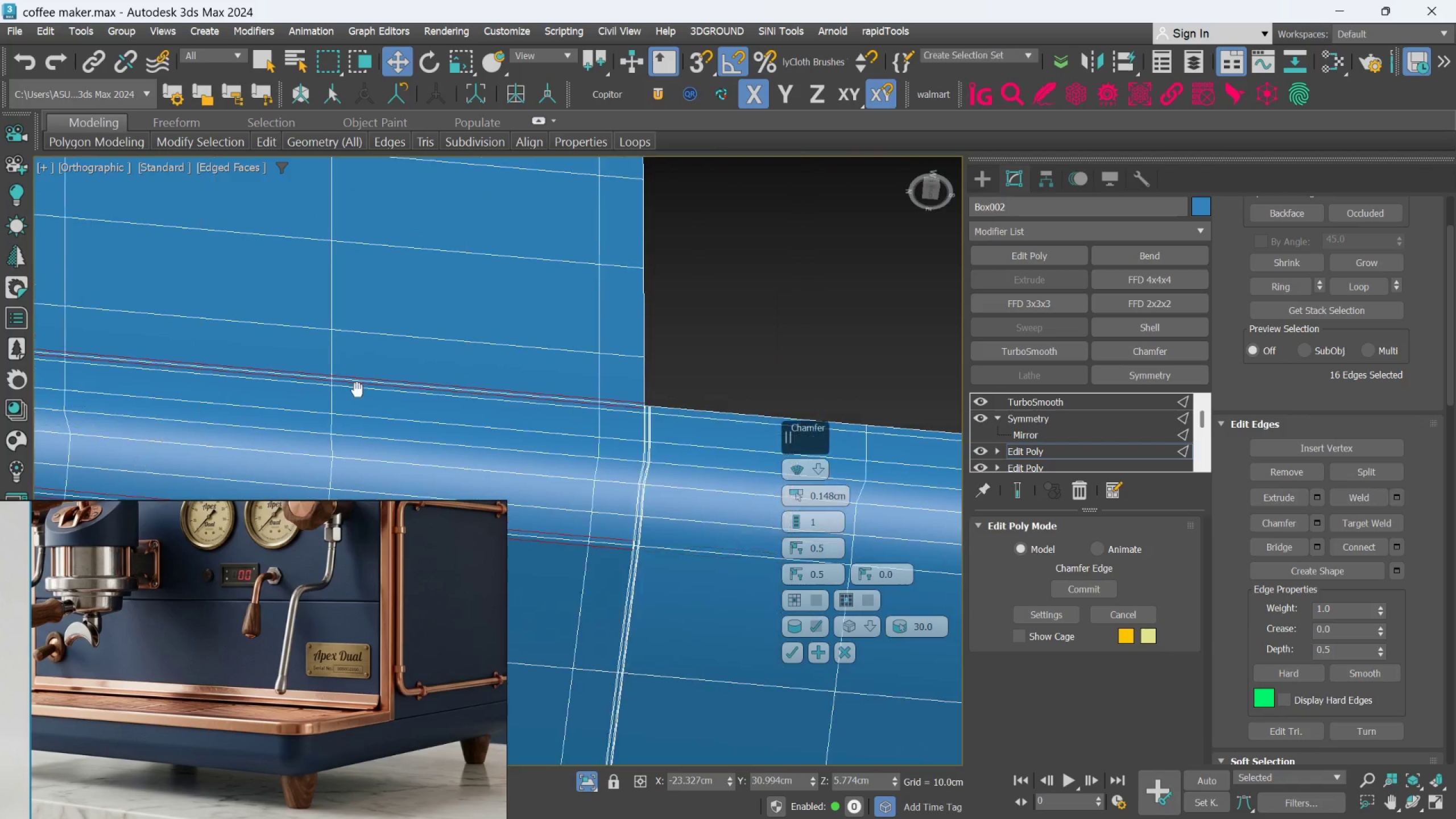 
scroll: coordinate [544, 433], scroll_direction: up, amount: 6.0
 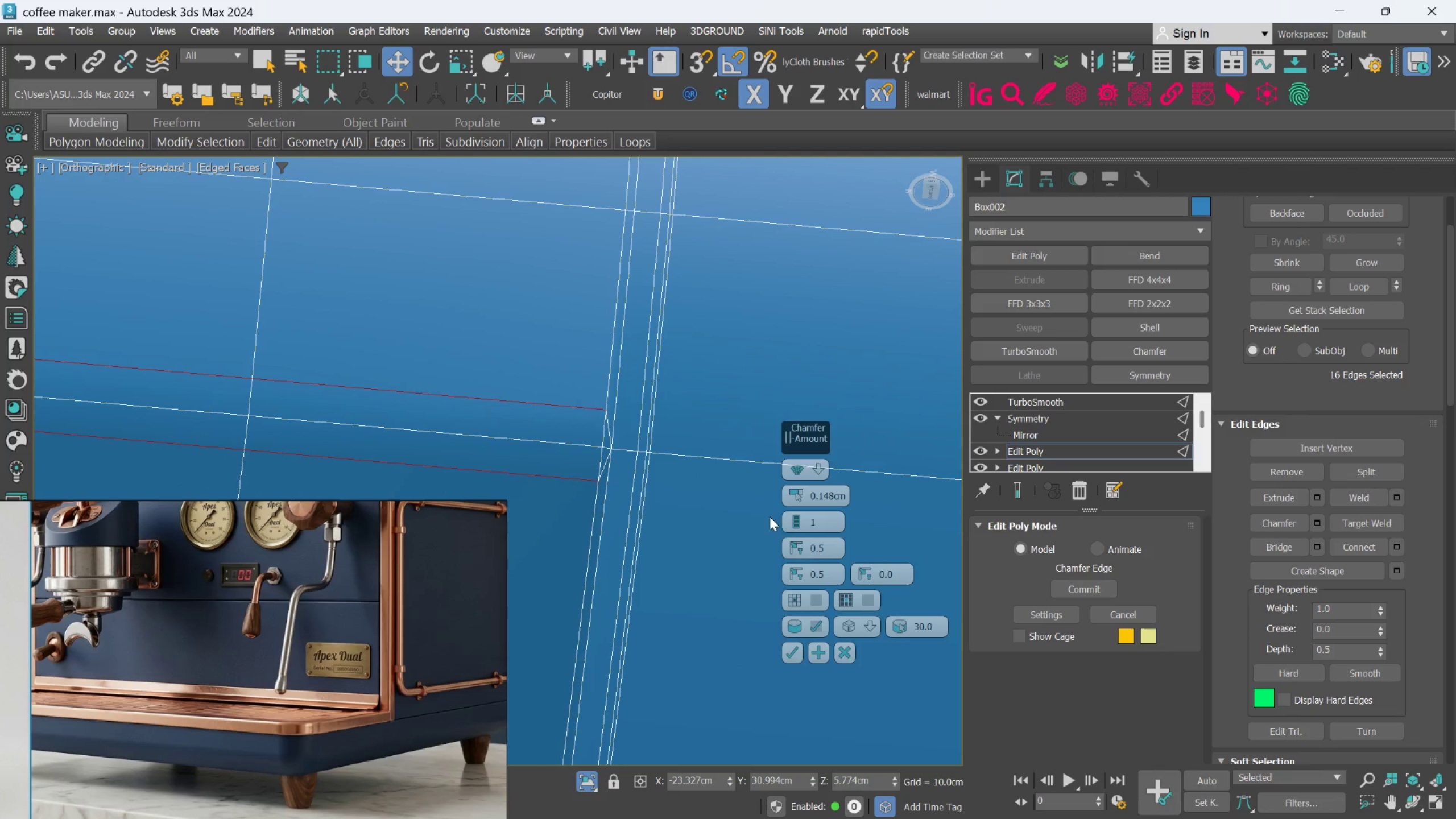 
hold_key(key=AltLeft, duration=0.46)
 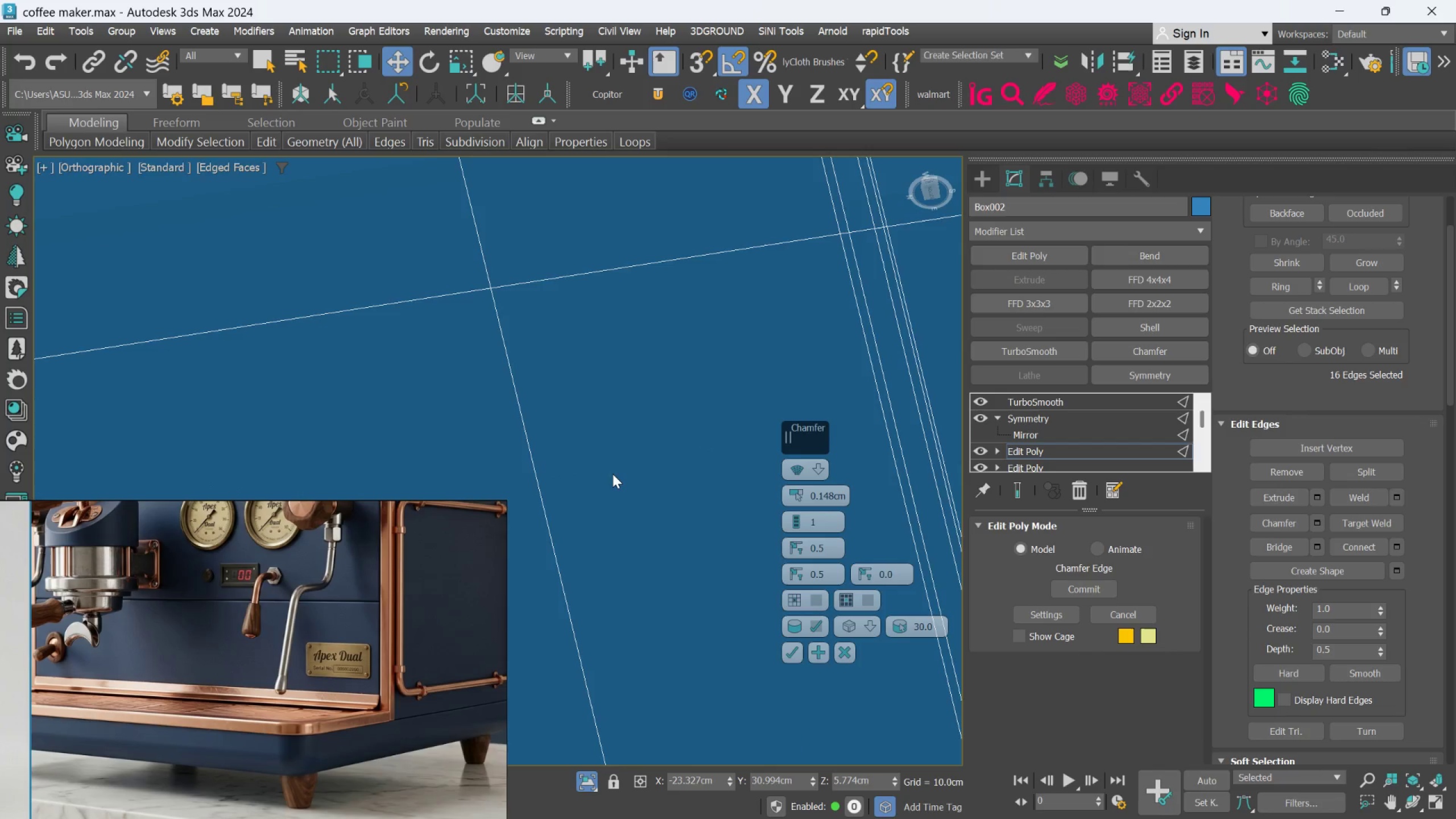 
scroll: coordinate [618, 468], scroll_direction: down, amount: 6.0
 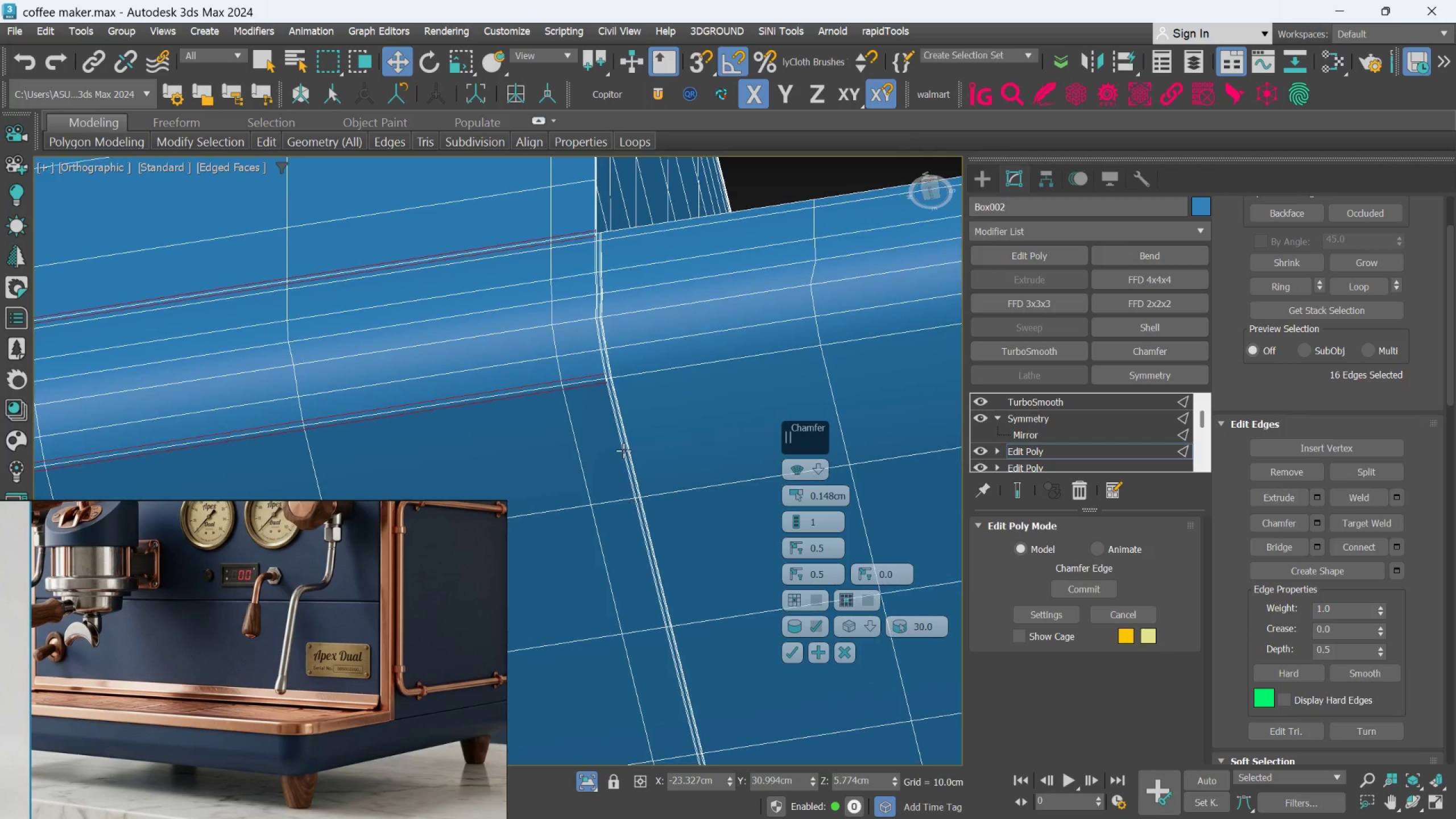 
scroll: coordinate [592, 346], scroll_direction: up, amount: 6.0
 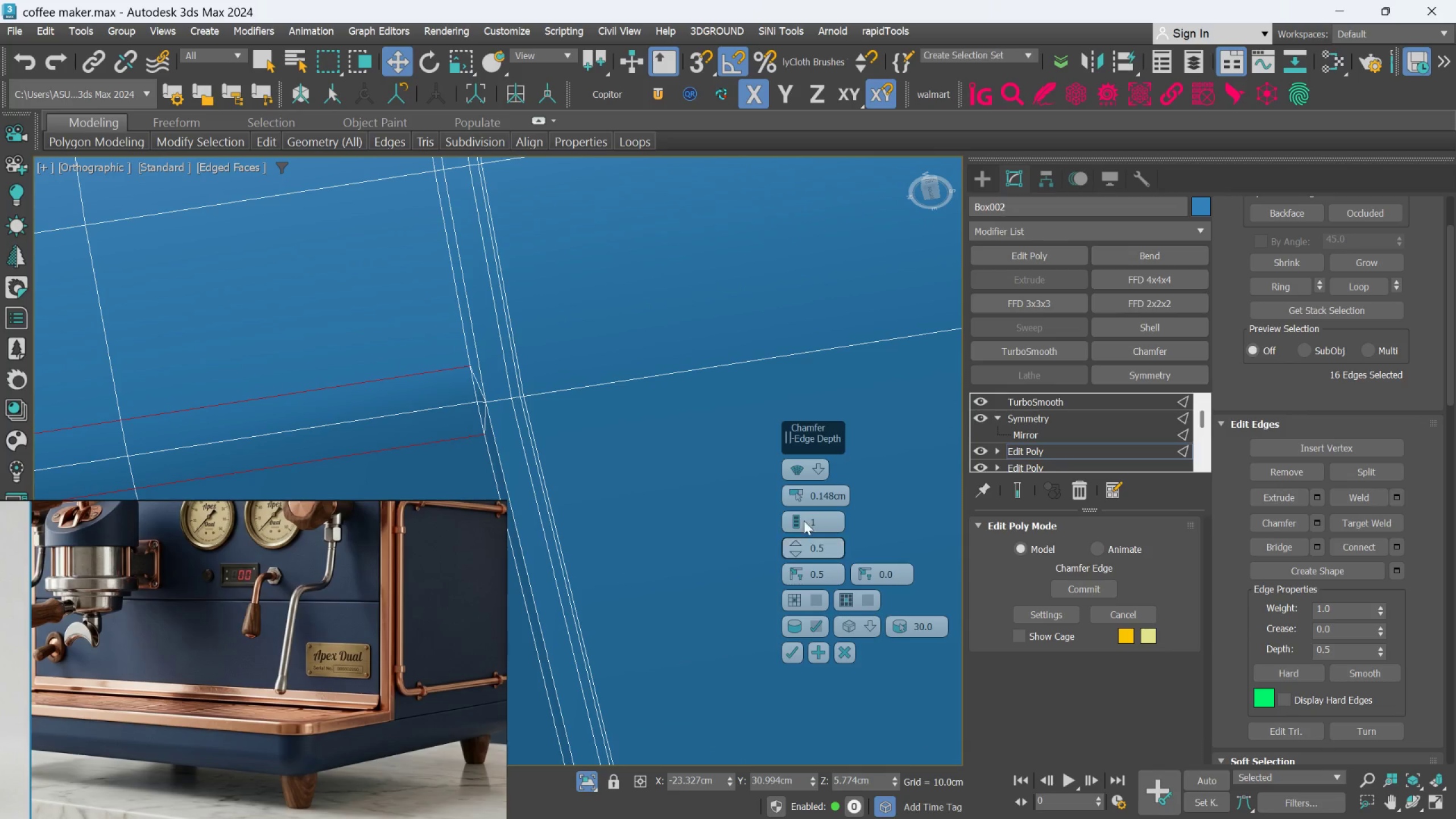 
hold_key(key=AltLeft, duration=1.52)
 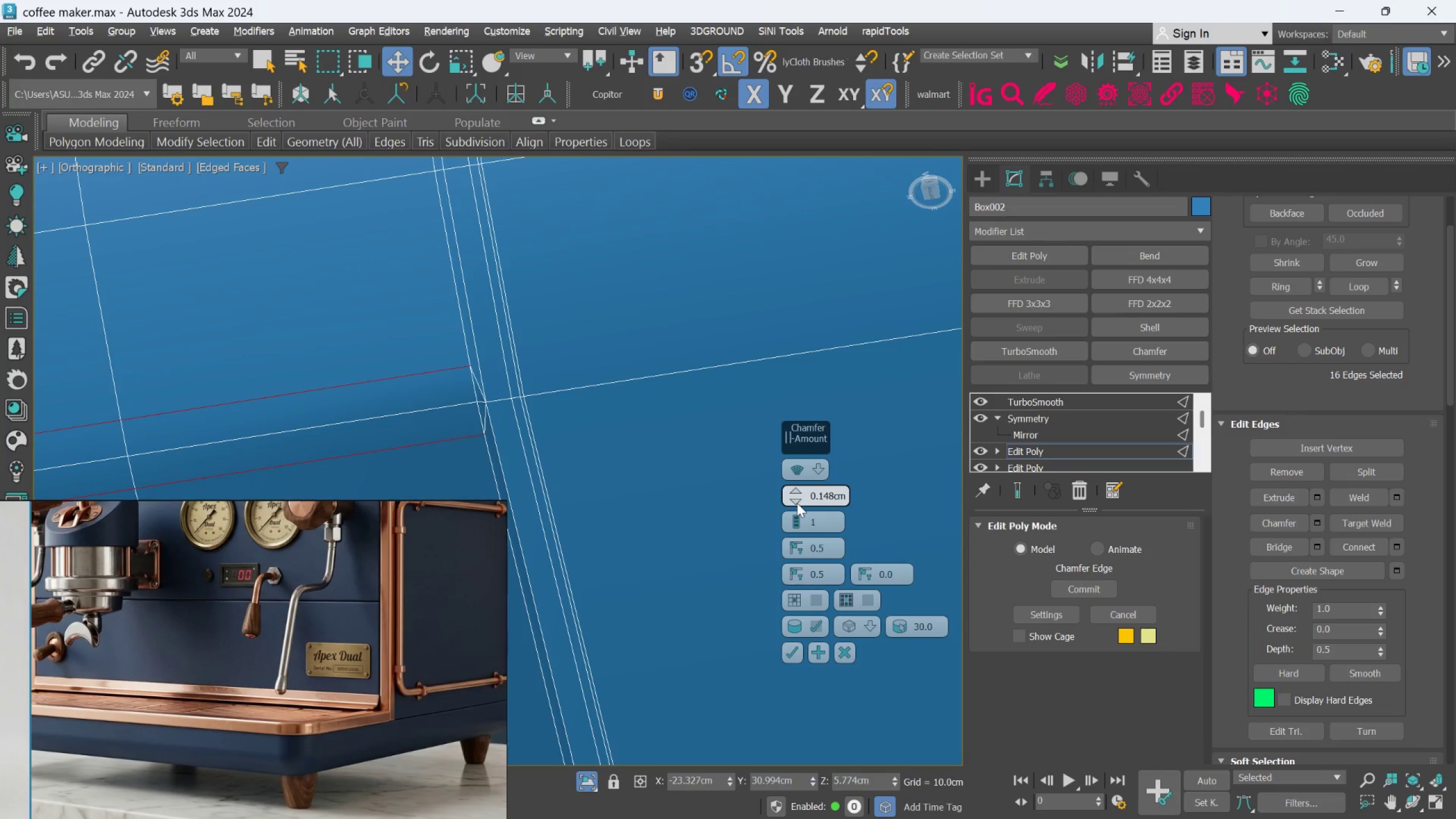 
hold_key(key=AltLeft, duration=0.53)
 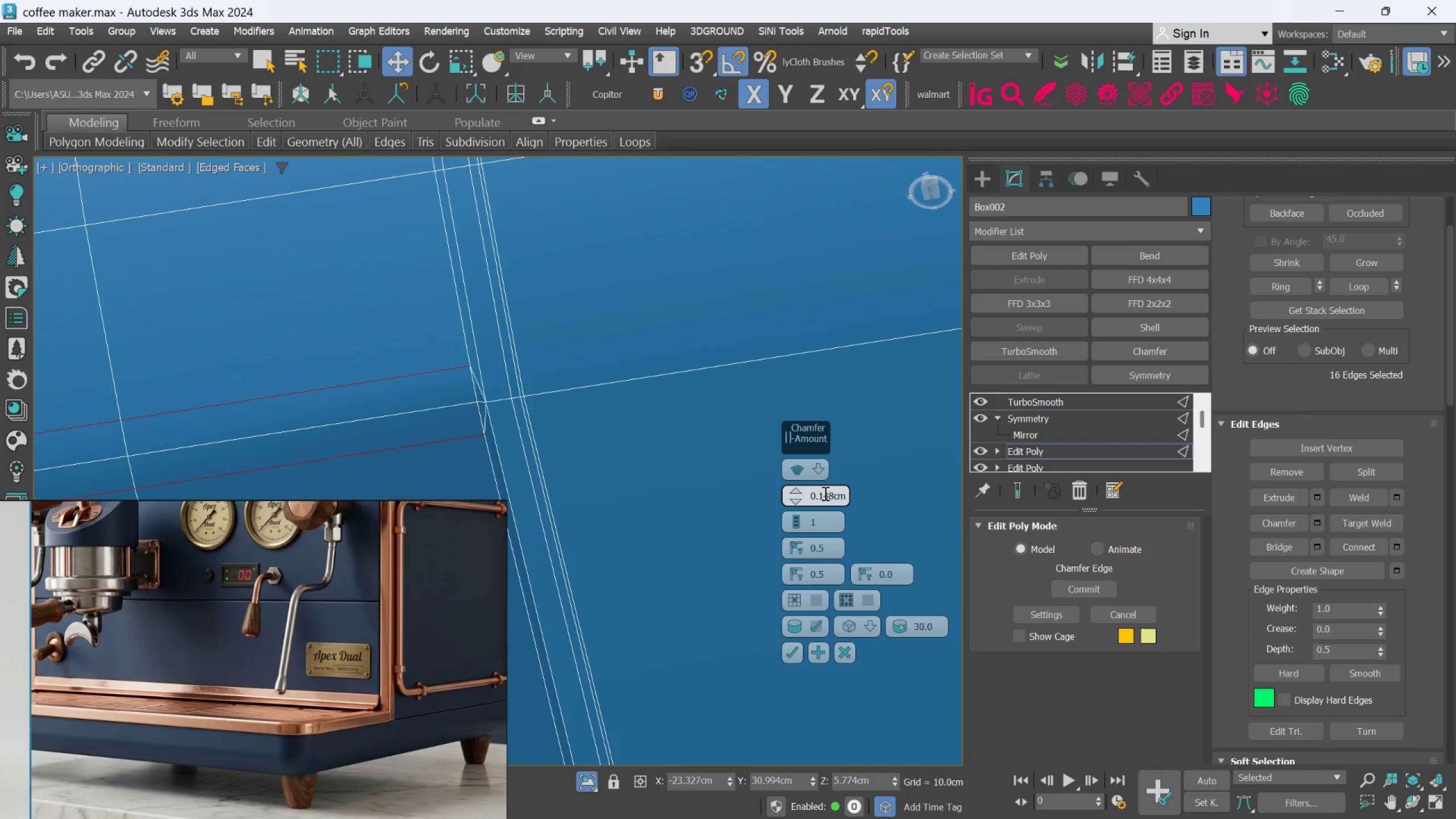 
left_click([827, 493])
 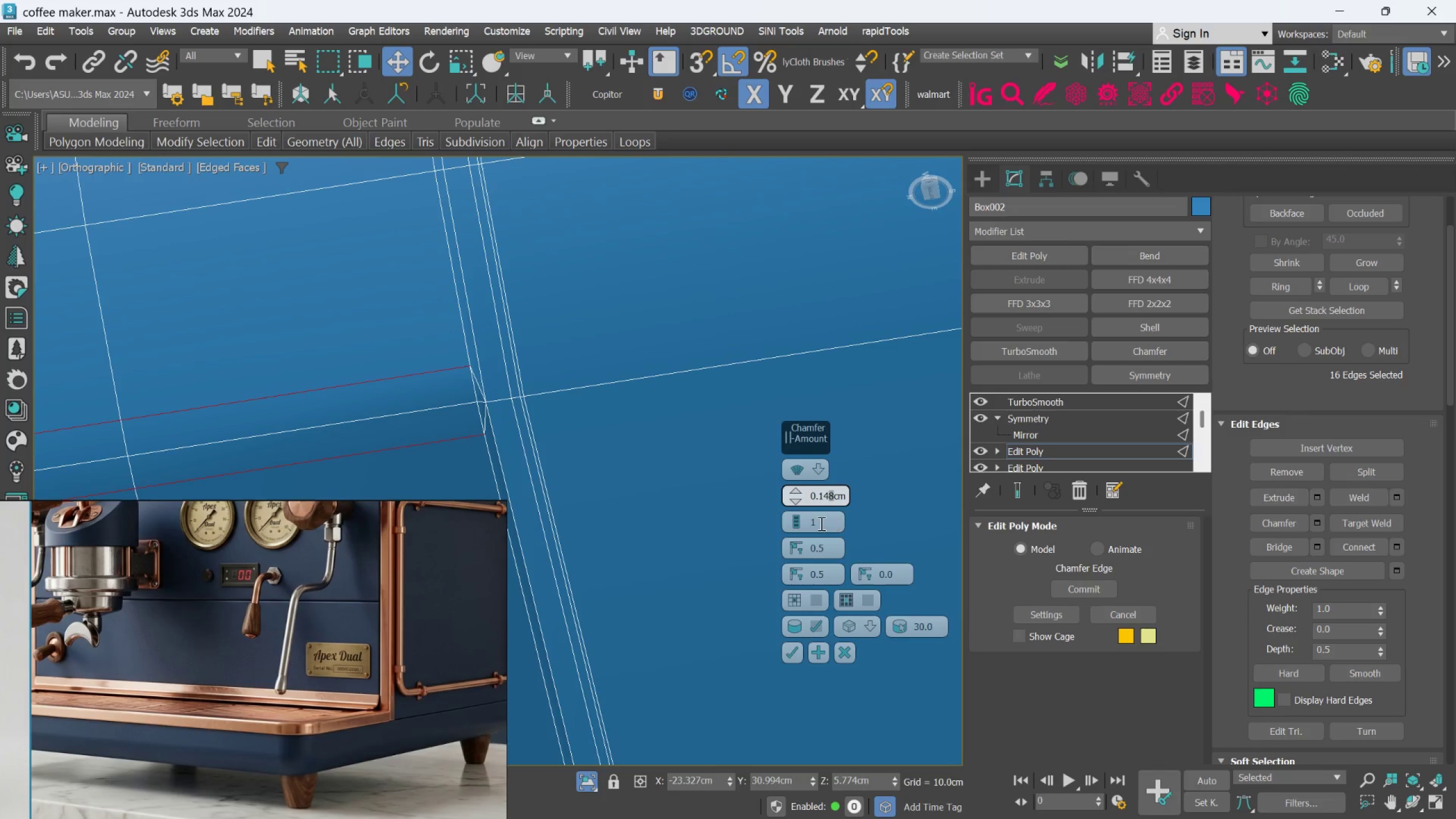 
key(Backspace)
 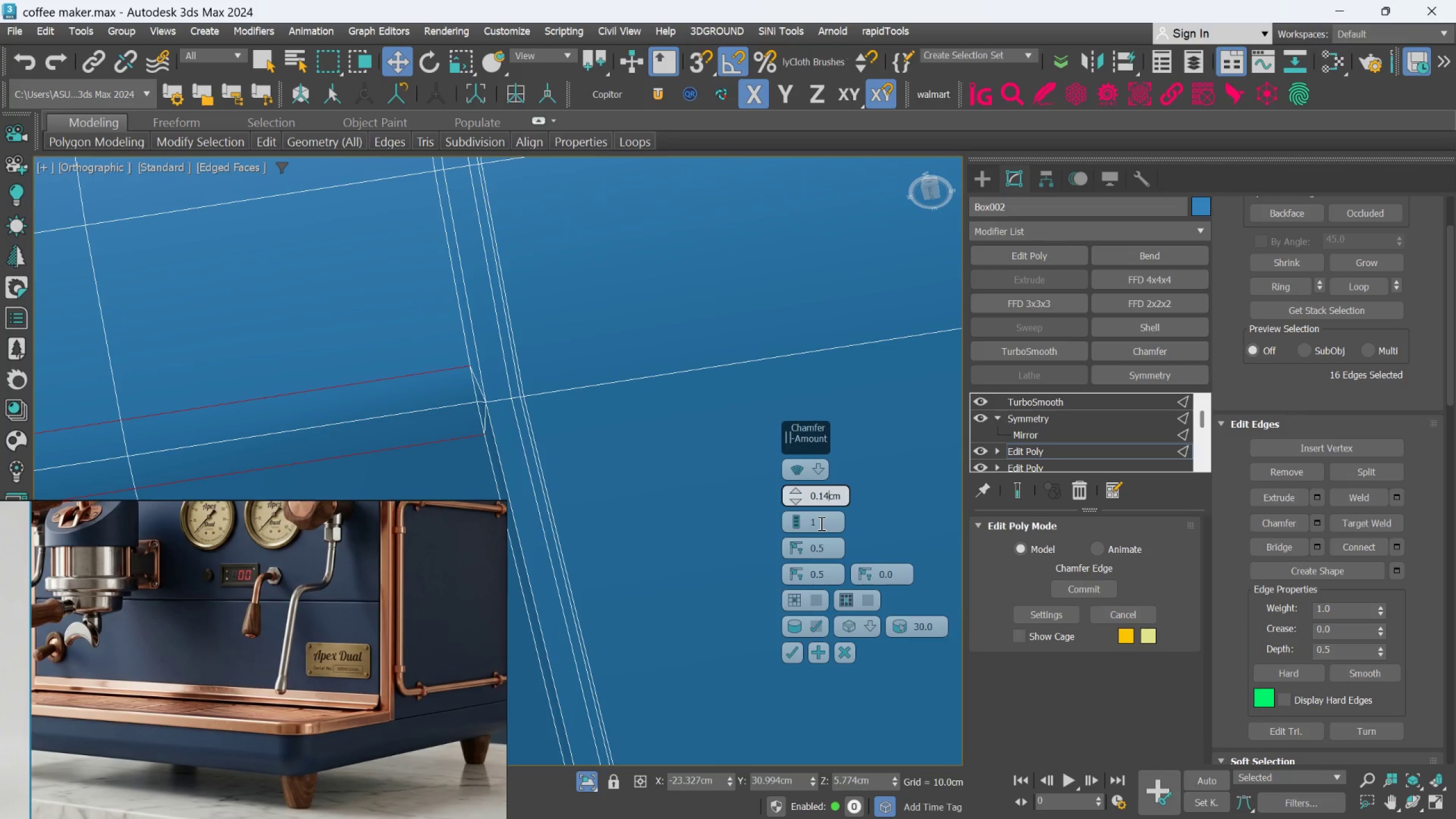 
key(Backspace)
 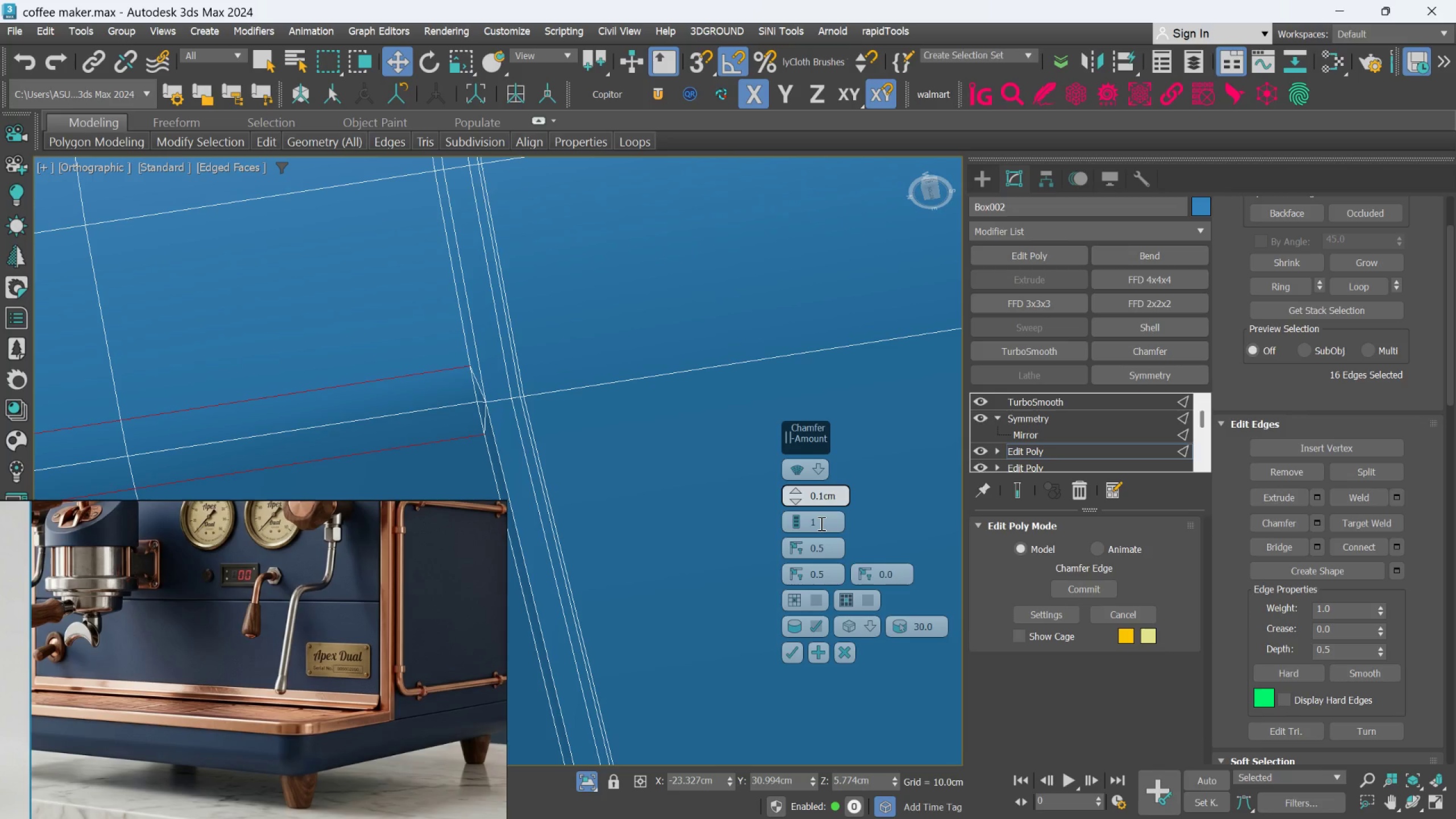 
key(5)
 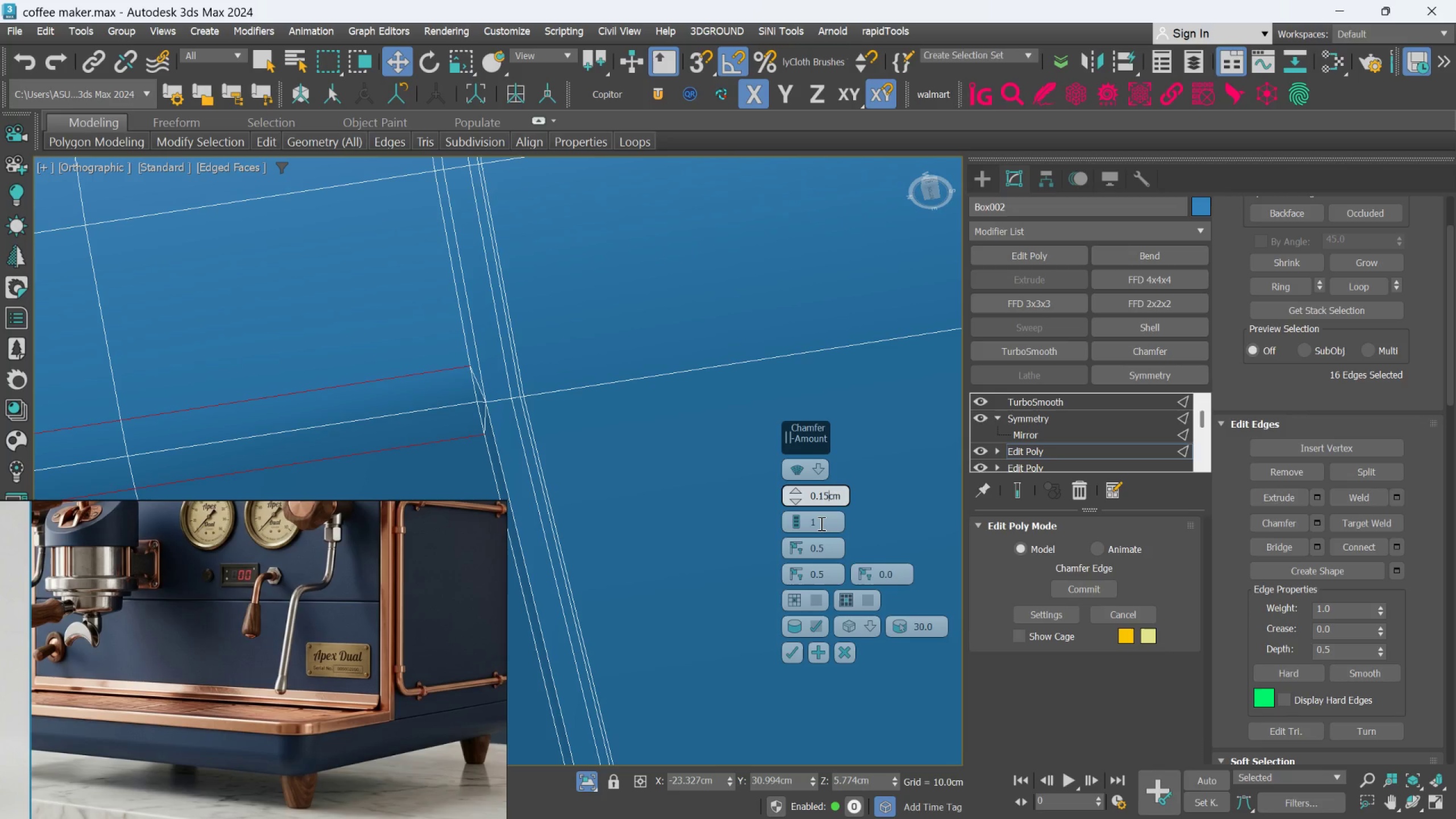 
key(Enter)
 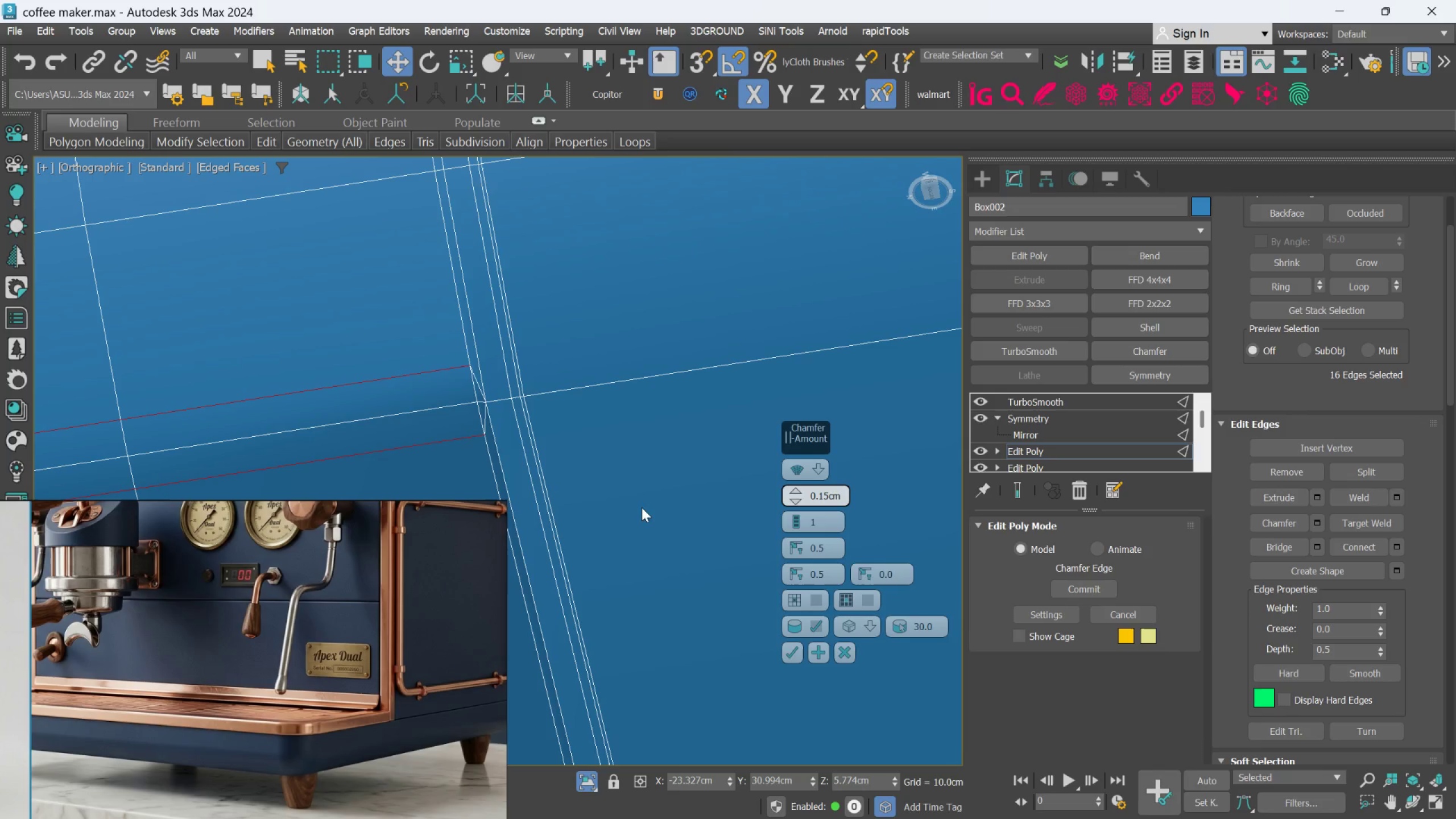 
hold_key(key=AltLeft, duration=0.5)
 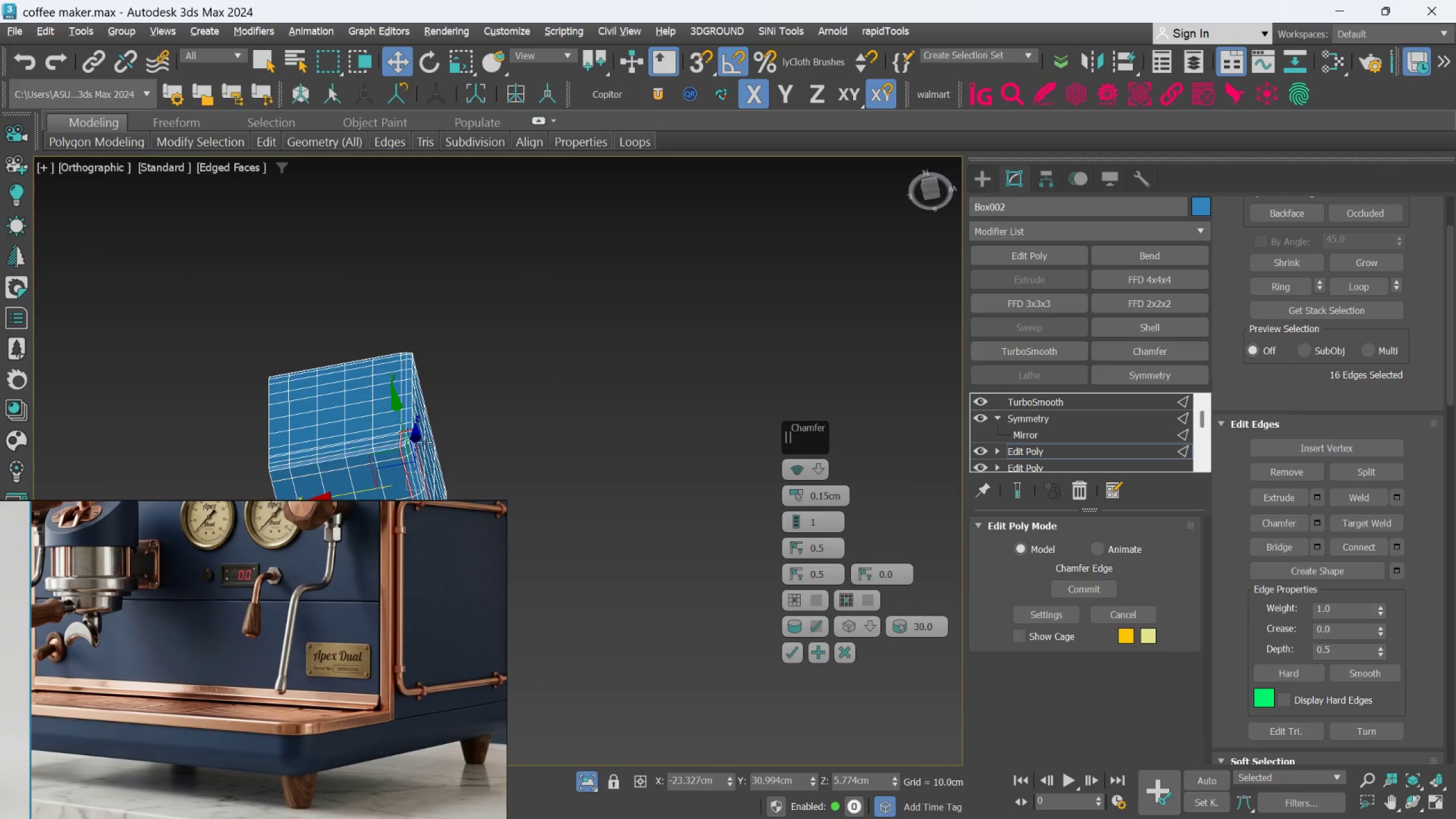 
scroll: coordinate [526, 481], scroll_direction: down, amount: 13.0
 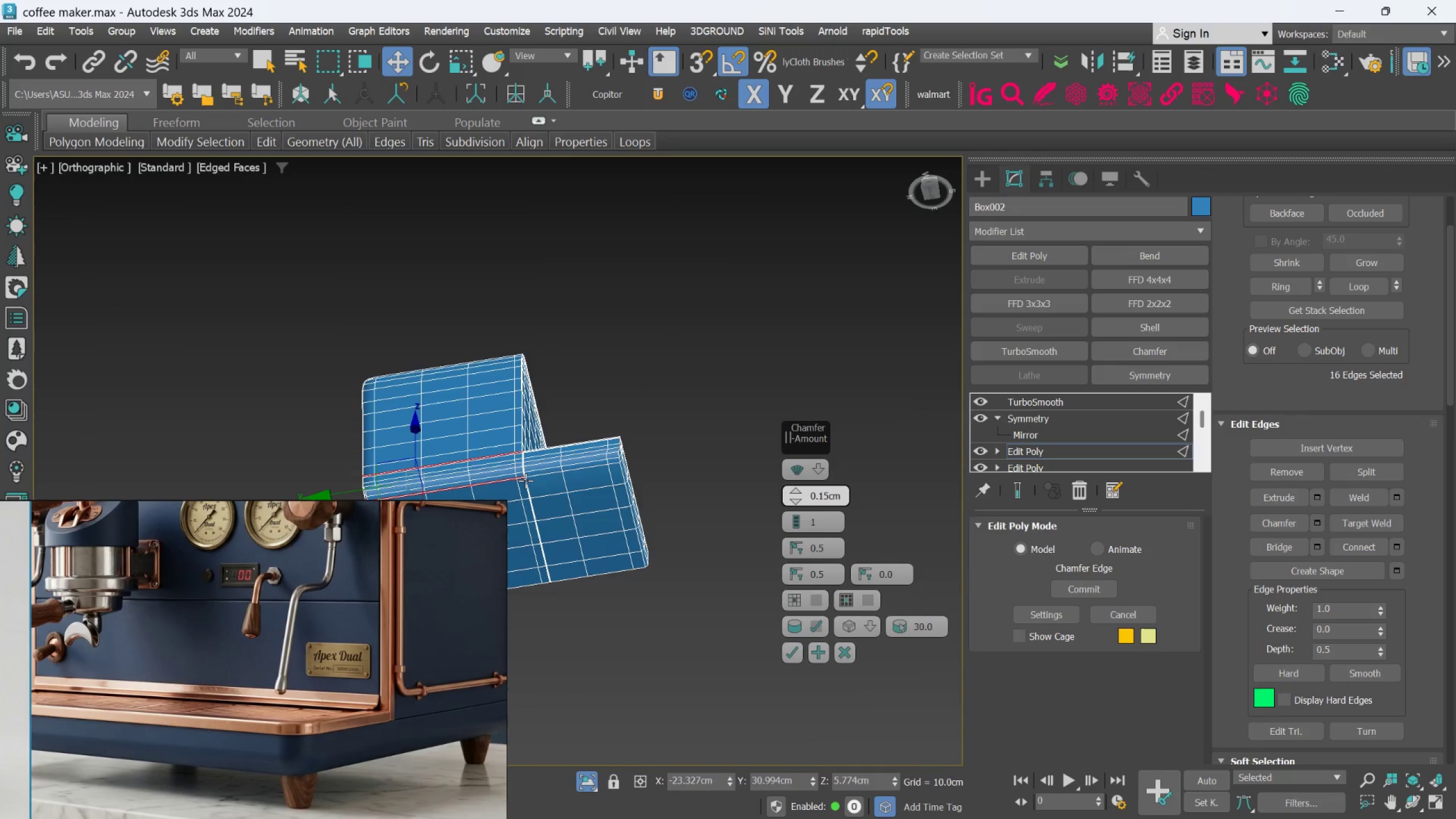 
hold_key(key=AltLeft, duration=0.38)
 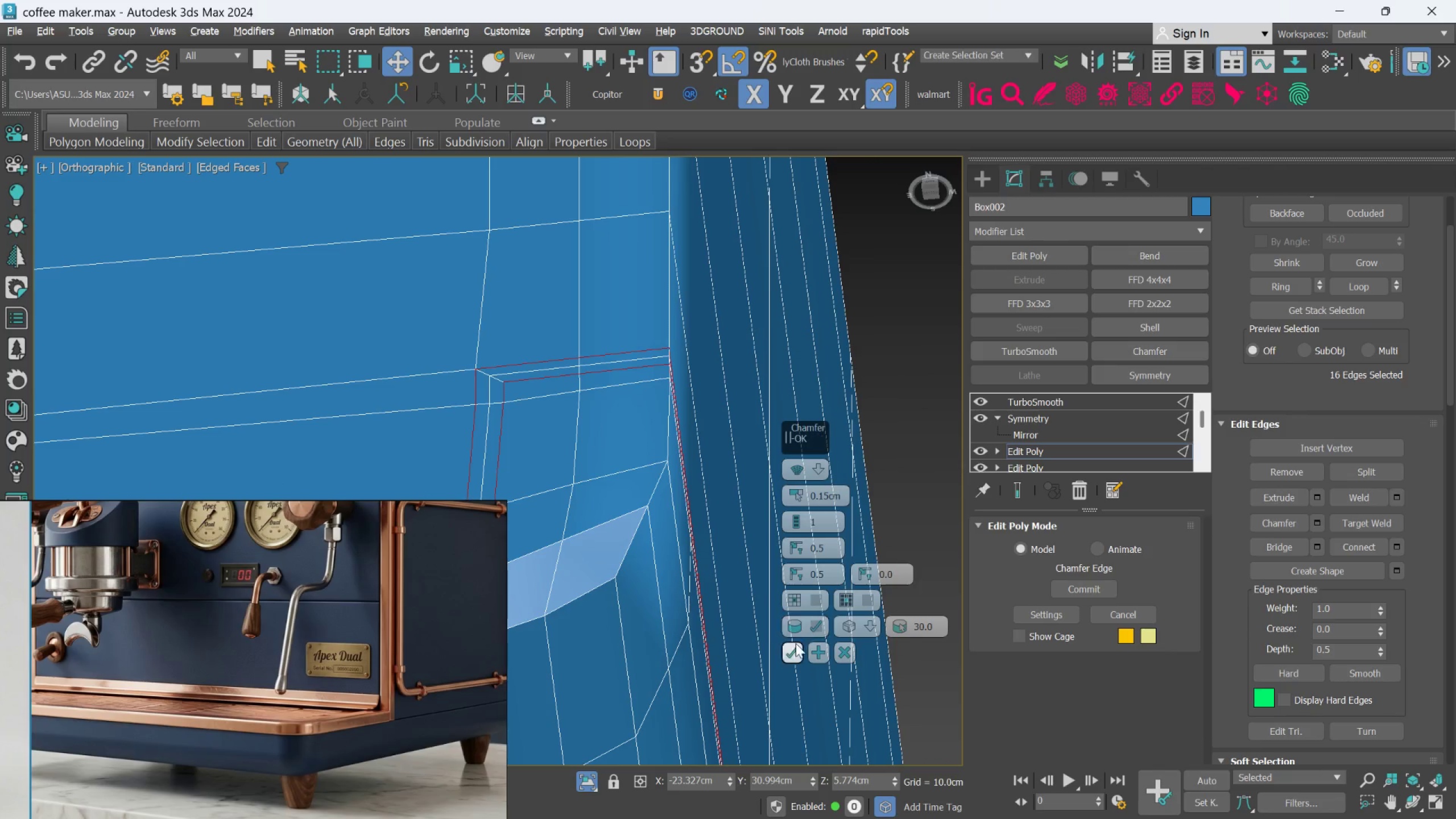 
scroll: coordinate [392, 435], scroll_direction: up, amount: 8.0
 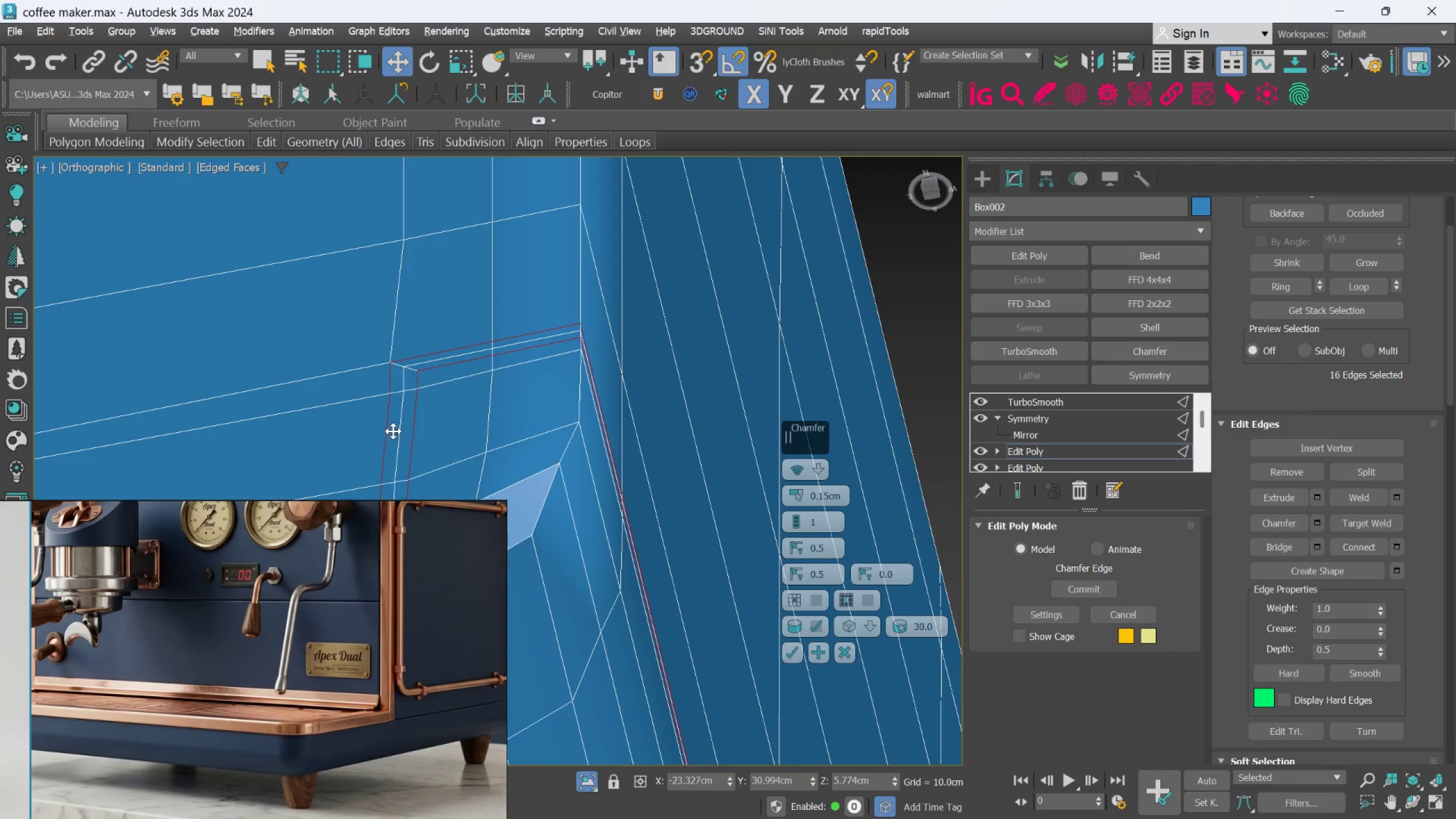 
left_click([796, 647])
 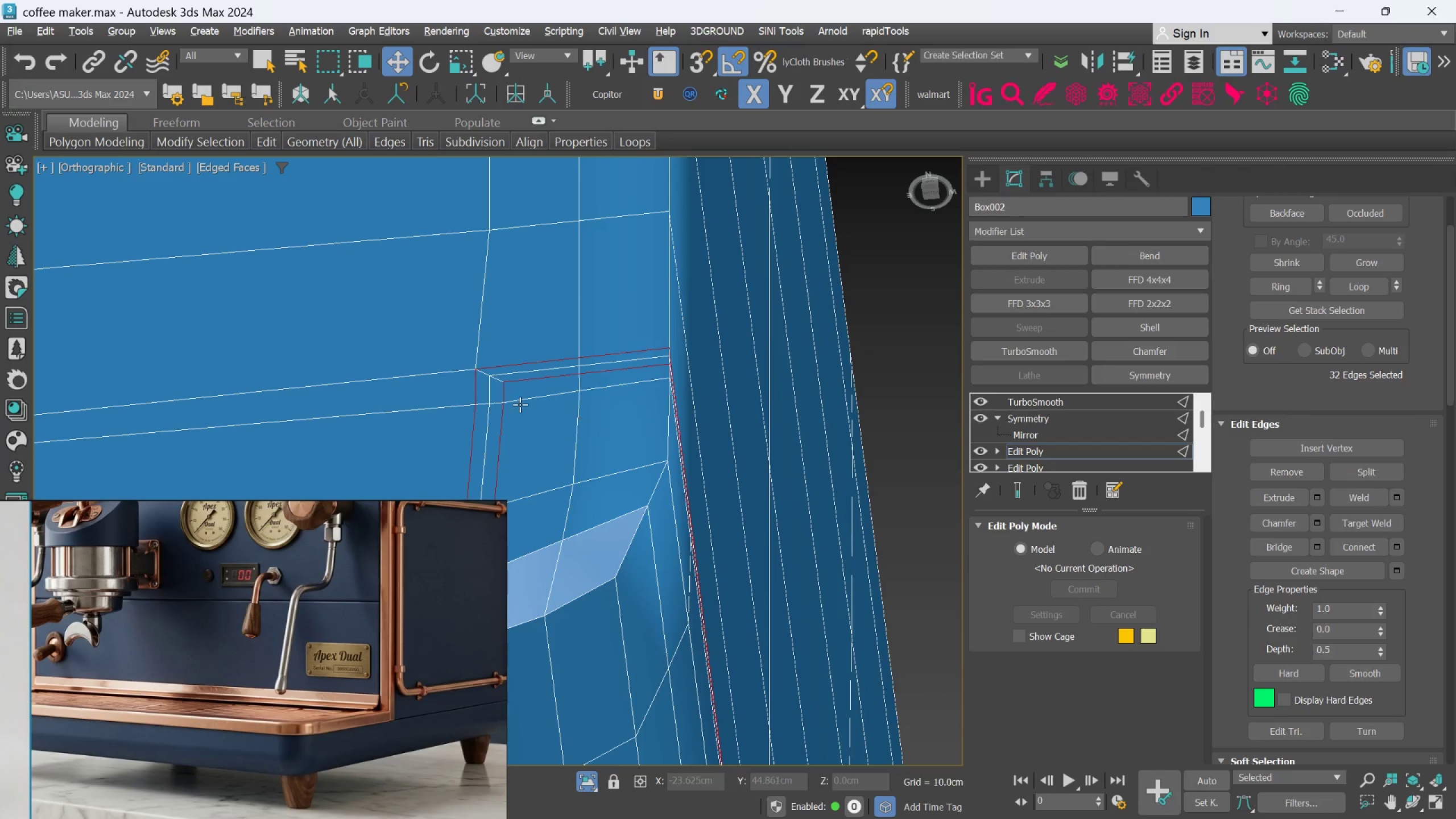 
double_click([486, 412])
 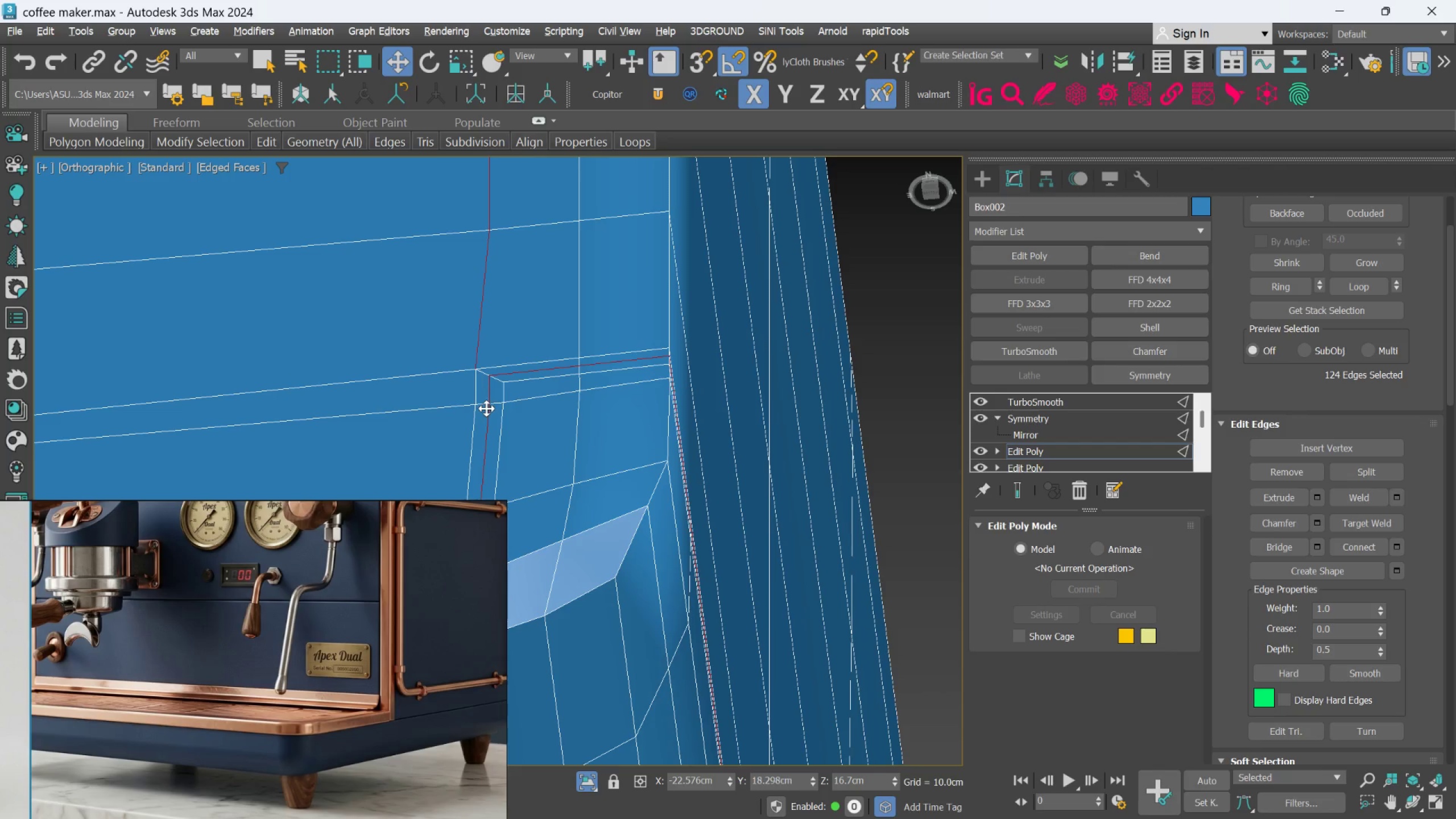 
left_click([490, 413])
 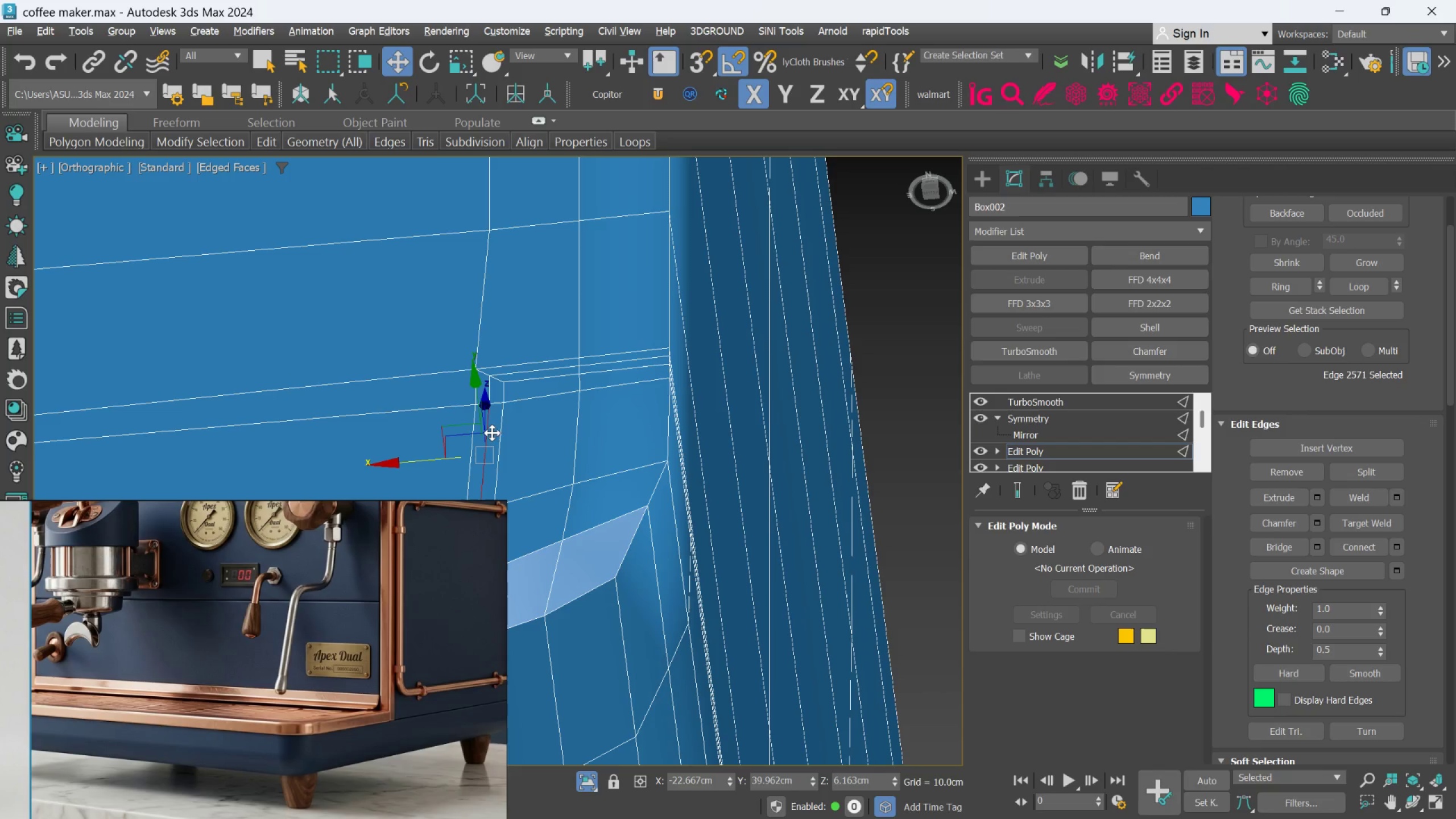 
scroll: coordinate [491, 426], scroll_direction: down, amount: 1.0
 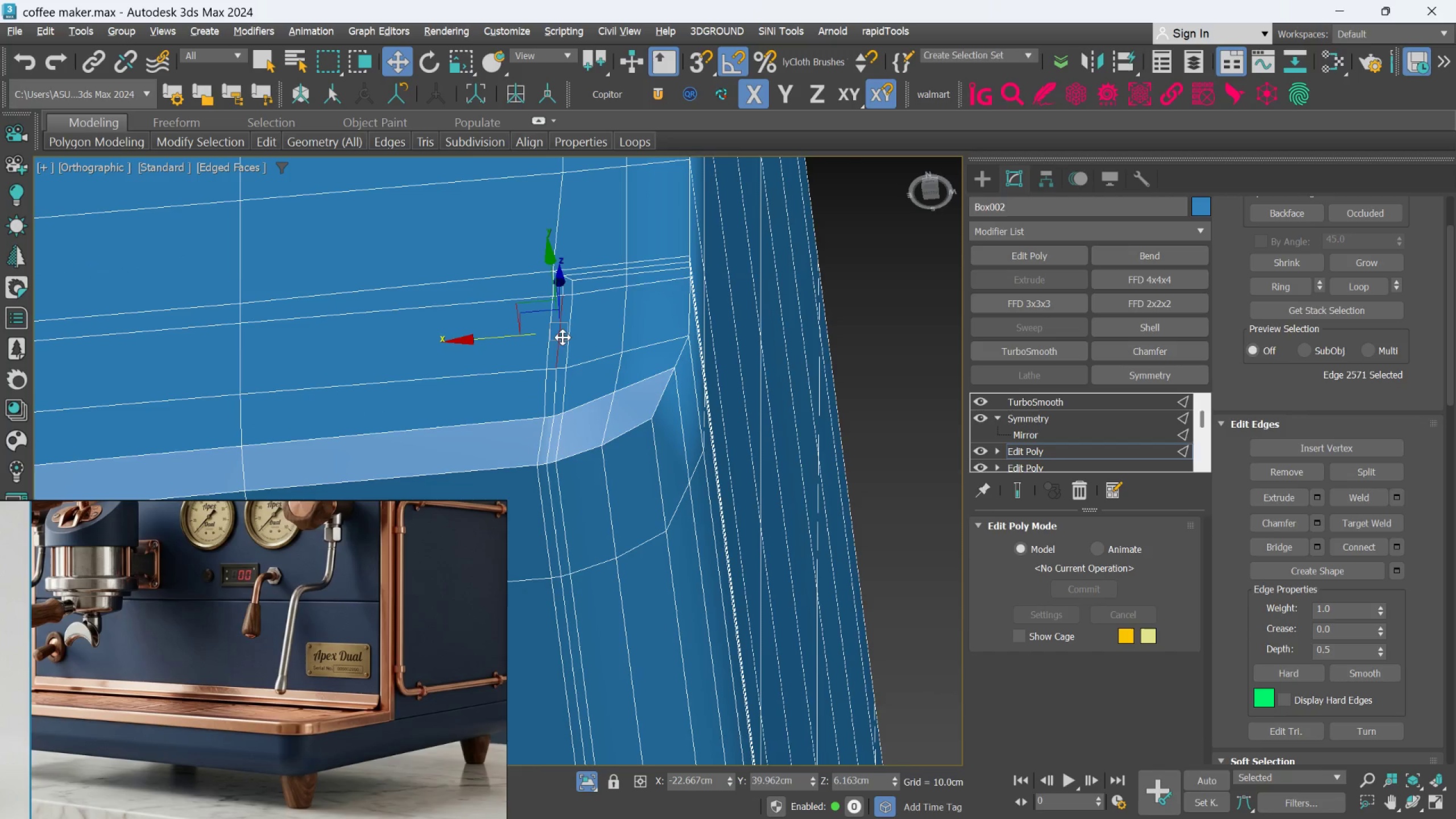 
hold_key(key=ControlLeft, duration=1.32)
 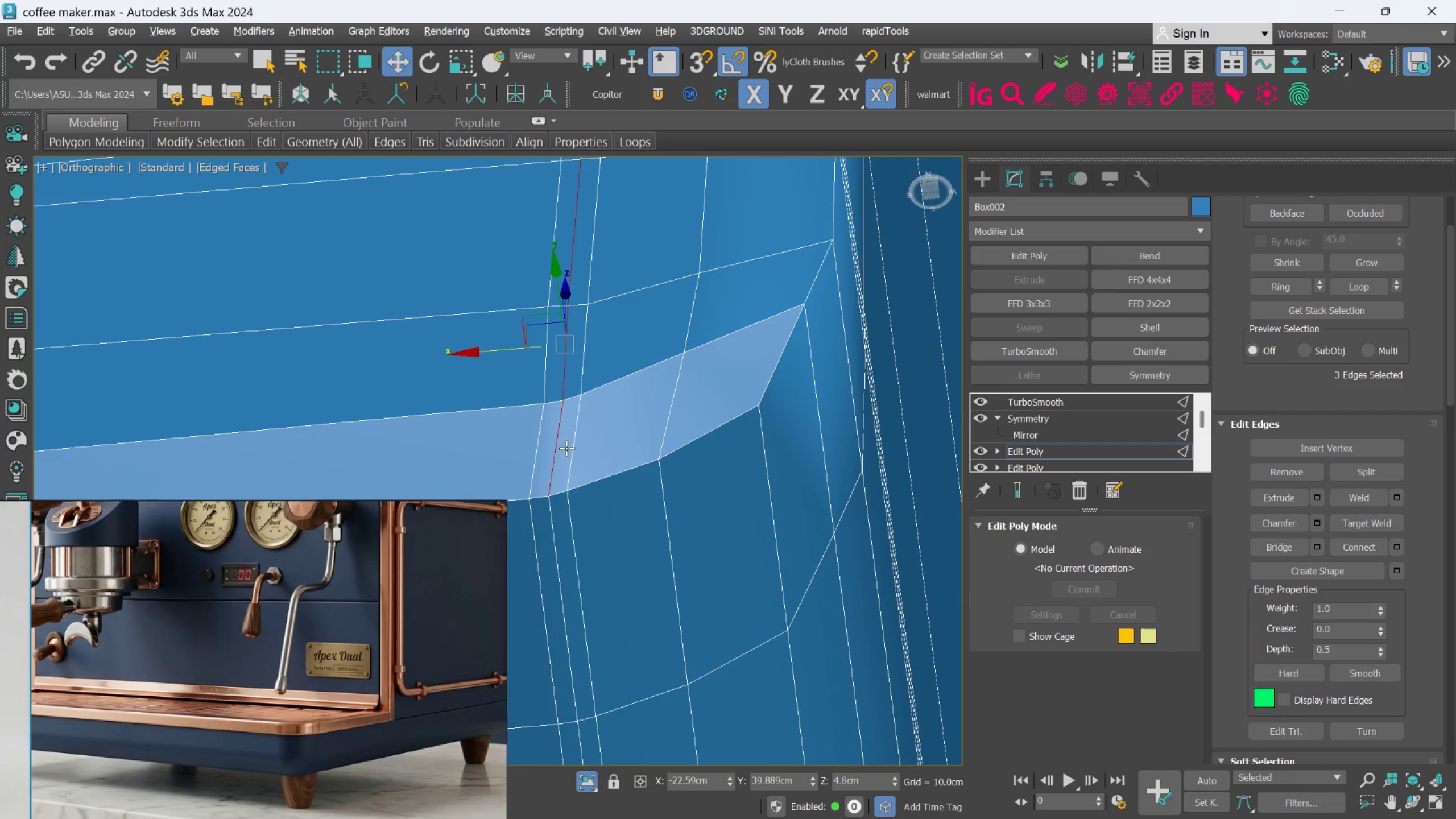 
scroll: coordinate [564, 362], scroll_direction: up, amount: 2.0
 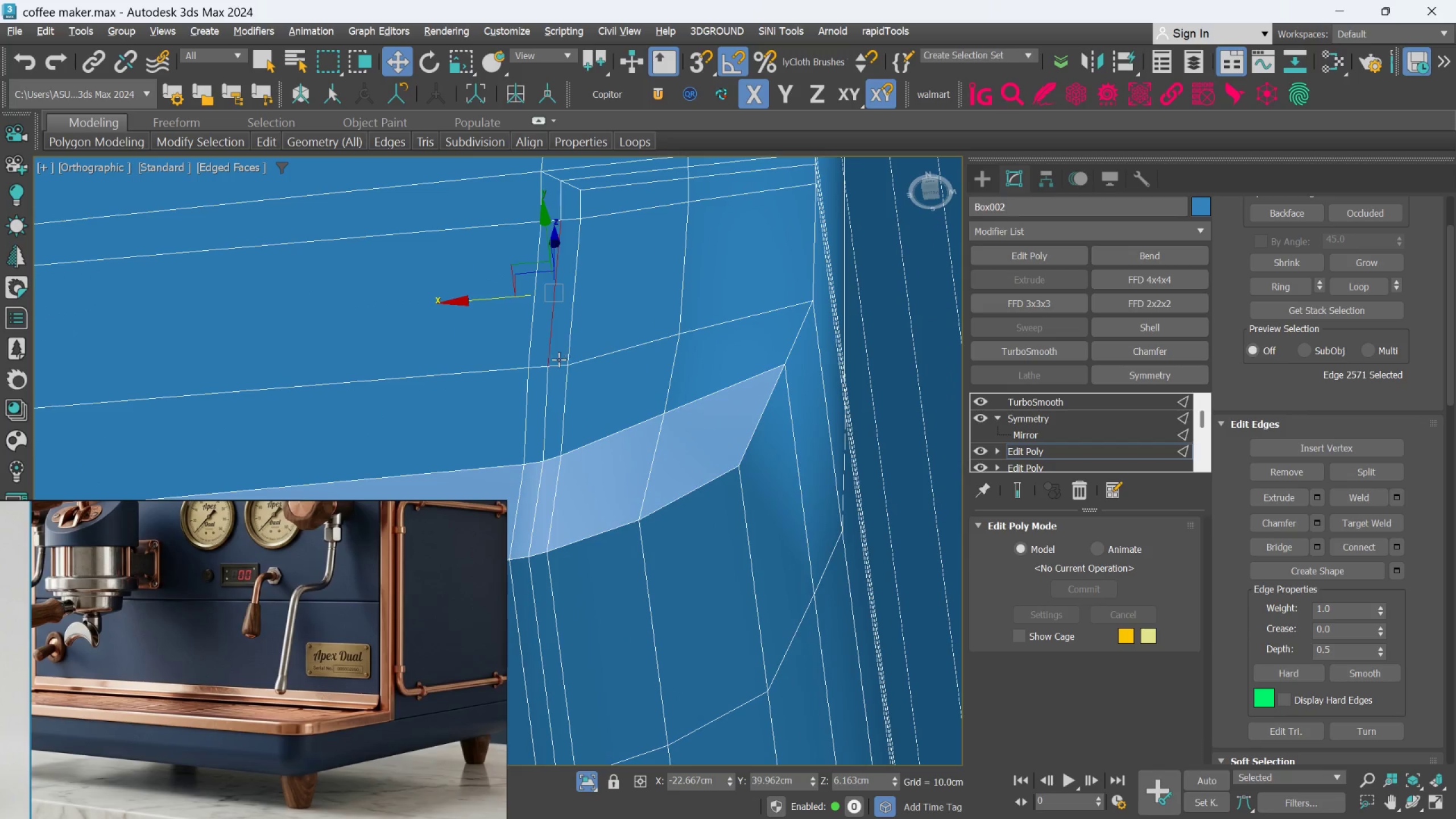 
left_click([549, 389])
 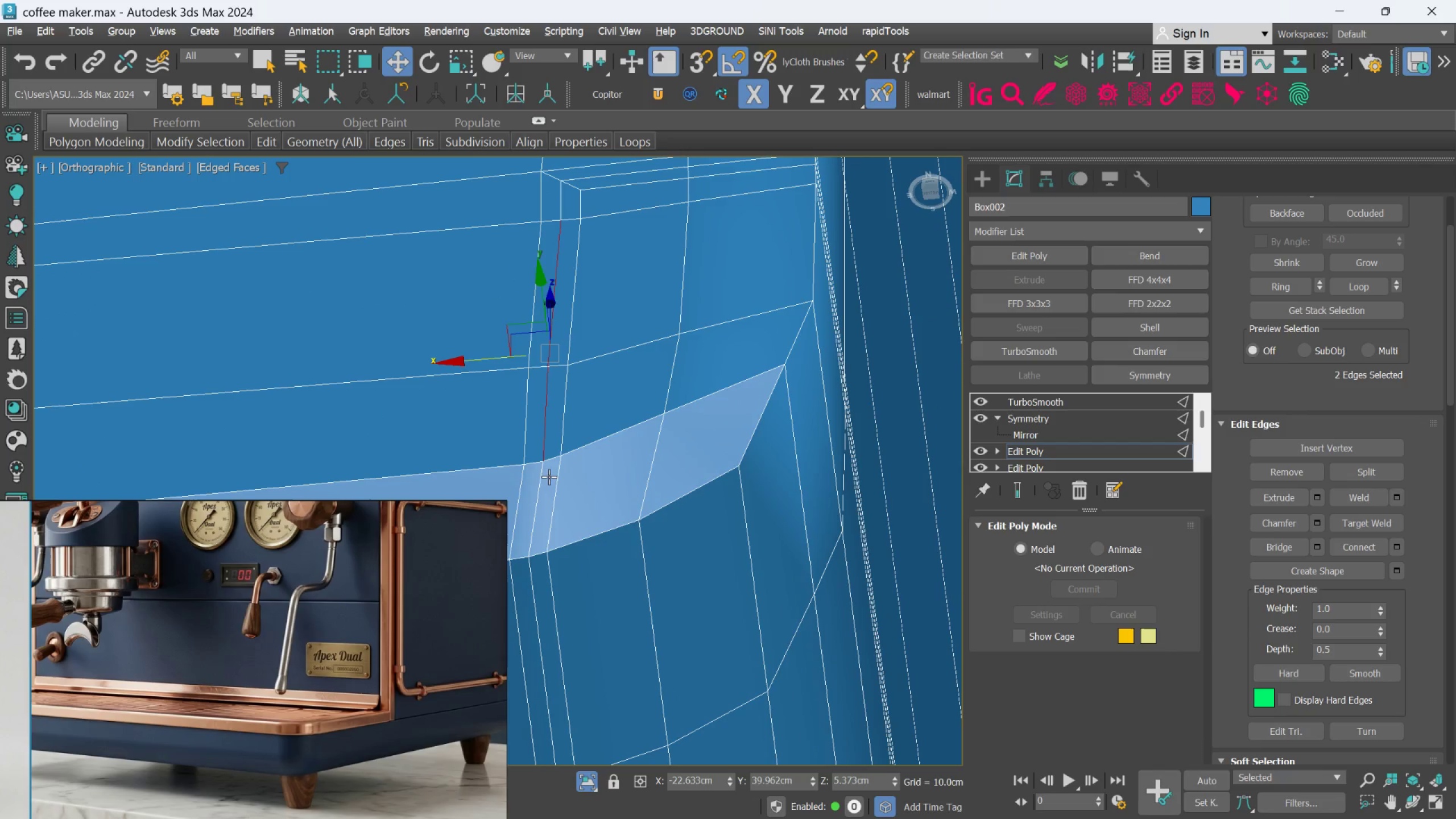 
left_click([543, 483])
 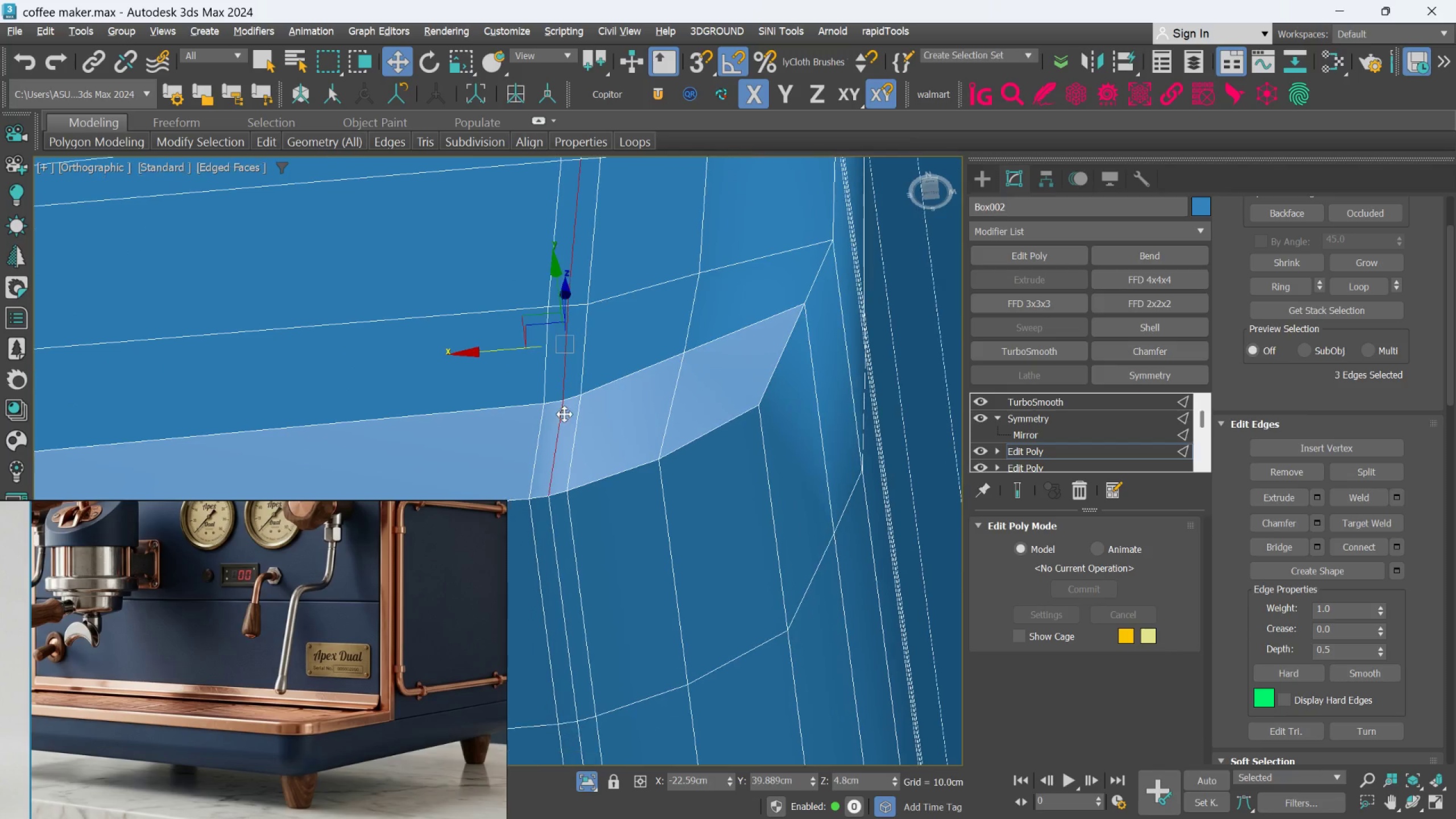 
hold_key(key=ControlLeft, duration=0.49)
left_click([557, 534])
 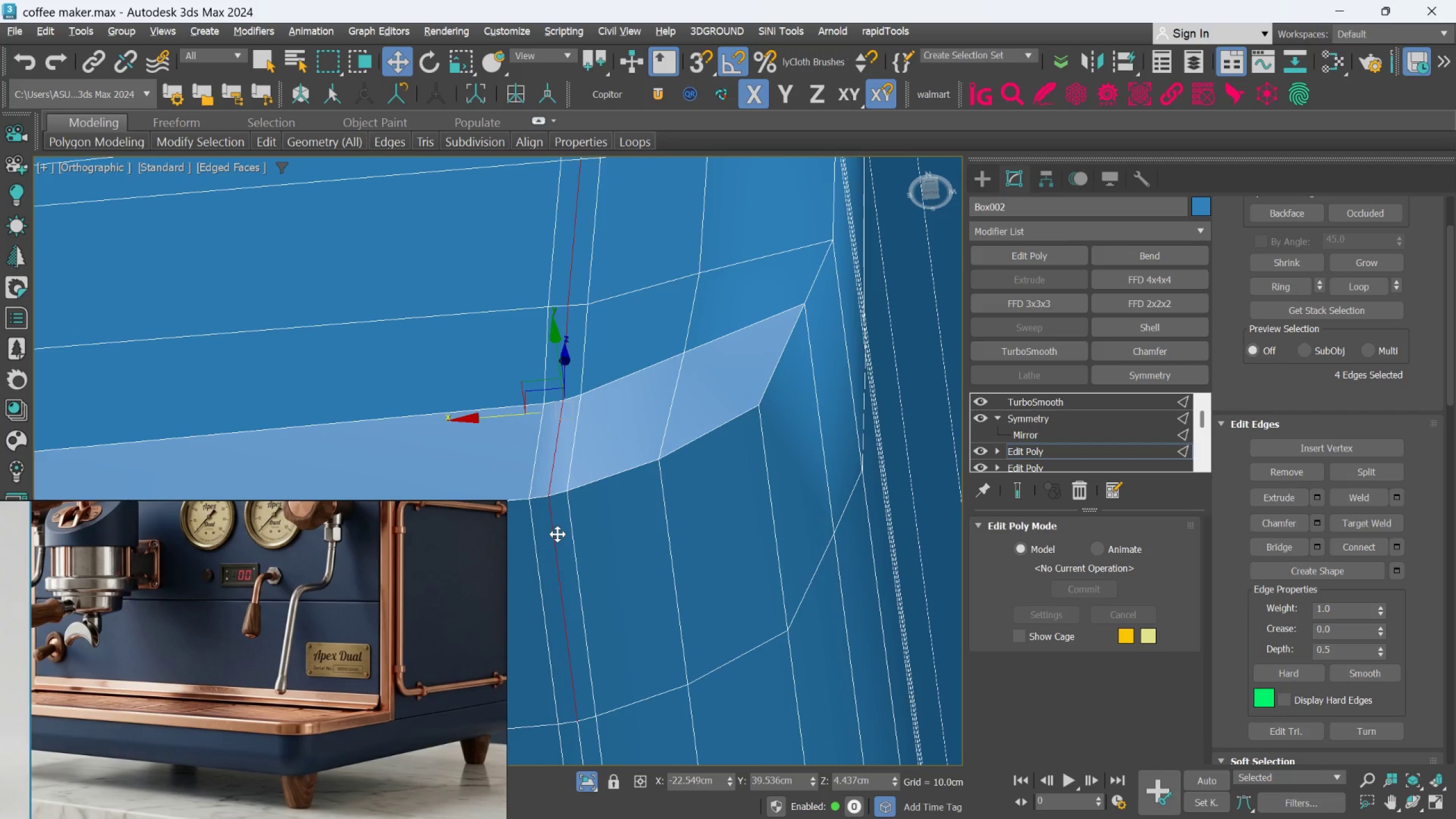 
hold_key(key=AltLeft, duration=0.32)
 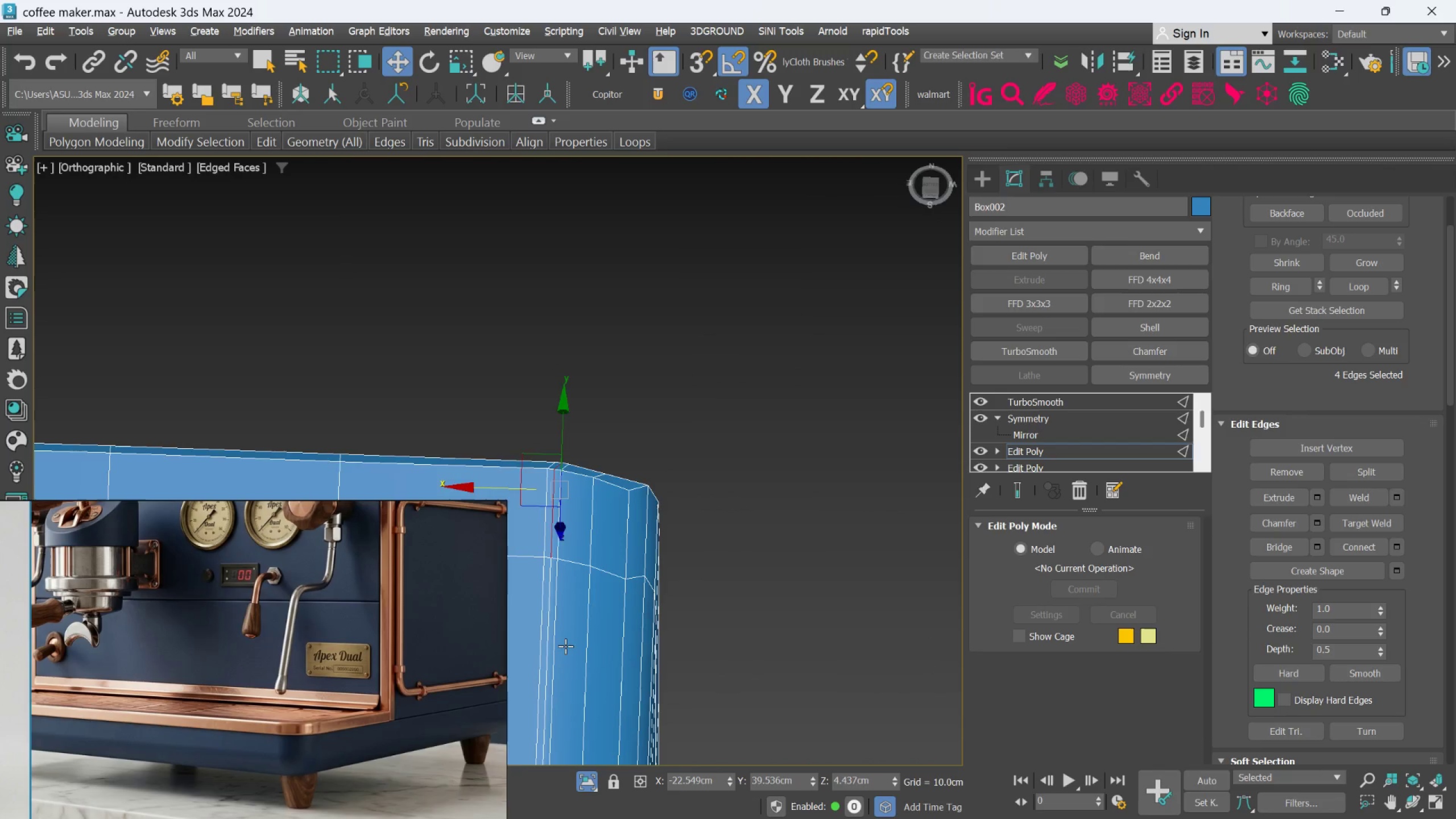 
scroll: coordinate [557, 533], scroll_direction: down, amount: 3.0
 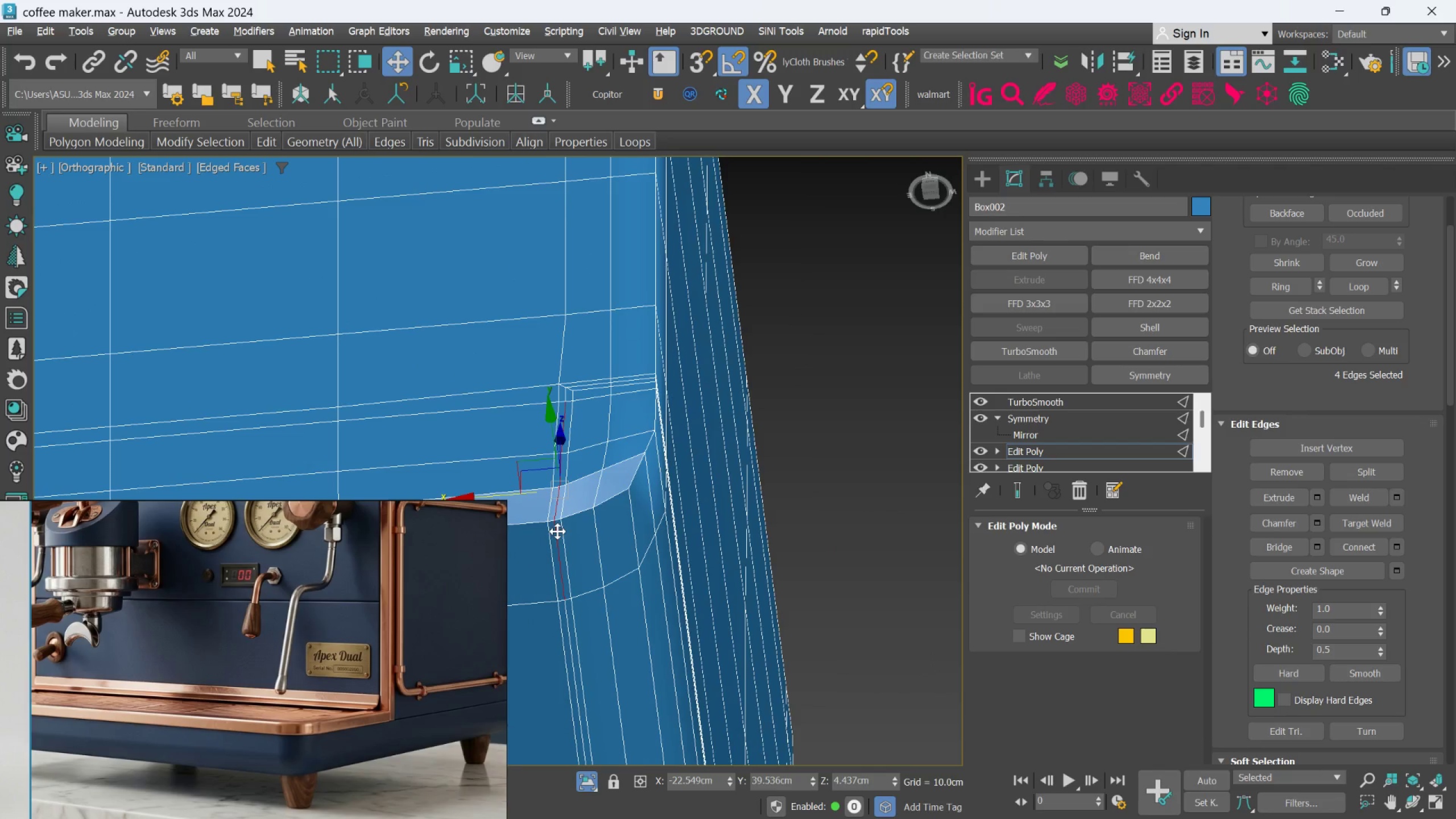 
scroll: coordinate [590, 493], scroll_direction: up, amount: 3.0
 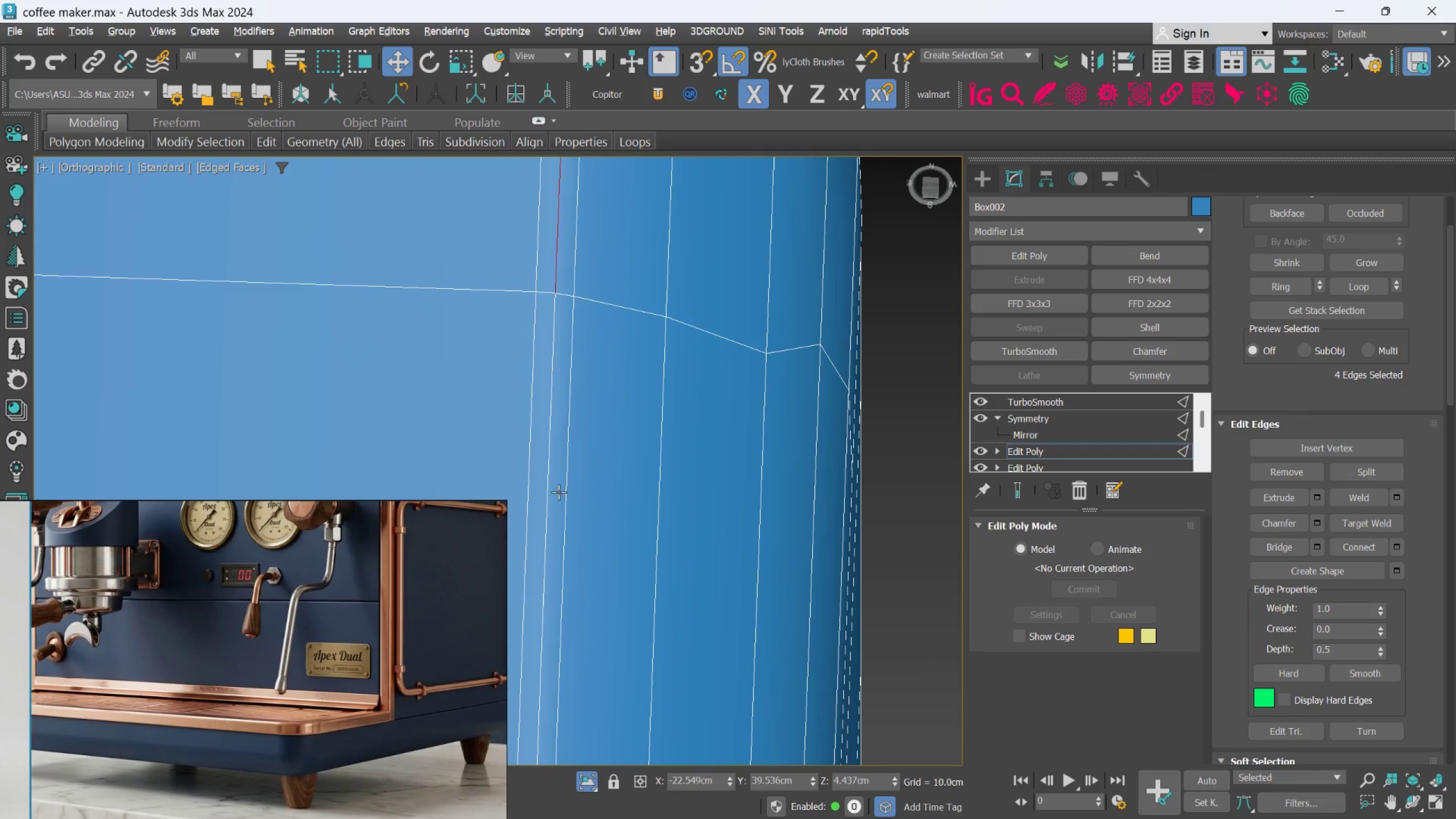 
hold_key(key=ControlLeft, duration=0.61)
left_click([553, 494])
 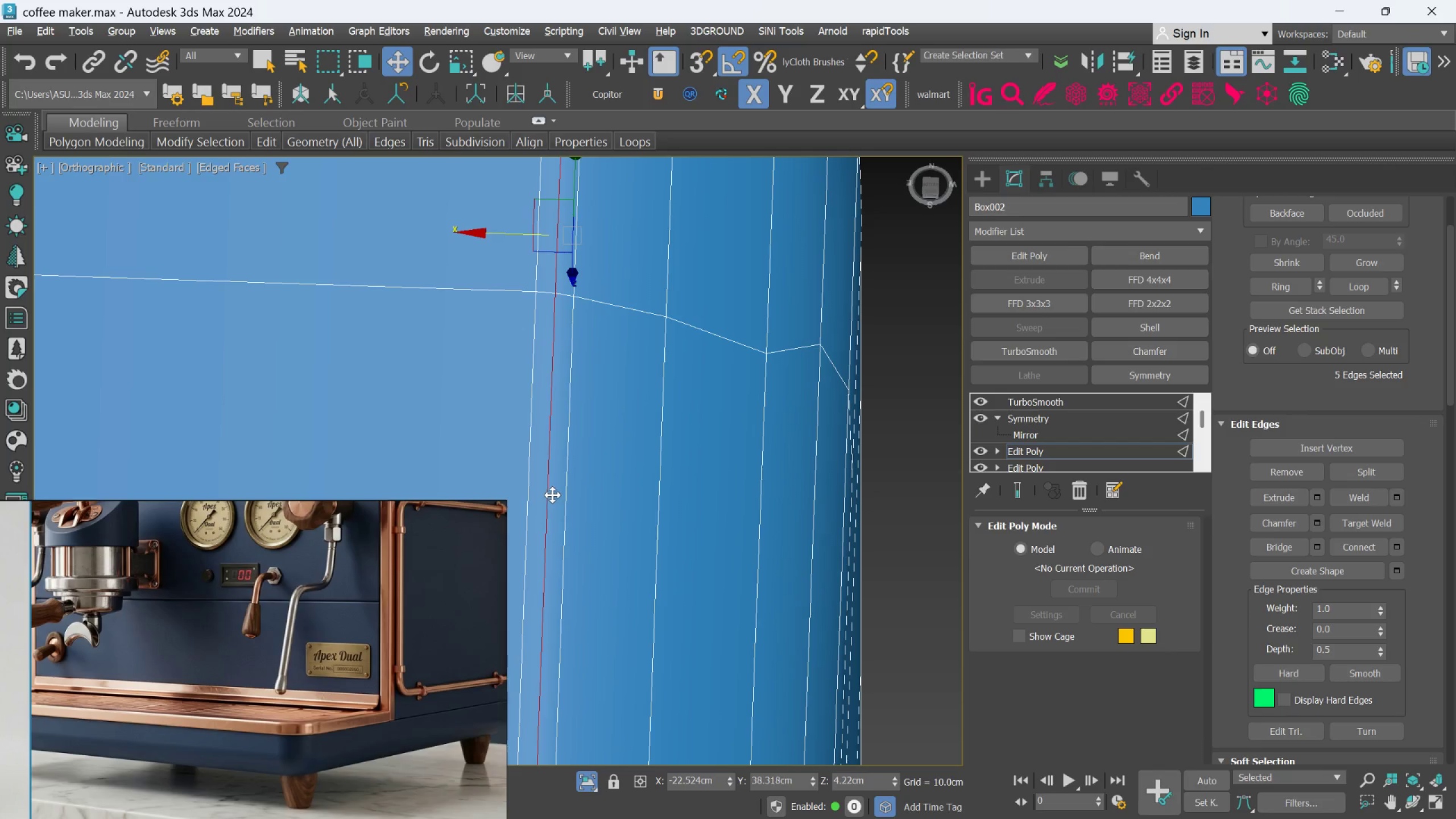 
key(Alt+AltLeft)
 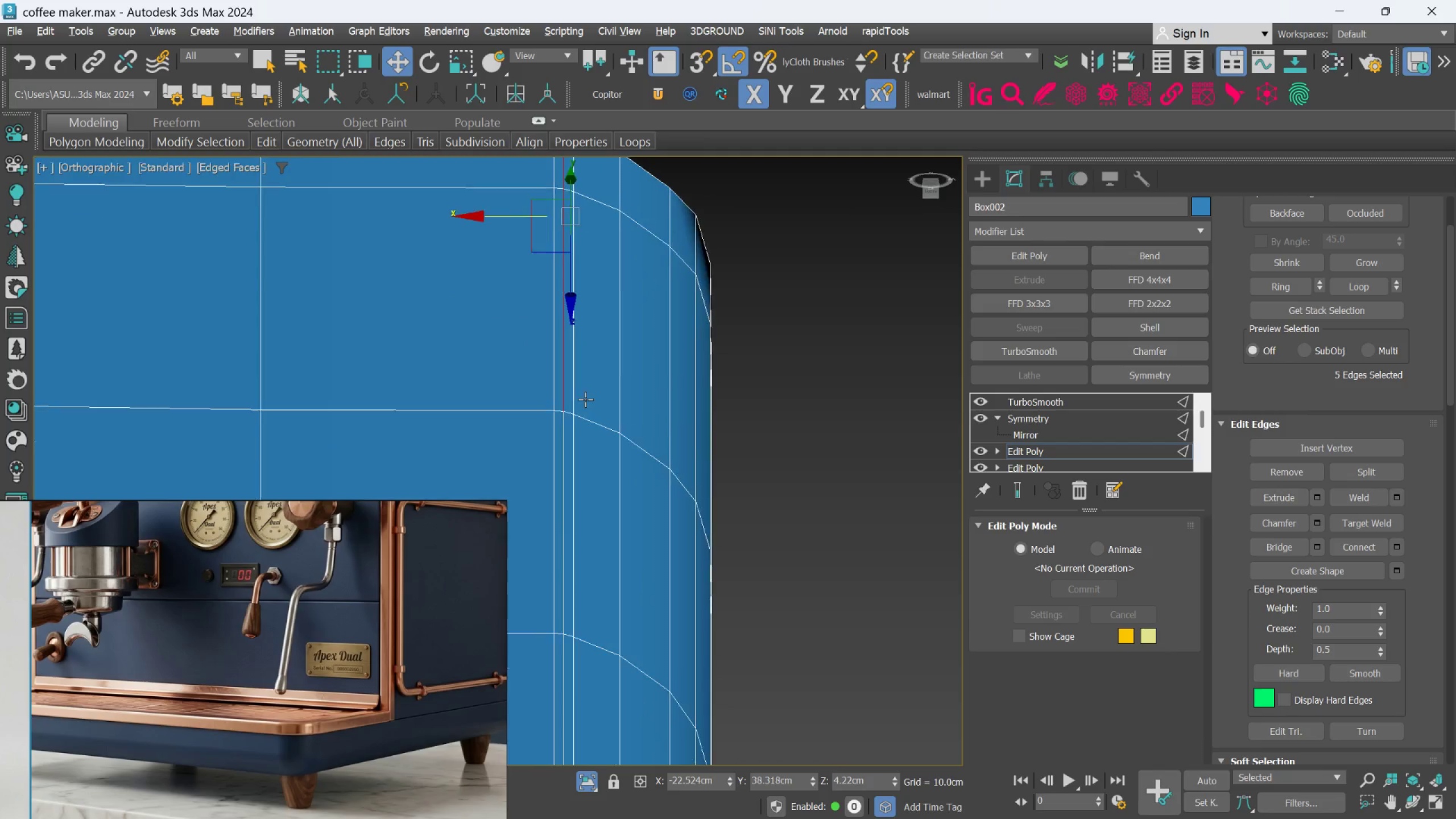 
scroll: coordinate [551, 514], scroll_direction: down, amount: 2.0
 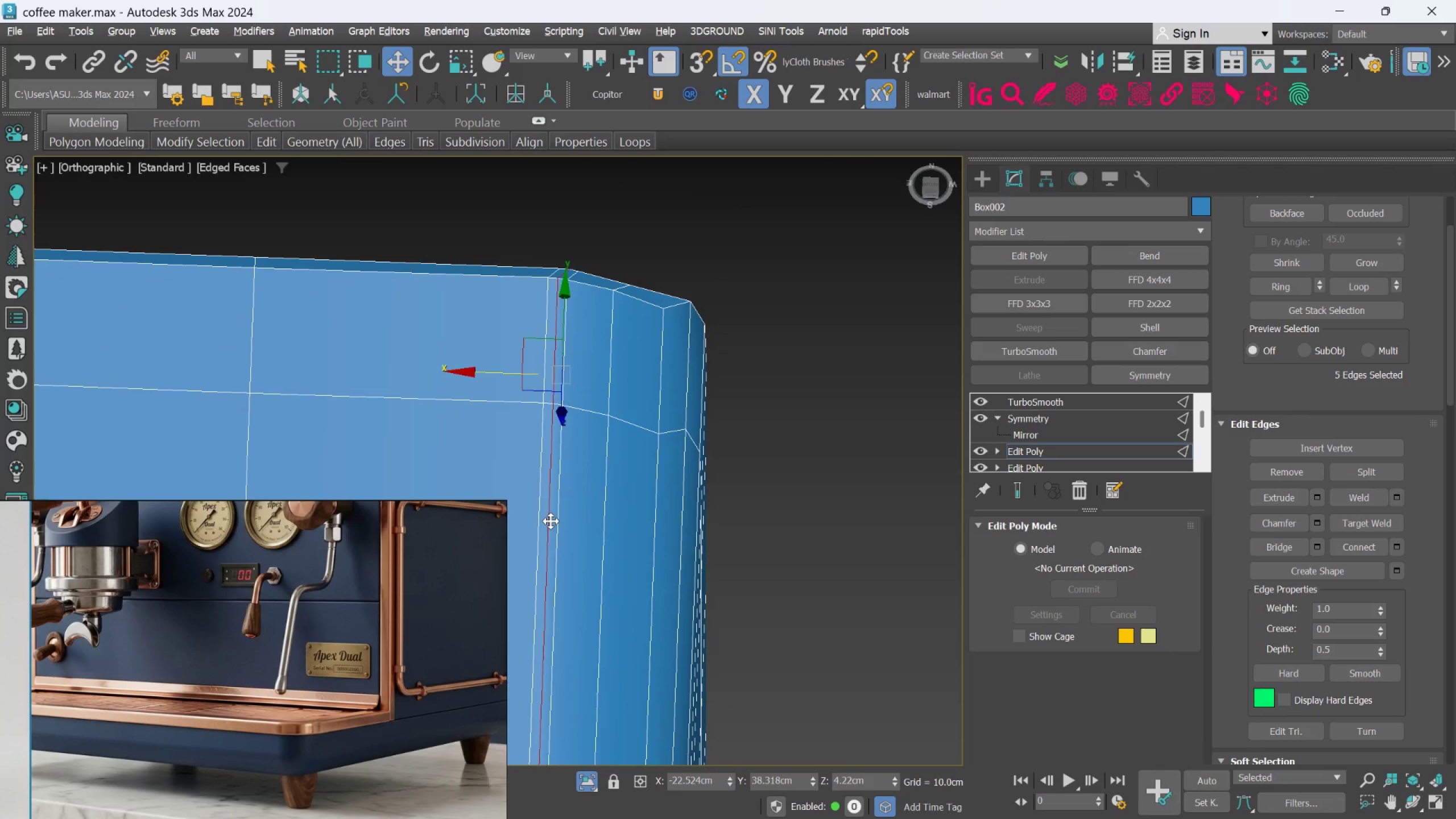 
hold_key(key=ControlLeft, duration=0.52)
left_click([559, 458])
 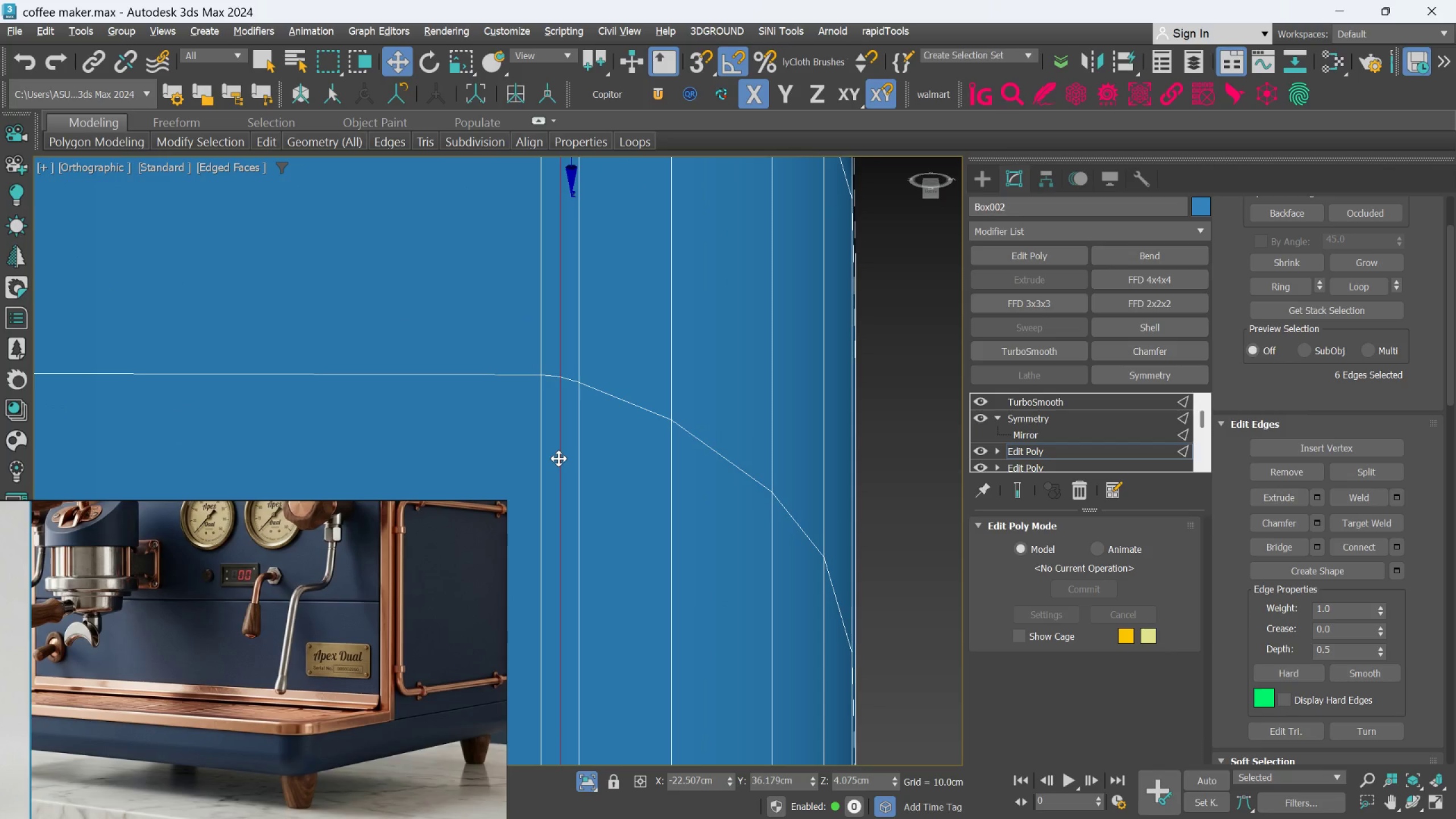 
scroll: coordinate [568, 446], scroll_direction: up, amount: 2.0
 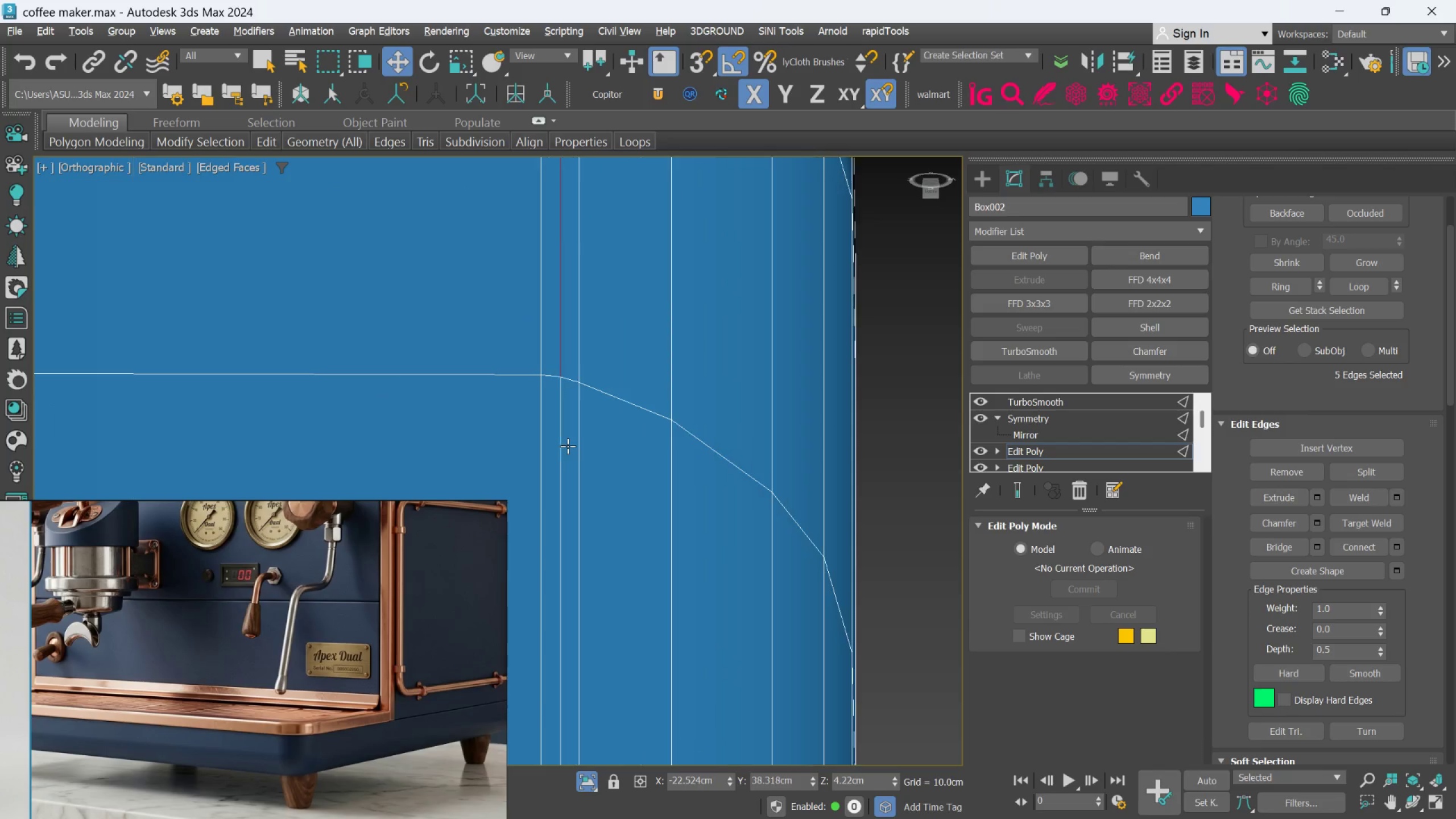 
hold_key(key=AltLeft, duration=0.36)
 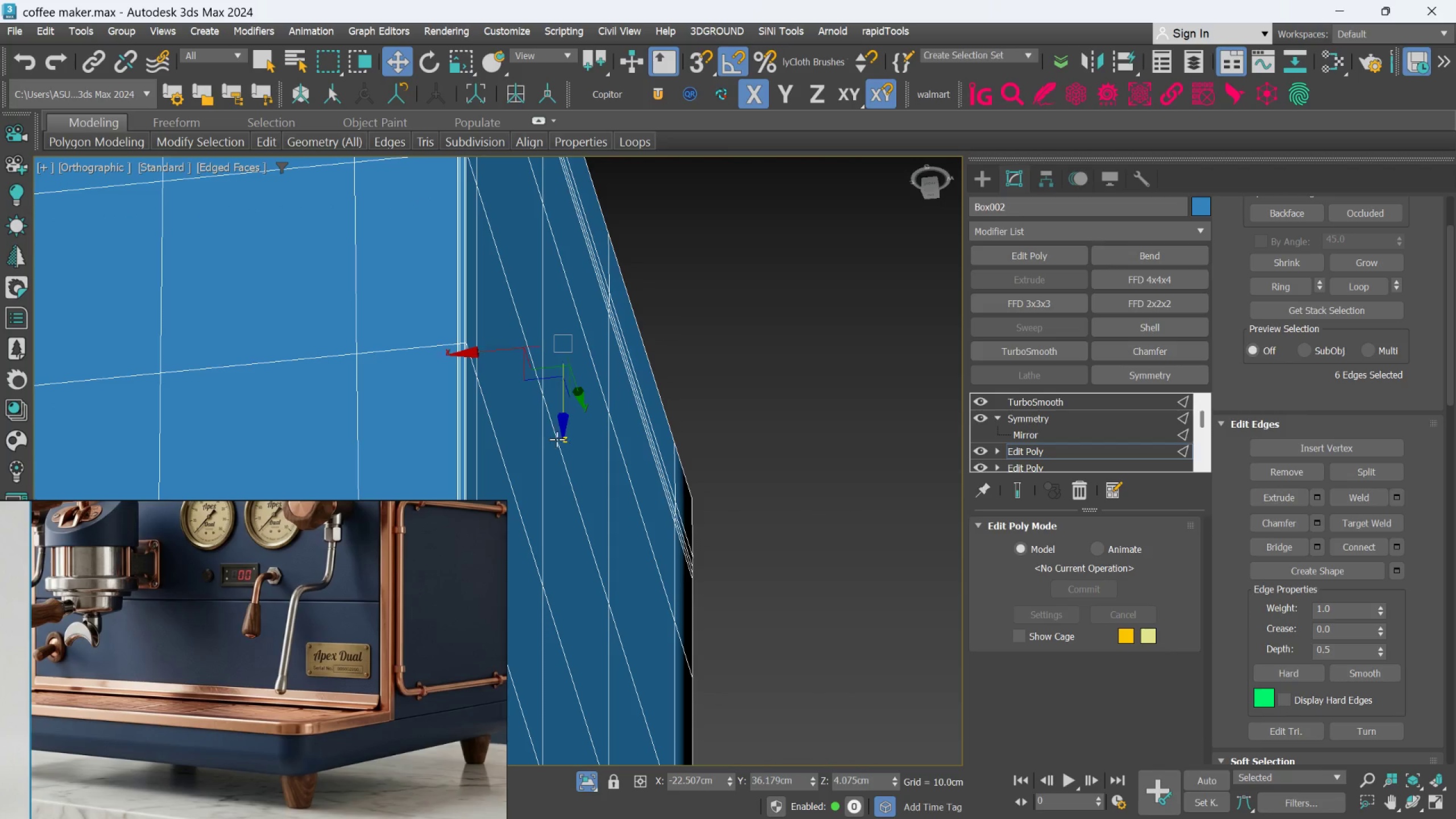 
scroll: coordinate [556, 477], scroll_direction: down, amount: 3.0
 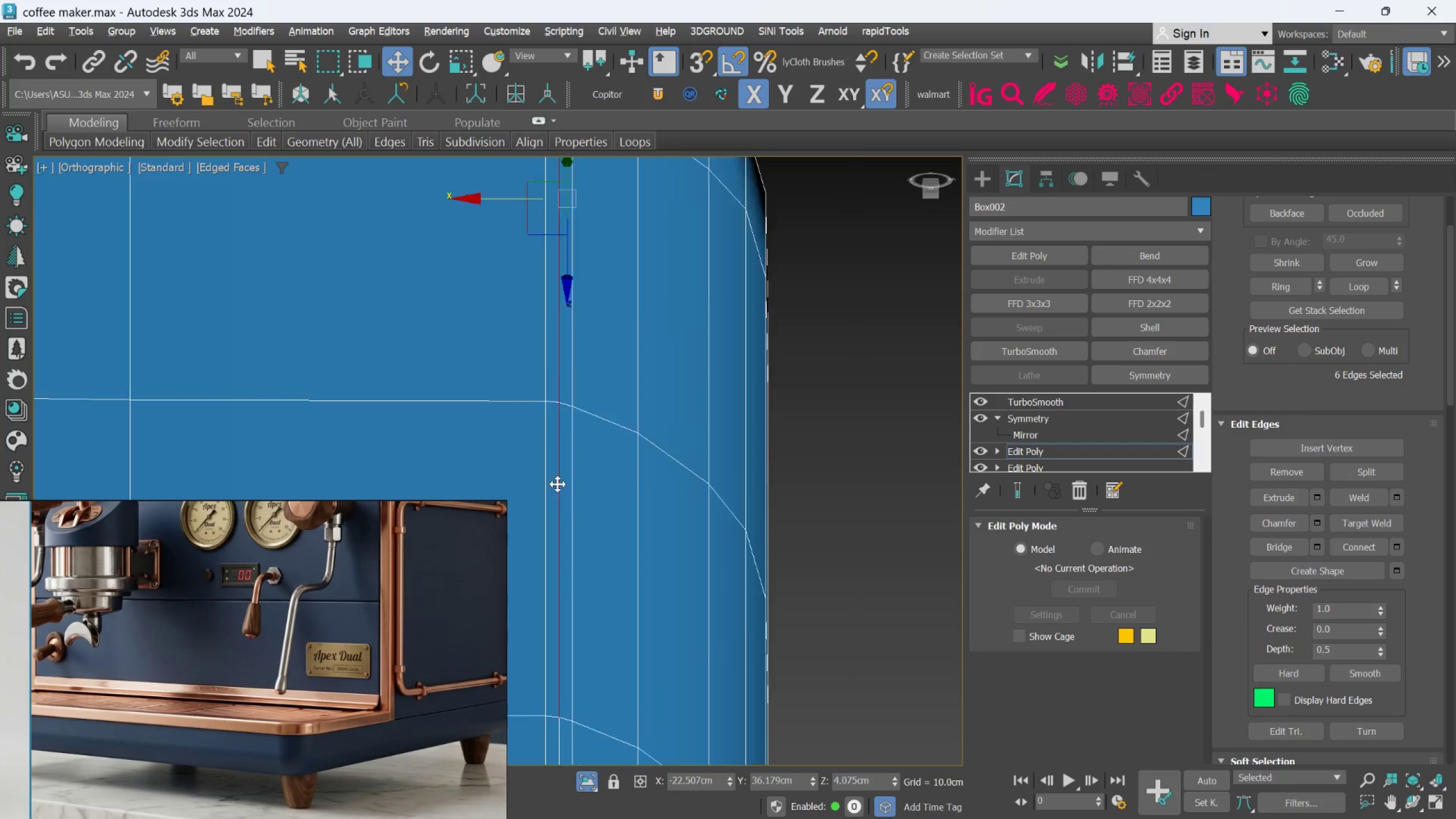 
hold_key(key=AltLeft, duration=0.43)
 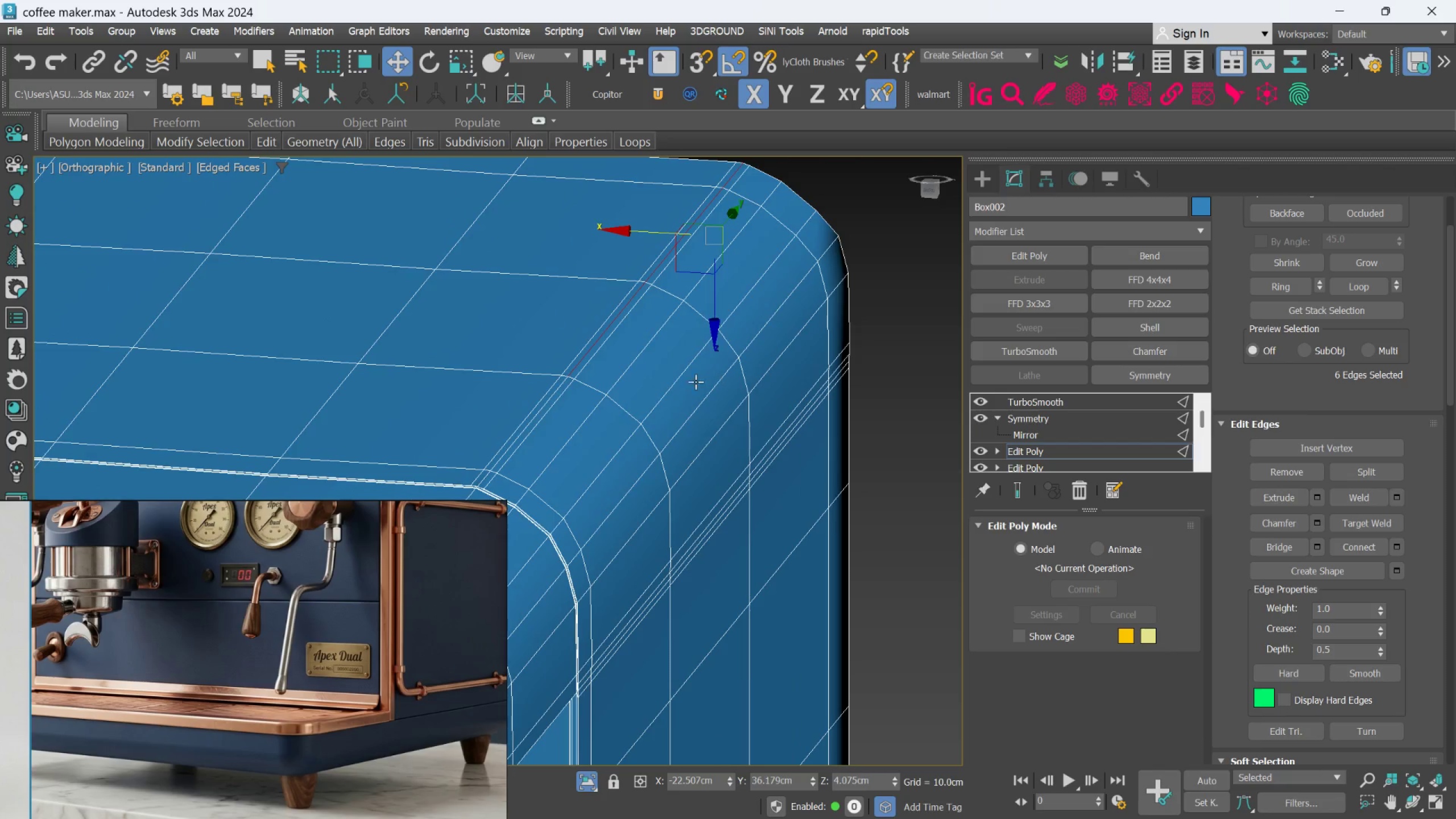 
scroll: coordinate [571, 388], scroll_direction: up, amount: 3.0
 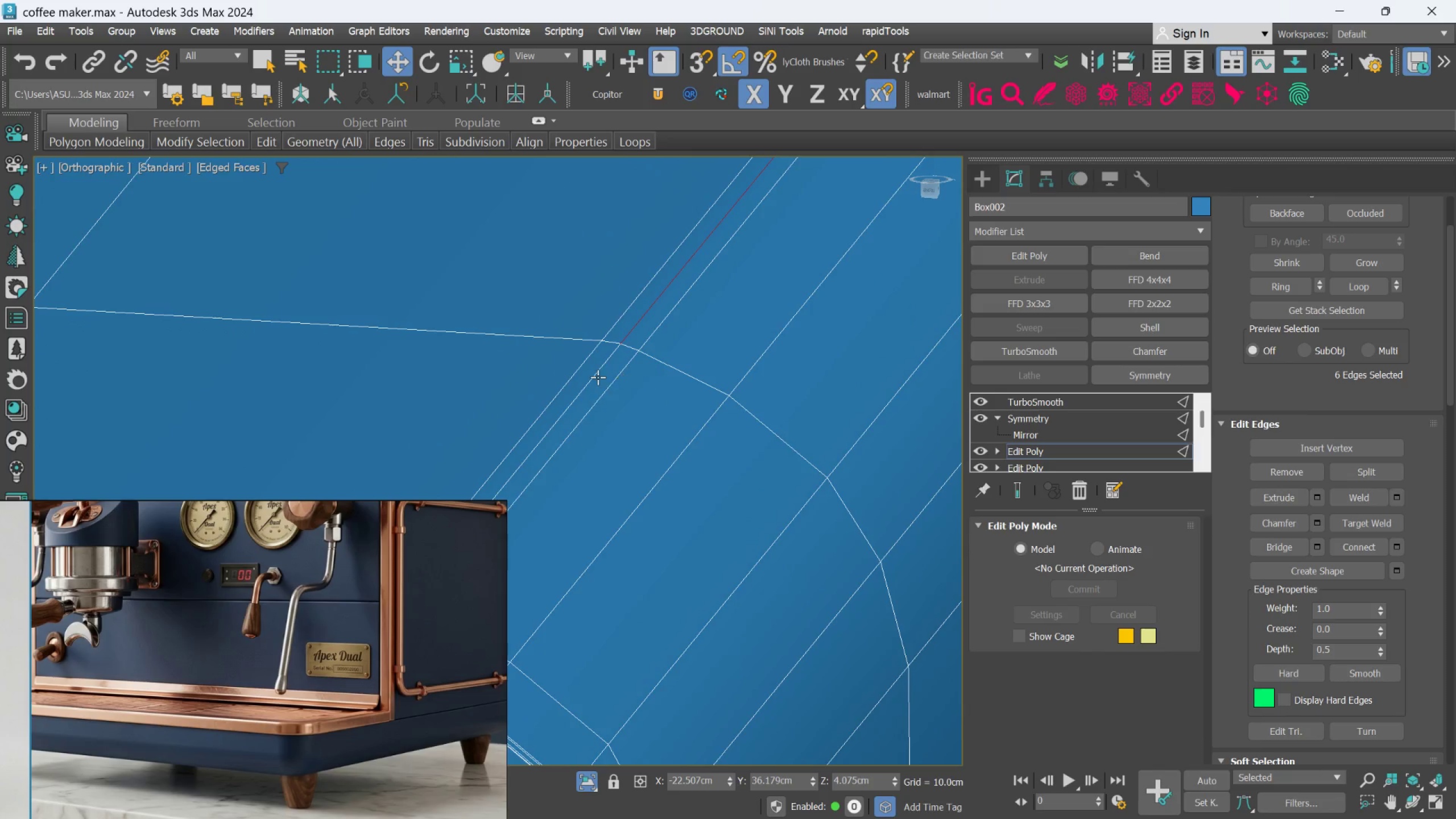 
hold_key(key=ControlLeft, duration=0.54)
left_click([598, 377])
 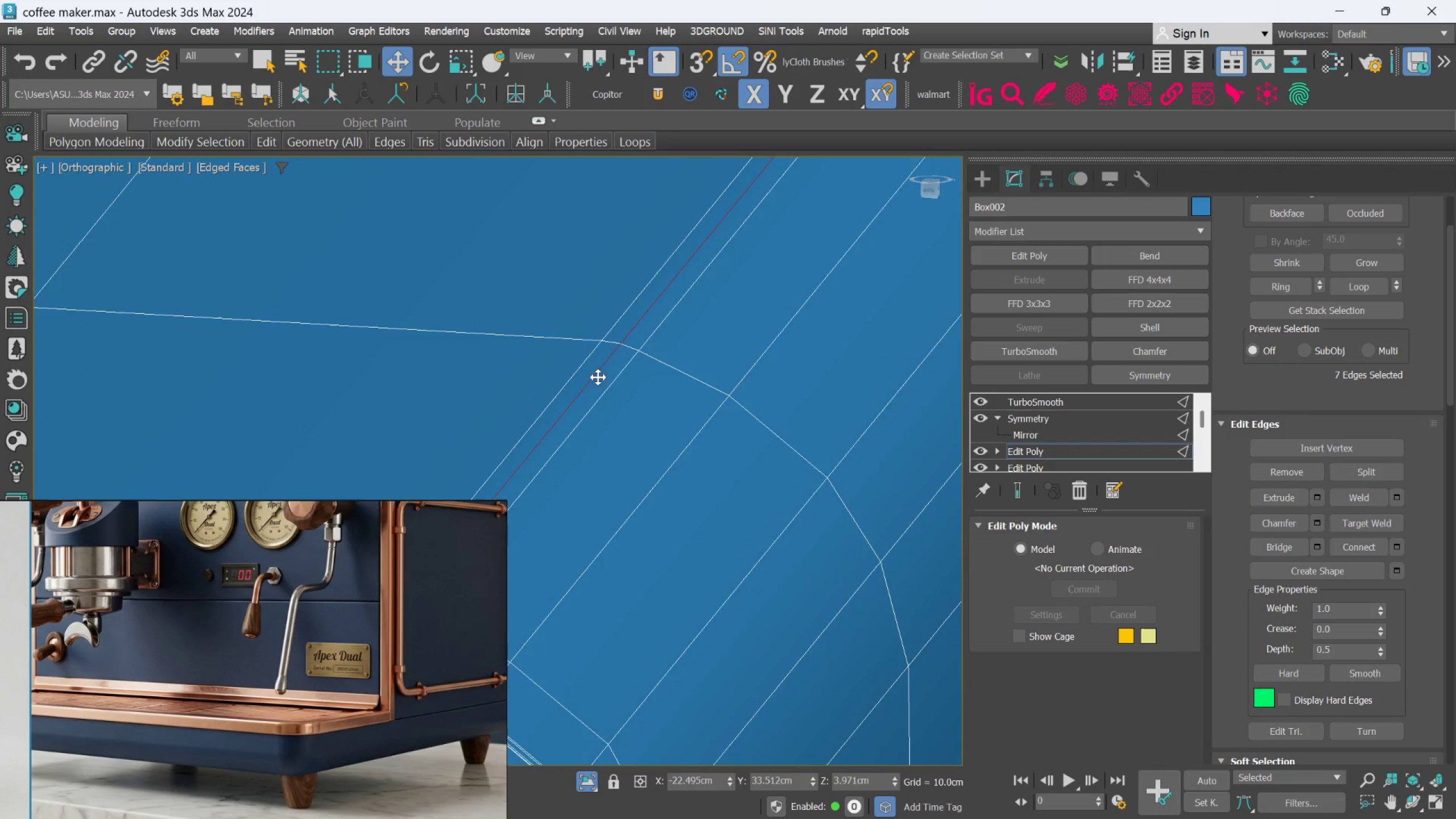 
scroll: coordinate [599, 392], scroll_direction: down, amount: 3.0
 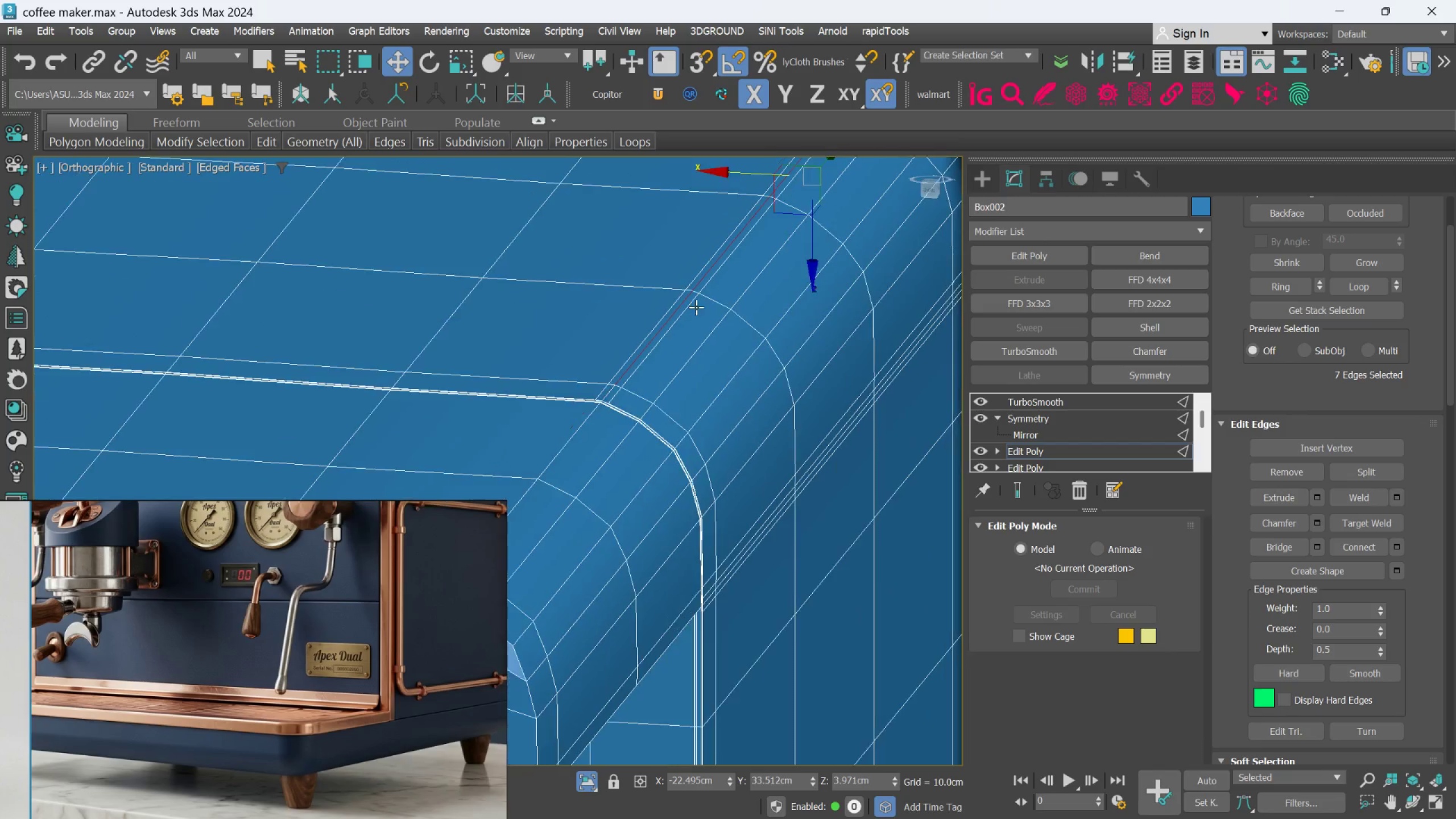 
scroll: coordinate [634, 386], scroll_direction: up, amount: 3.0
 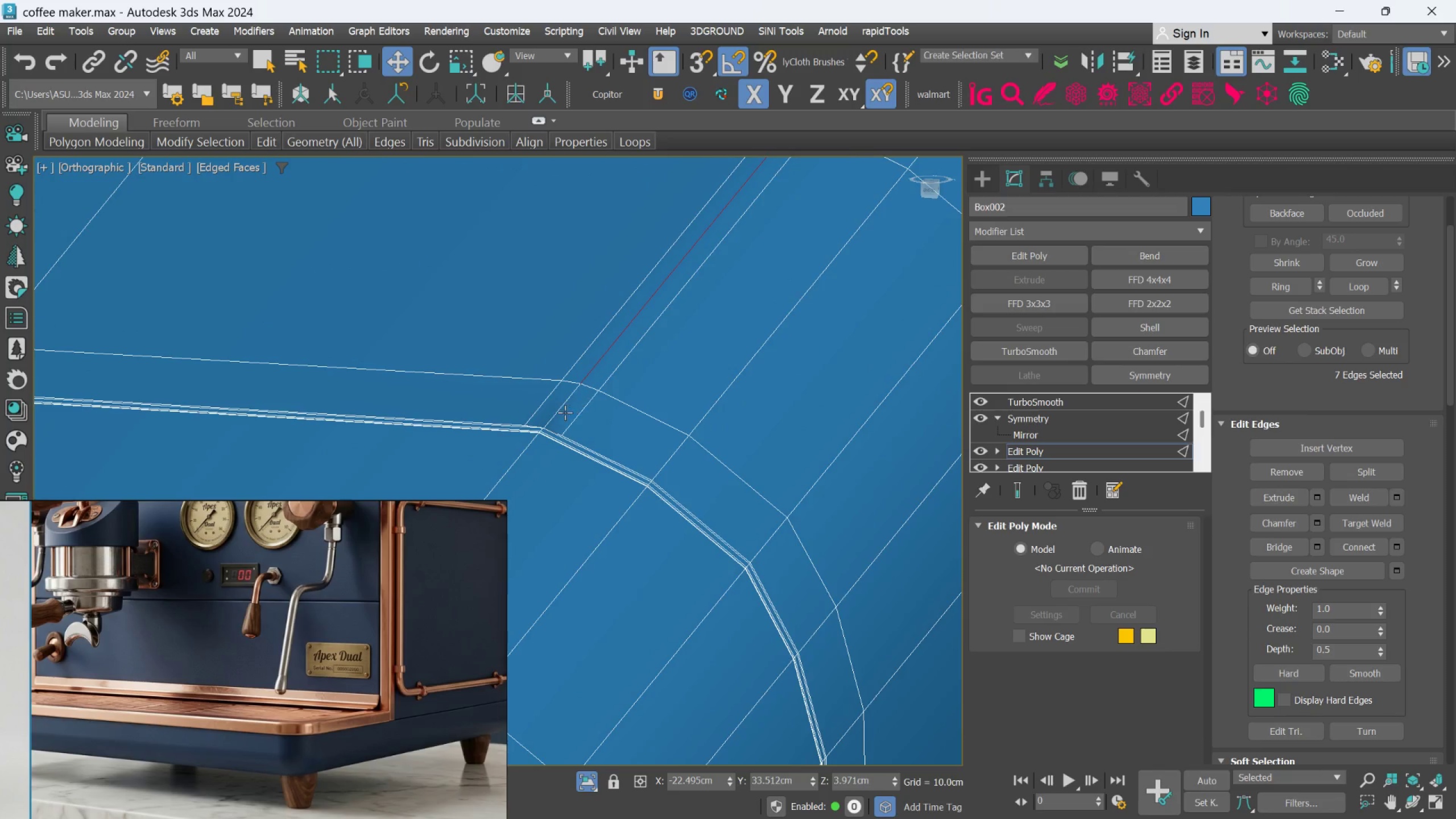 
hold_key(key=ControlLeft, duration=0.46)
 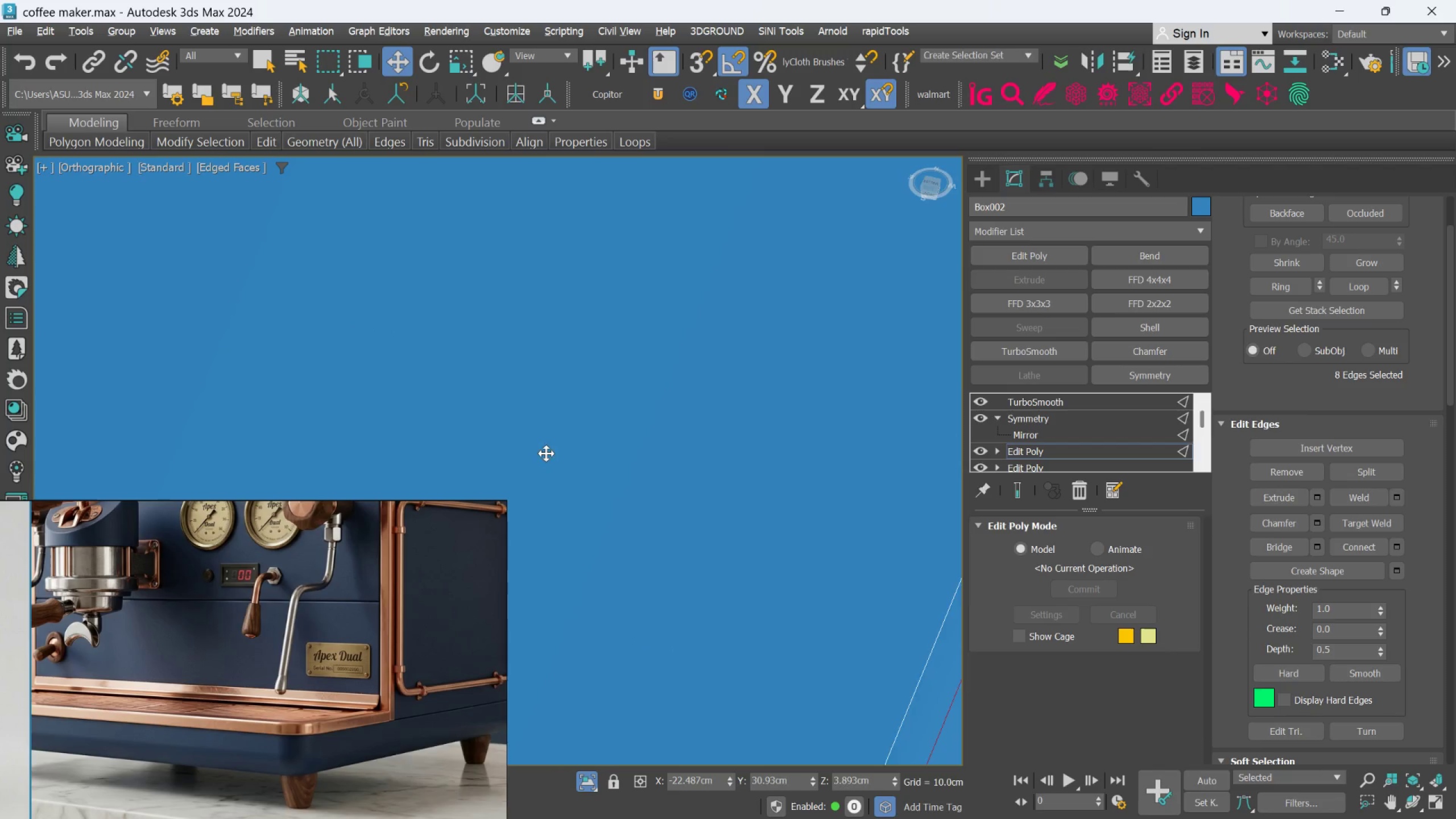 
scroll: coordinate [557, 419], scroll_direction: up, amount: 2.0
 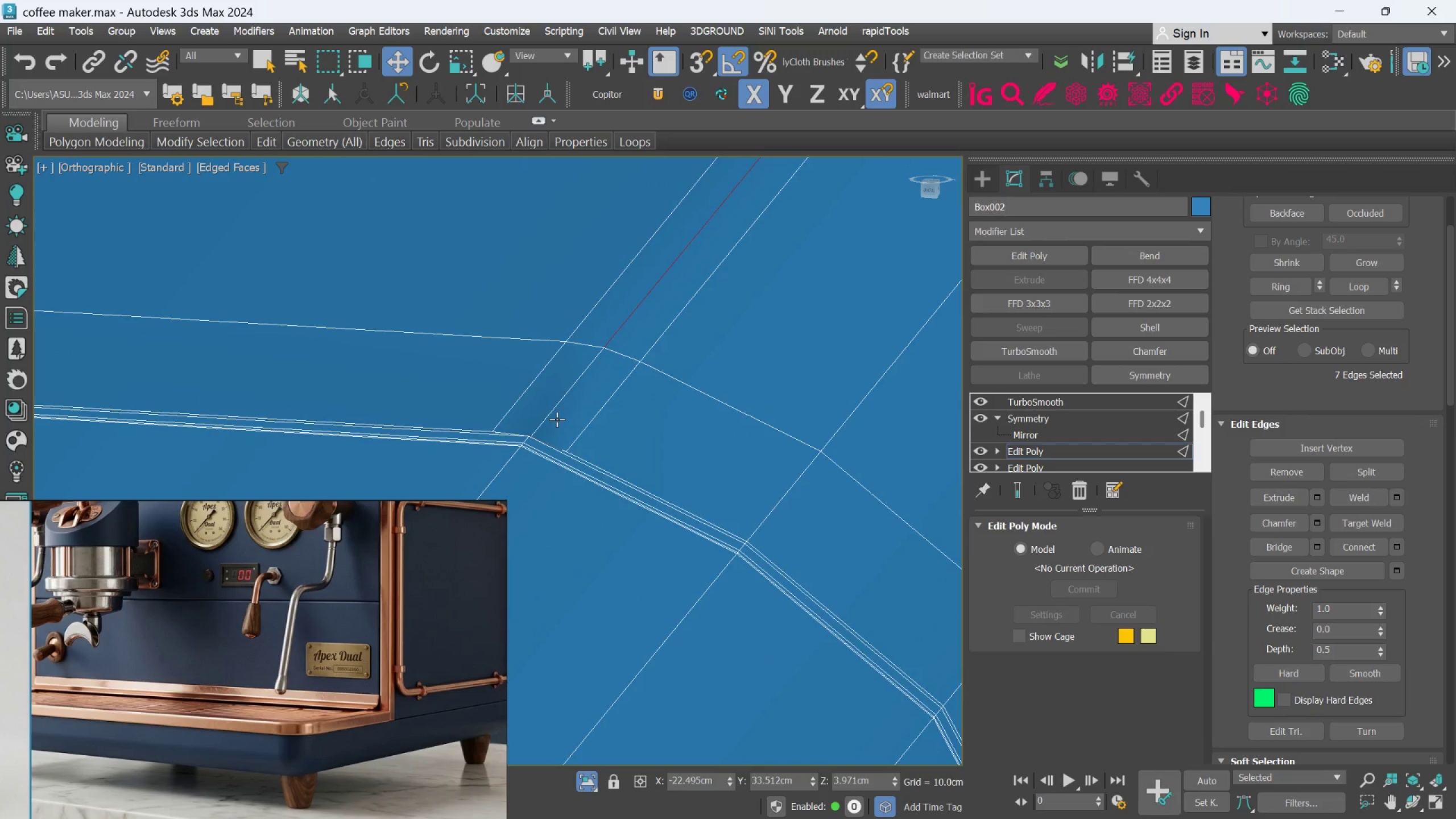 
left_click([541, 410])
 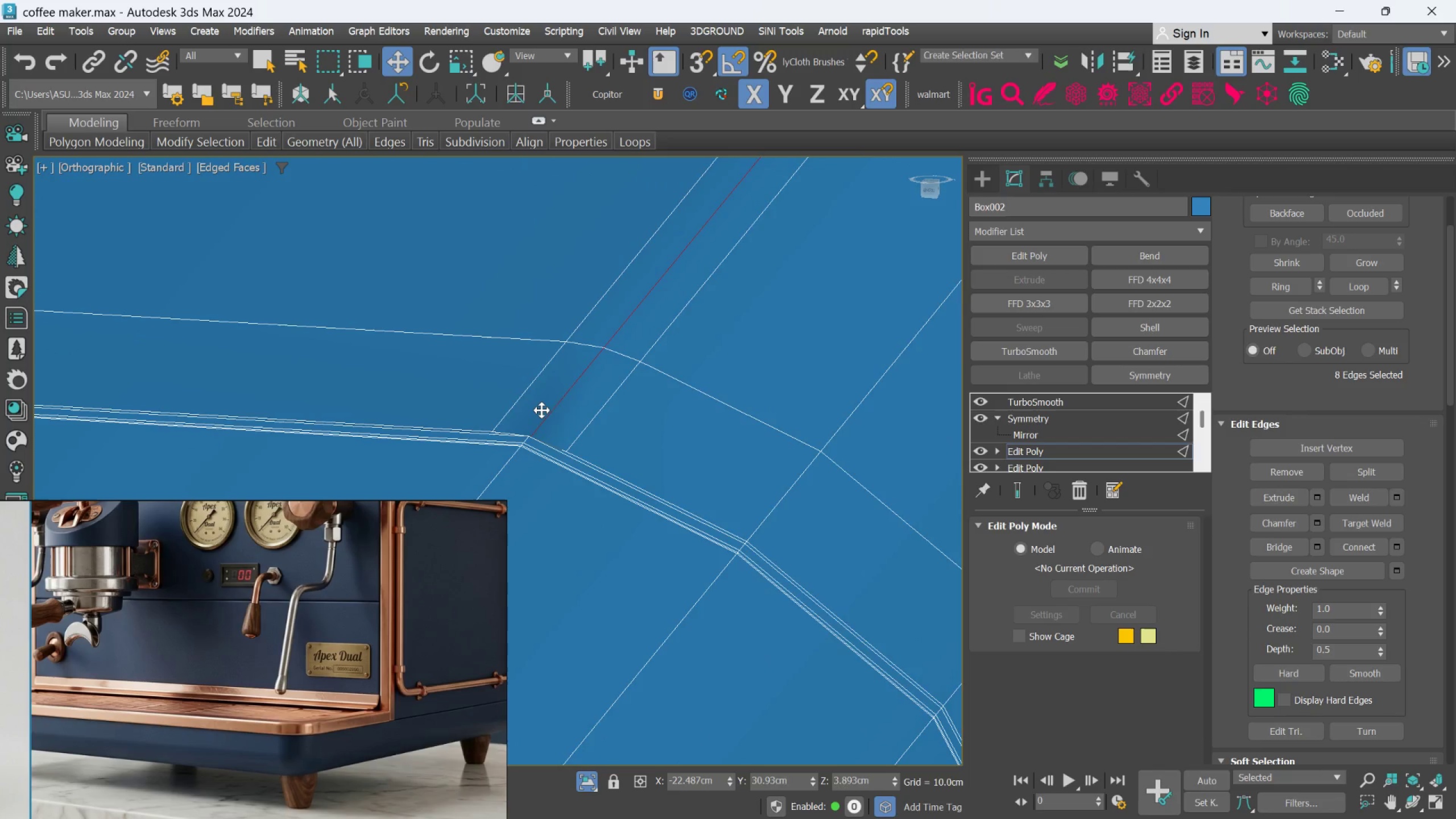 
hold_key(key=AltLeft, duration=0.43)
 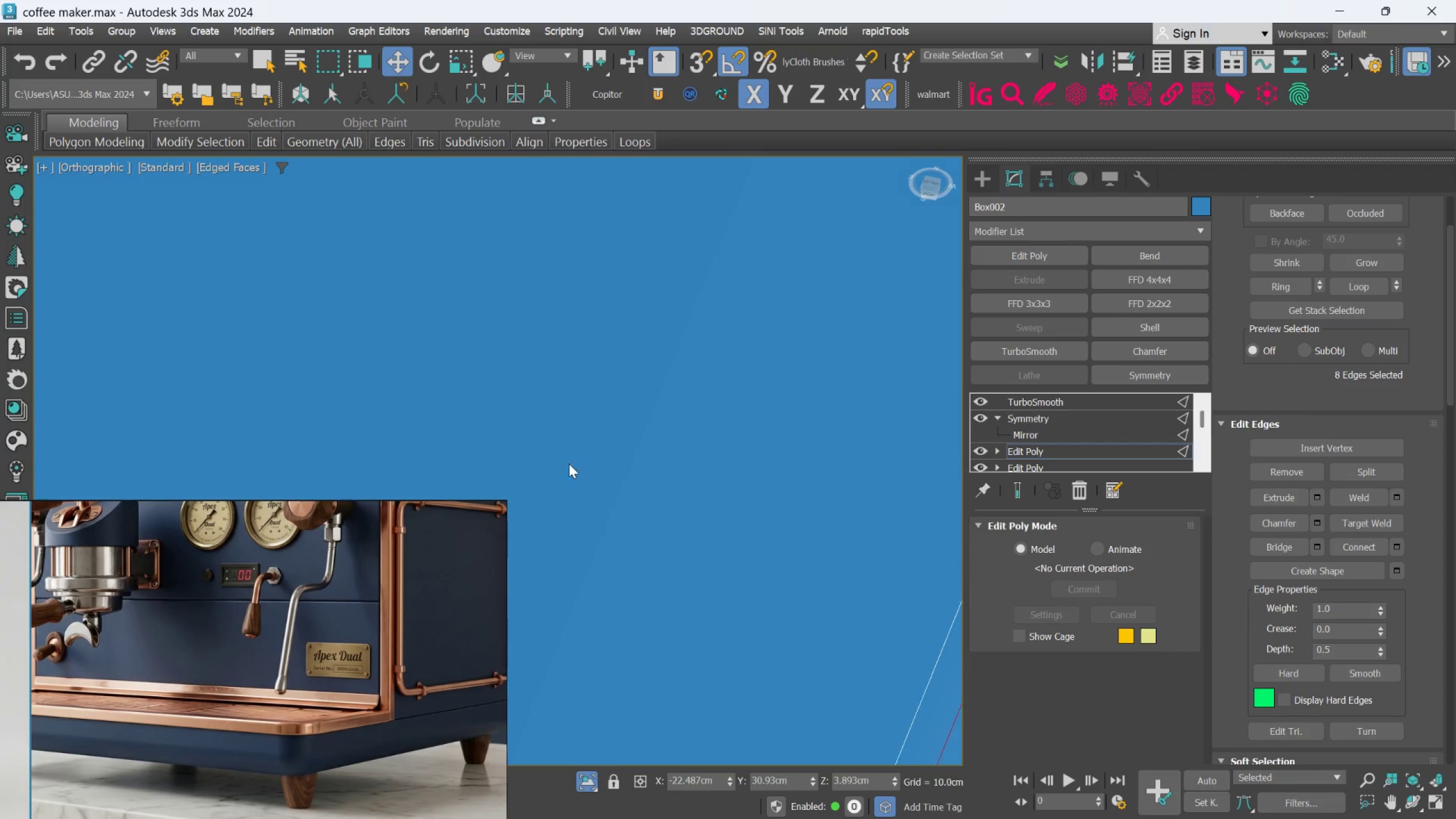 
scroll: coordinate [613, 538], scroll_direction: down, amount: 4.0
 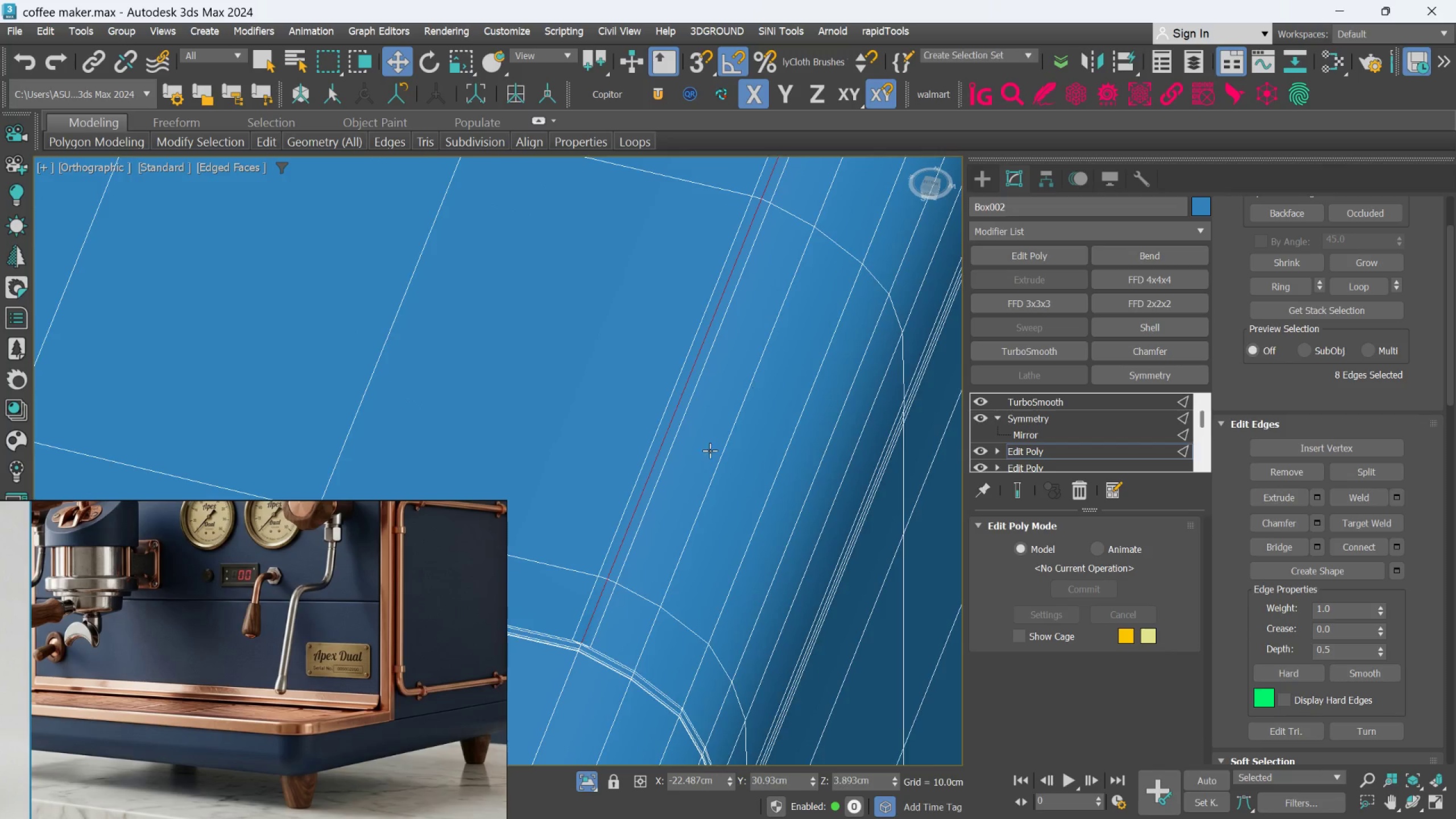 
hold_key(key=ControlLeft, duration=0.63)
 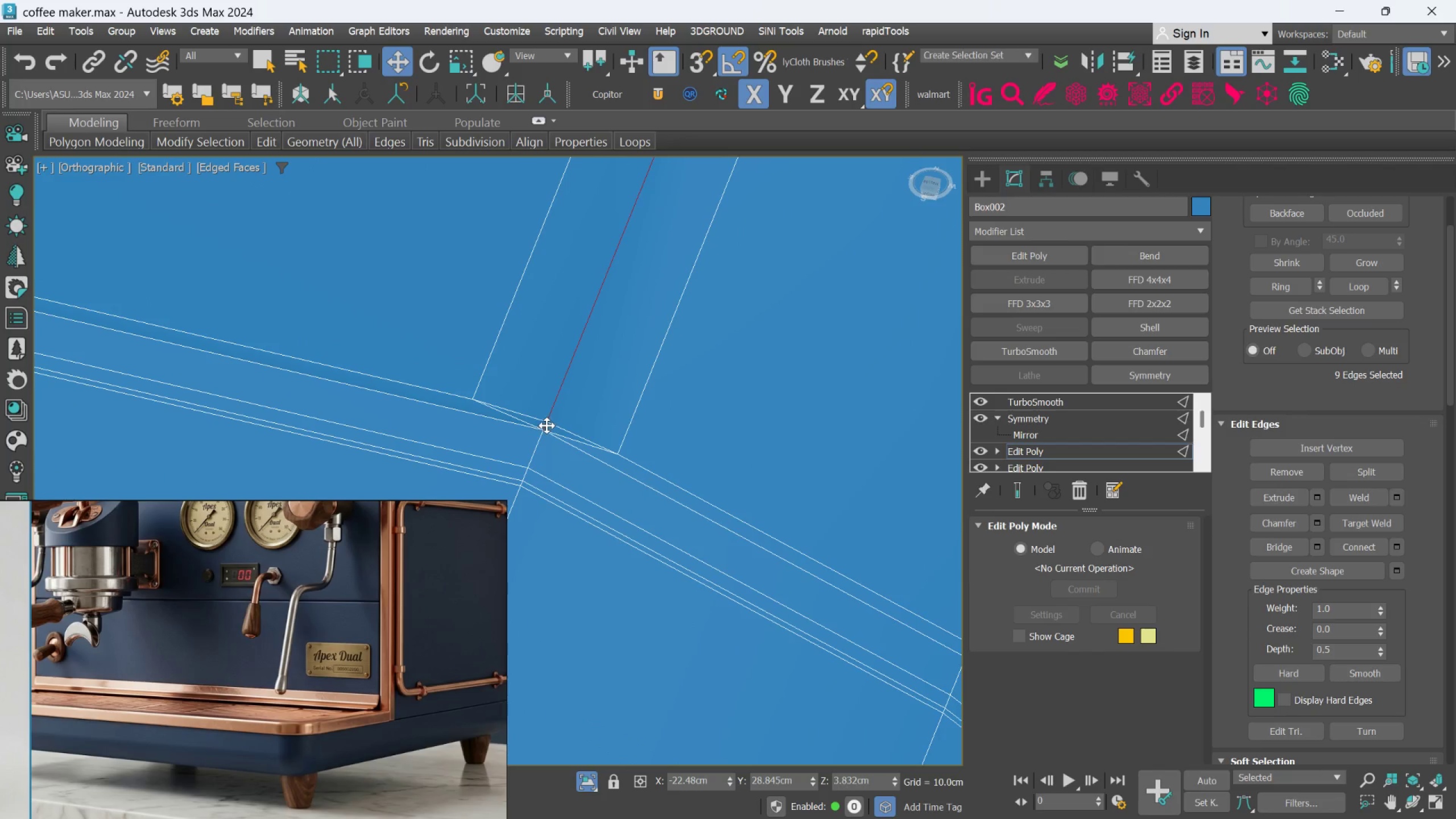 
scroll: coordinate [512, 441], scroll_direction: up, amount: 10.0
 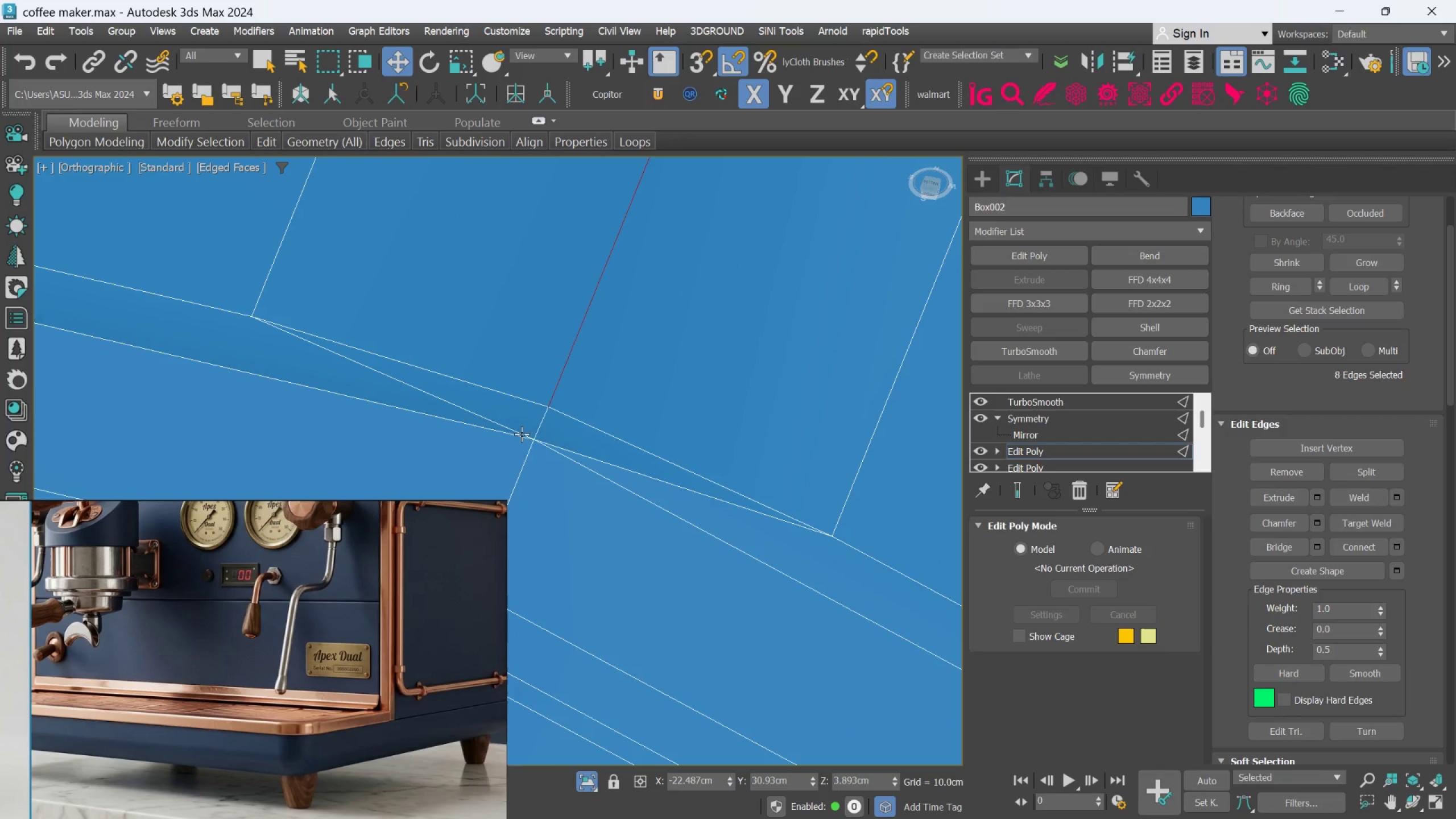 
left_click([545, 427])
 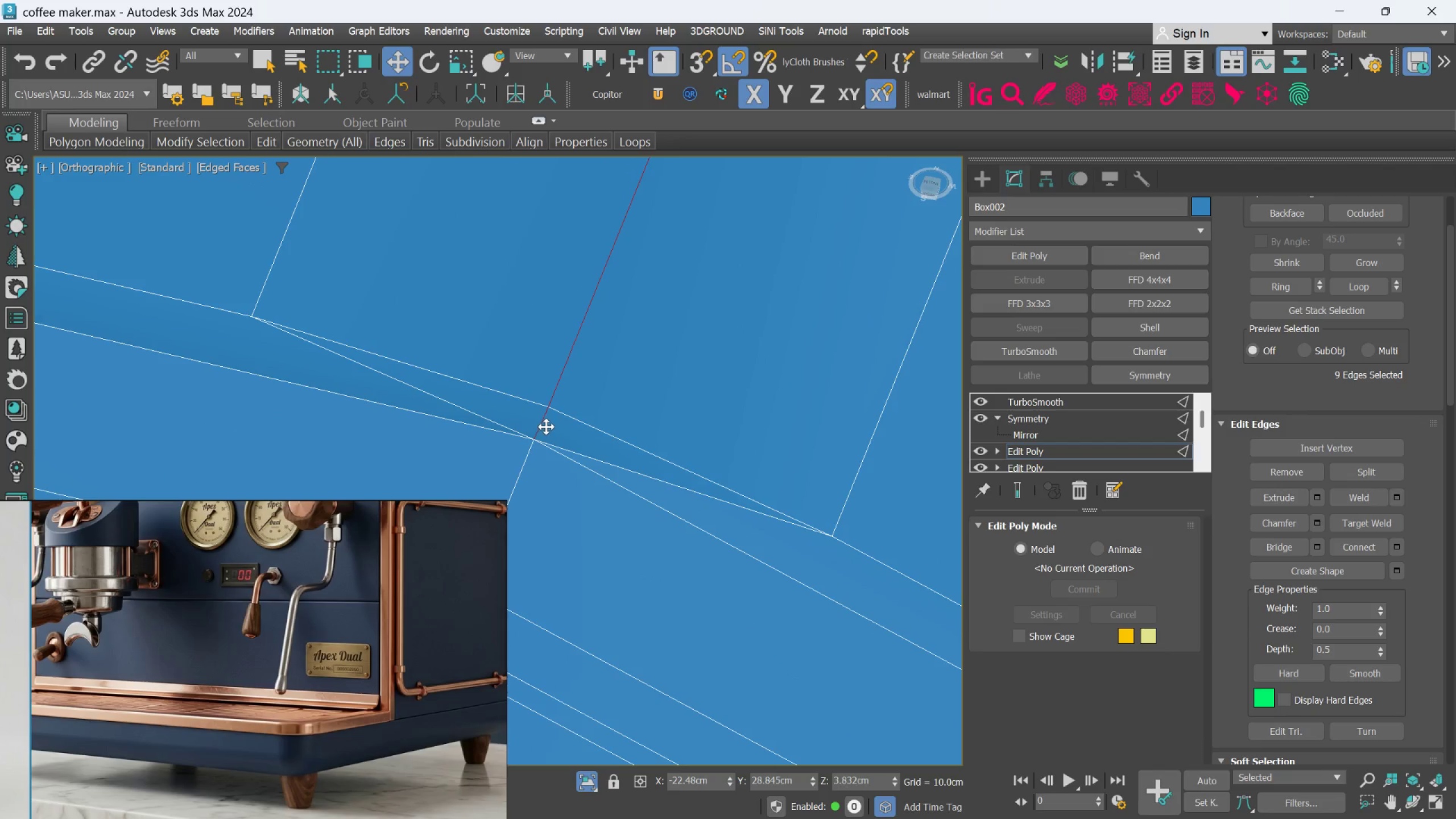 
hold_key(key=AltLeft, duration=0.38)
 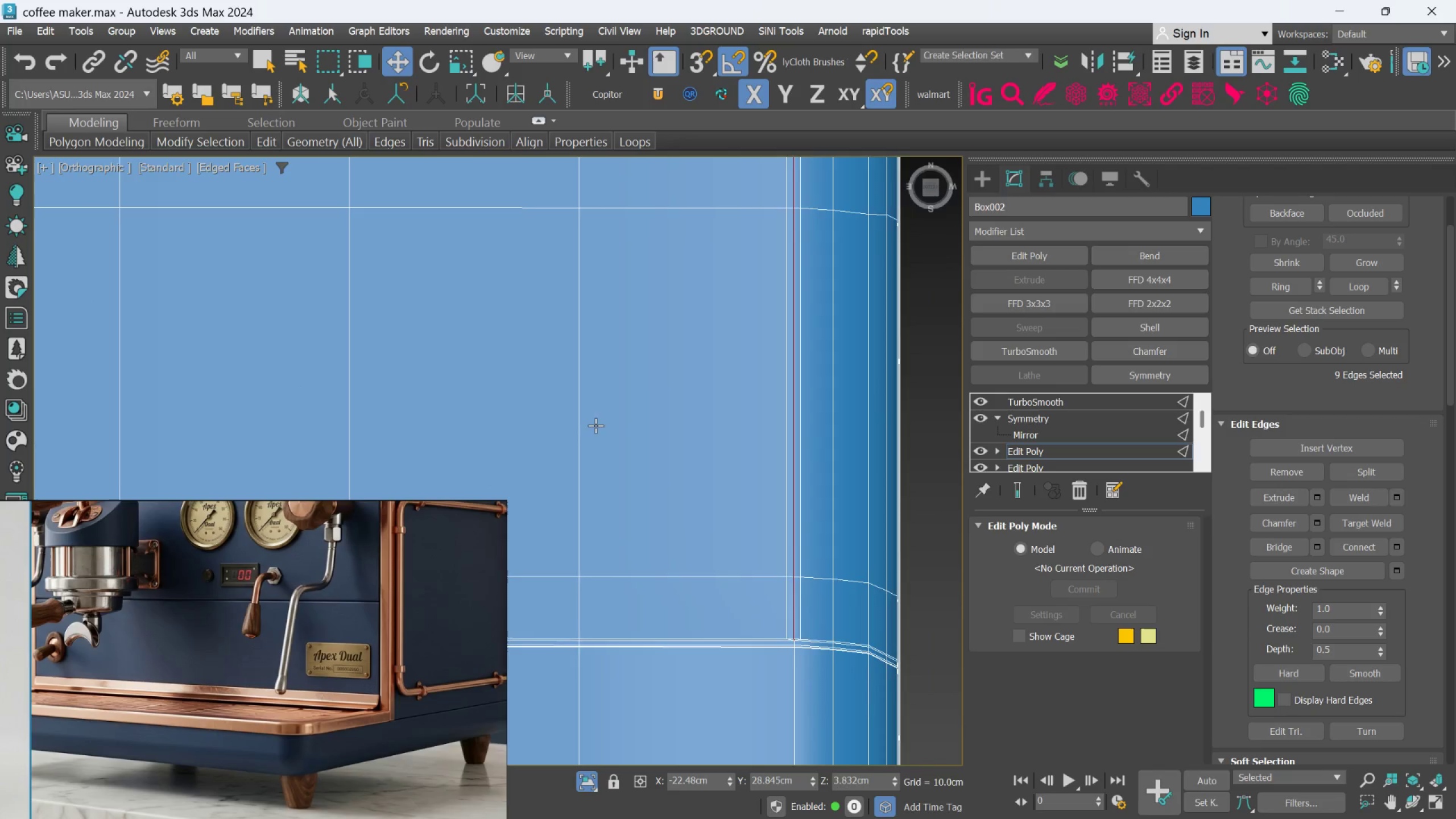 
scroll: coordinate [577, 413], scroll_direction: down, amount: 11.0
 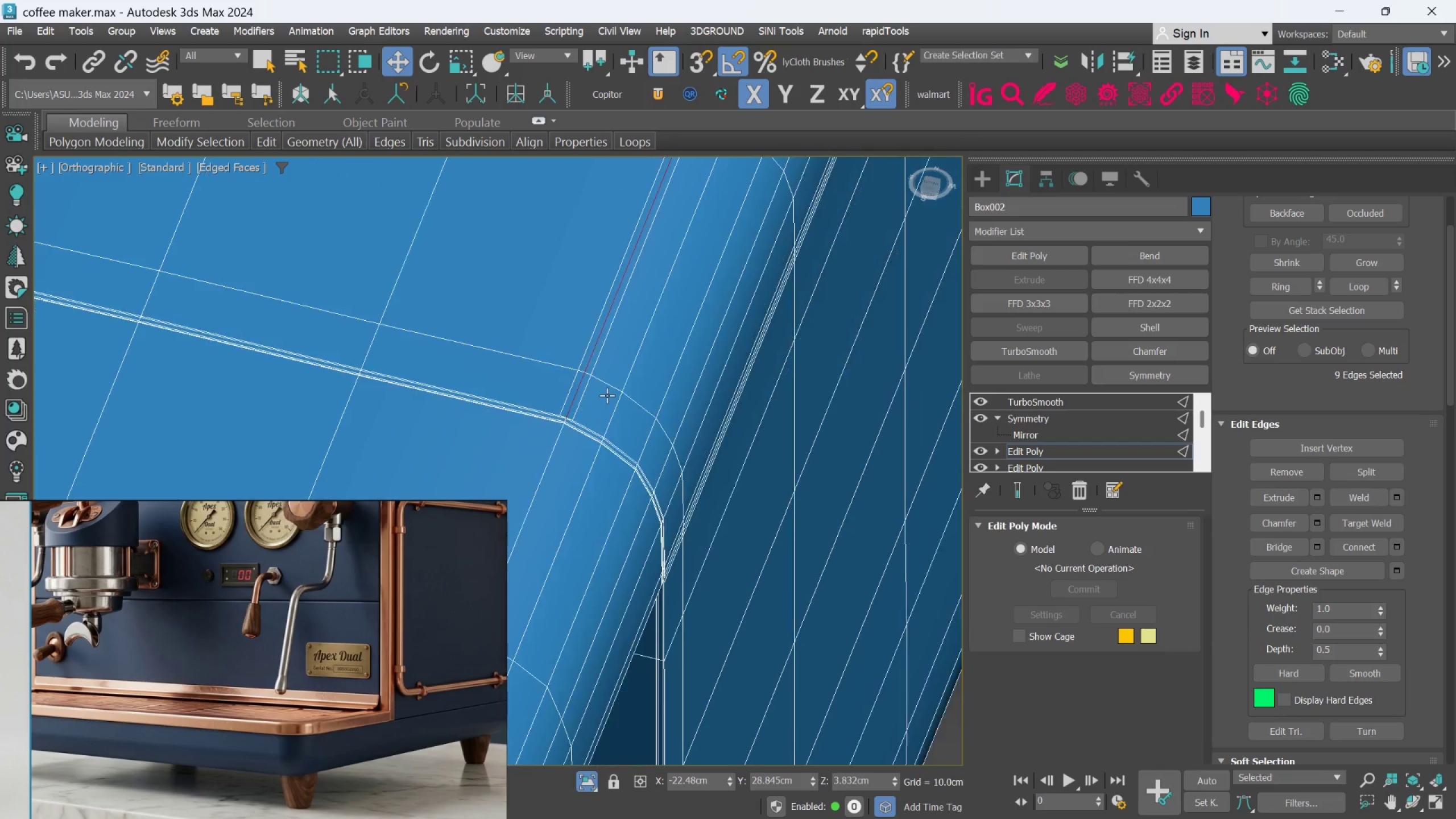 
hold_key(key=AltLeft, duration=0.45)
 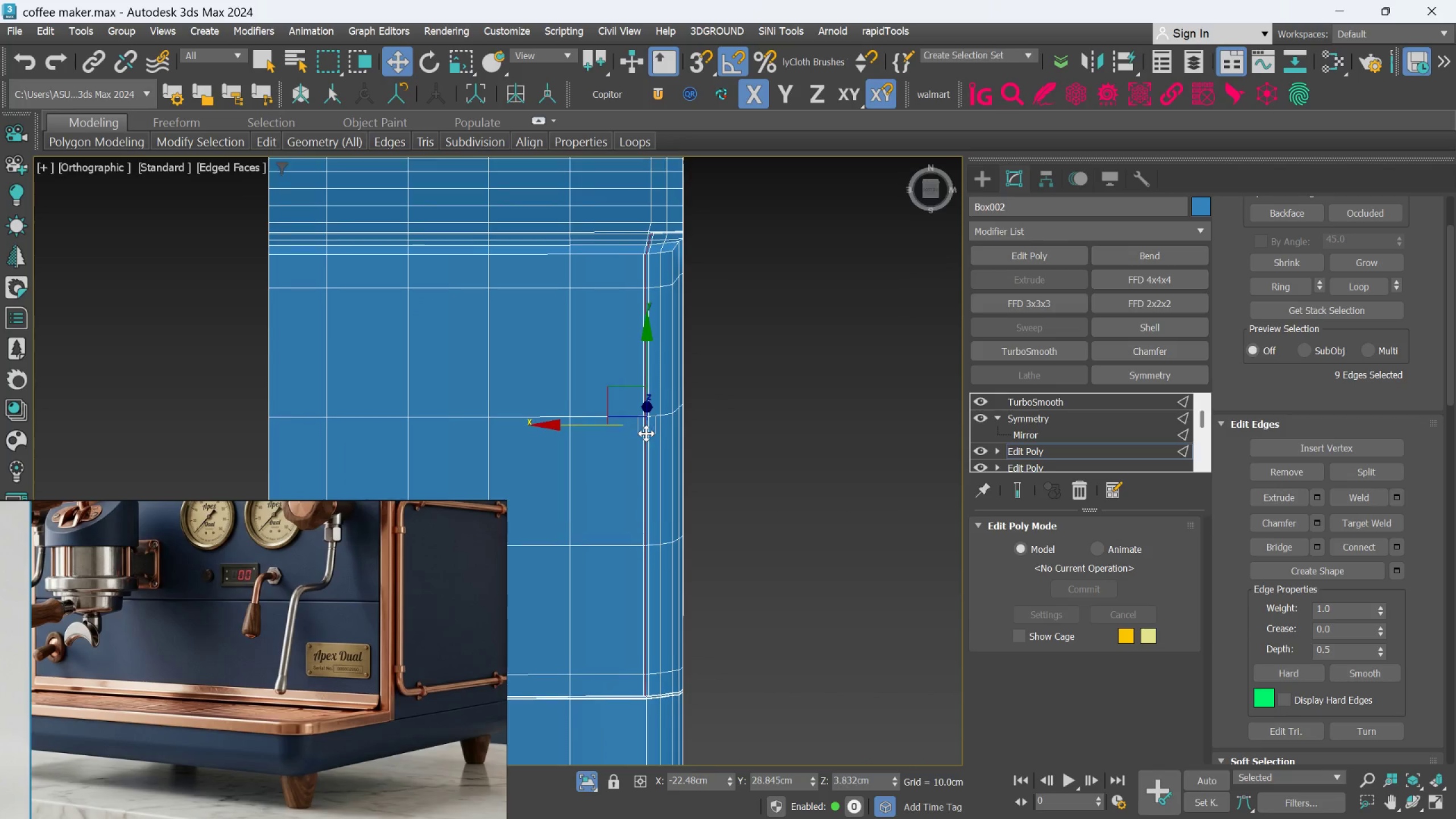 
scroll: coordinate [597, 424], scroll_direction: down, amount: 3.0
 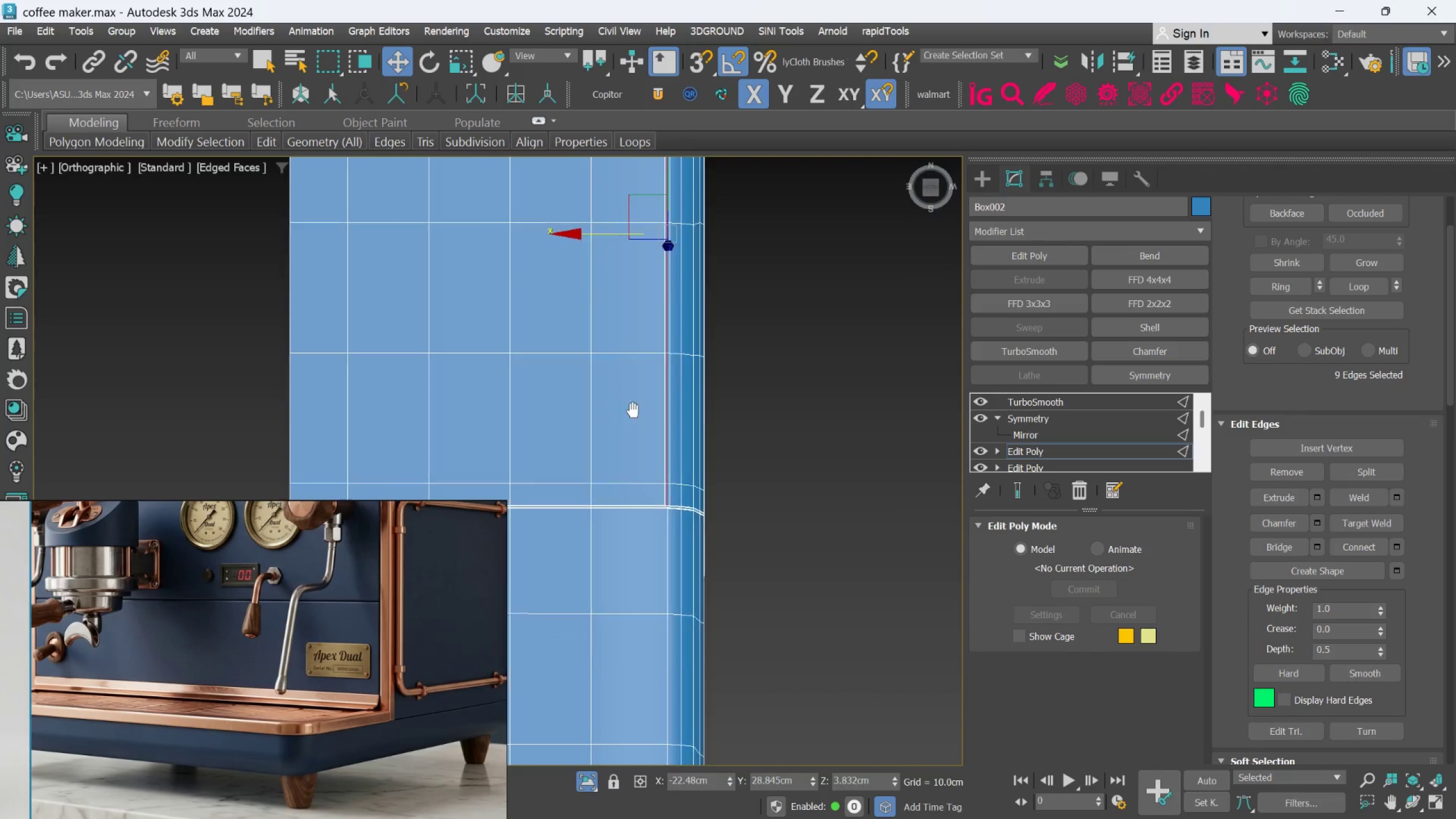 
key(Alt+AltLeft)
 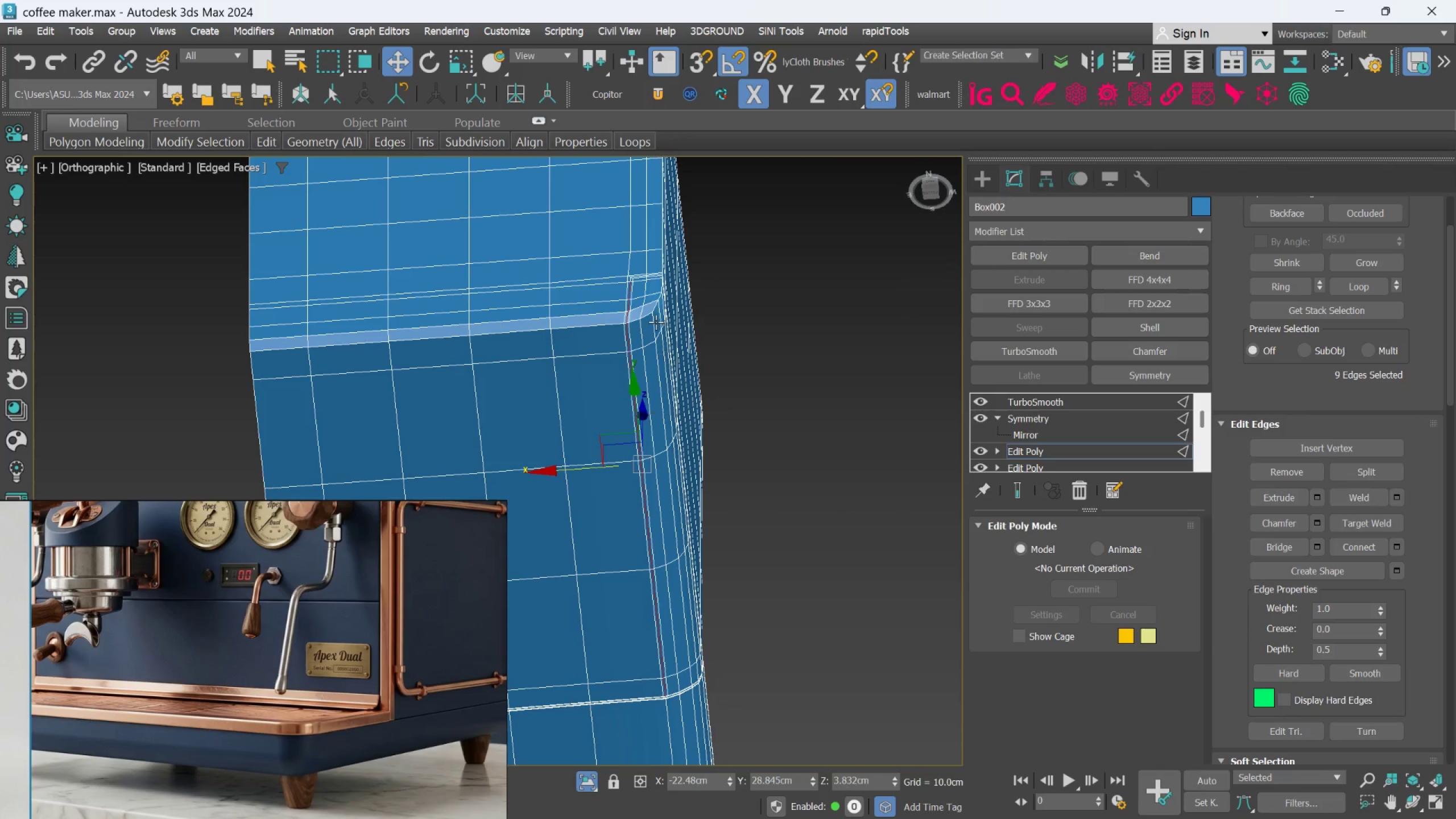 
hold_key(key=ControlLeft, duration=1.06)
 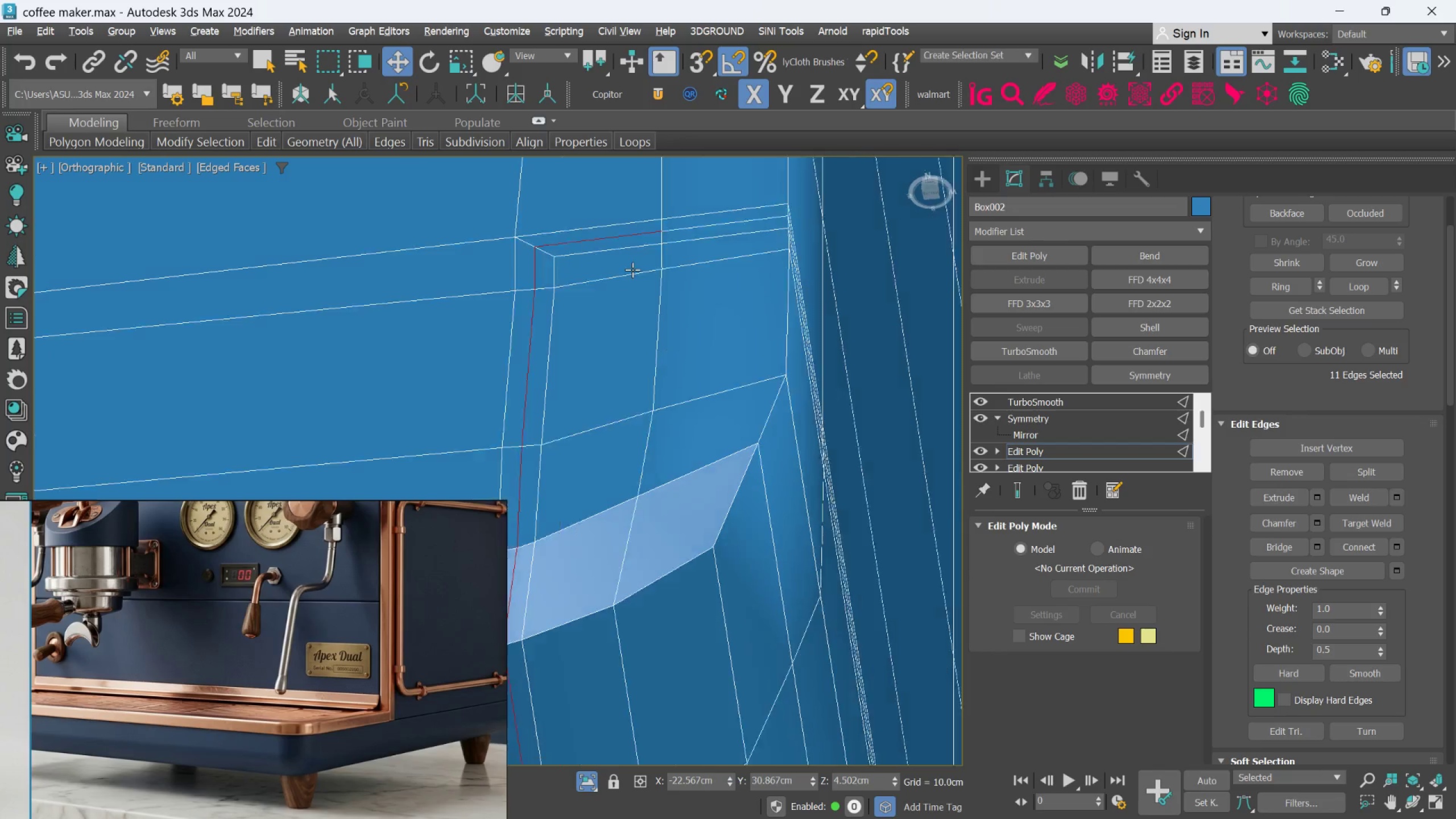 
scroll: coordinate [631, 262], scroll_direction: up, amount: 8.0
 